 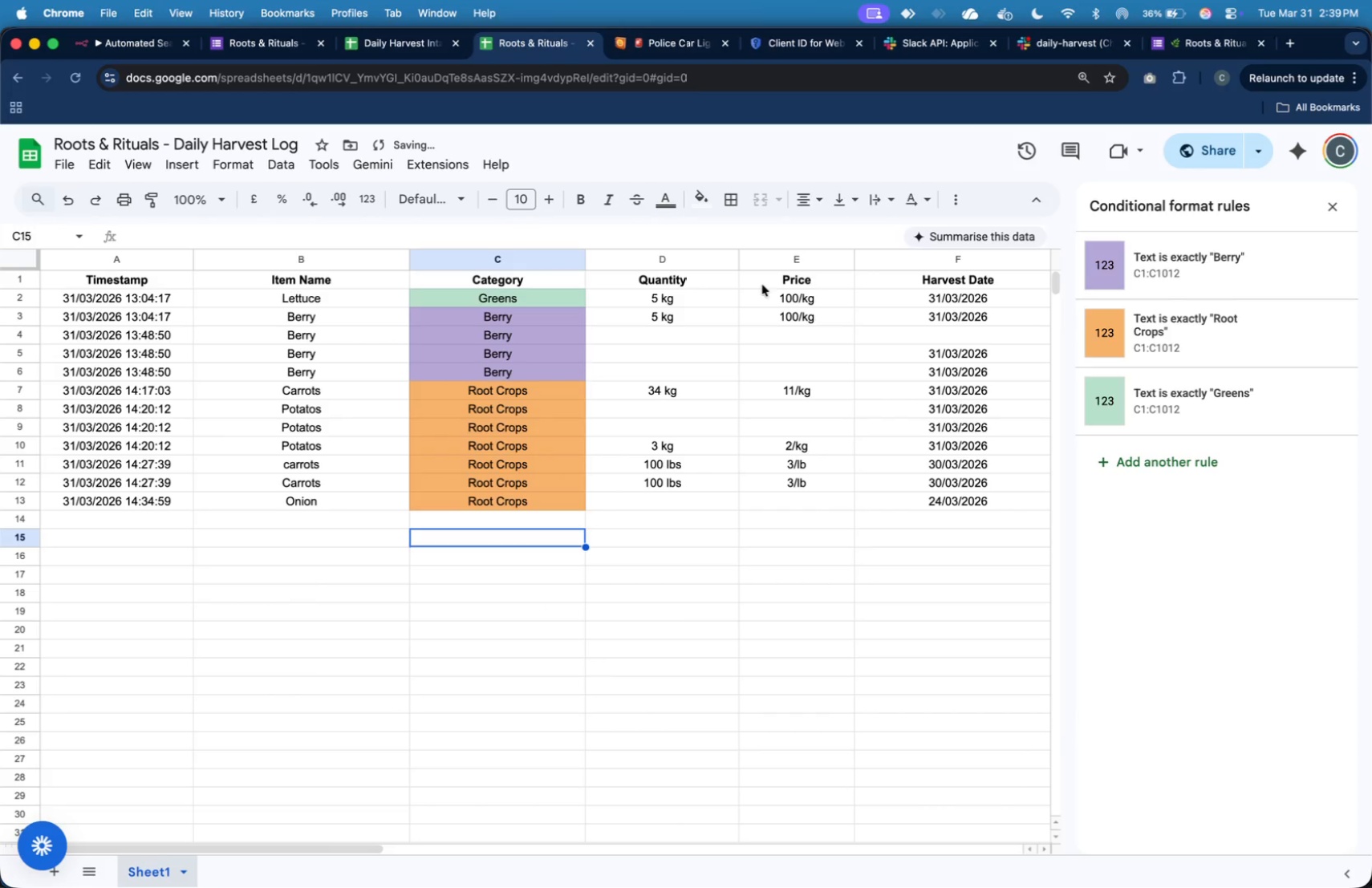 
left_click([1201, 47])
 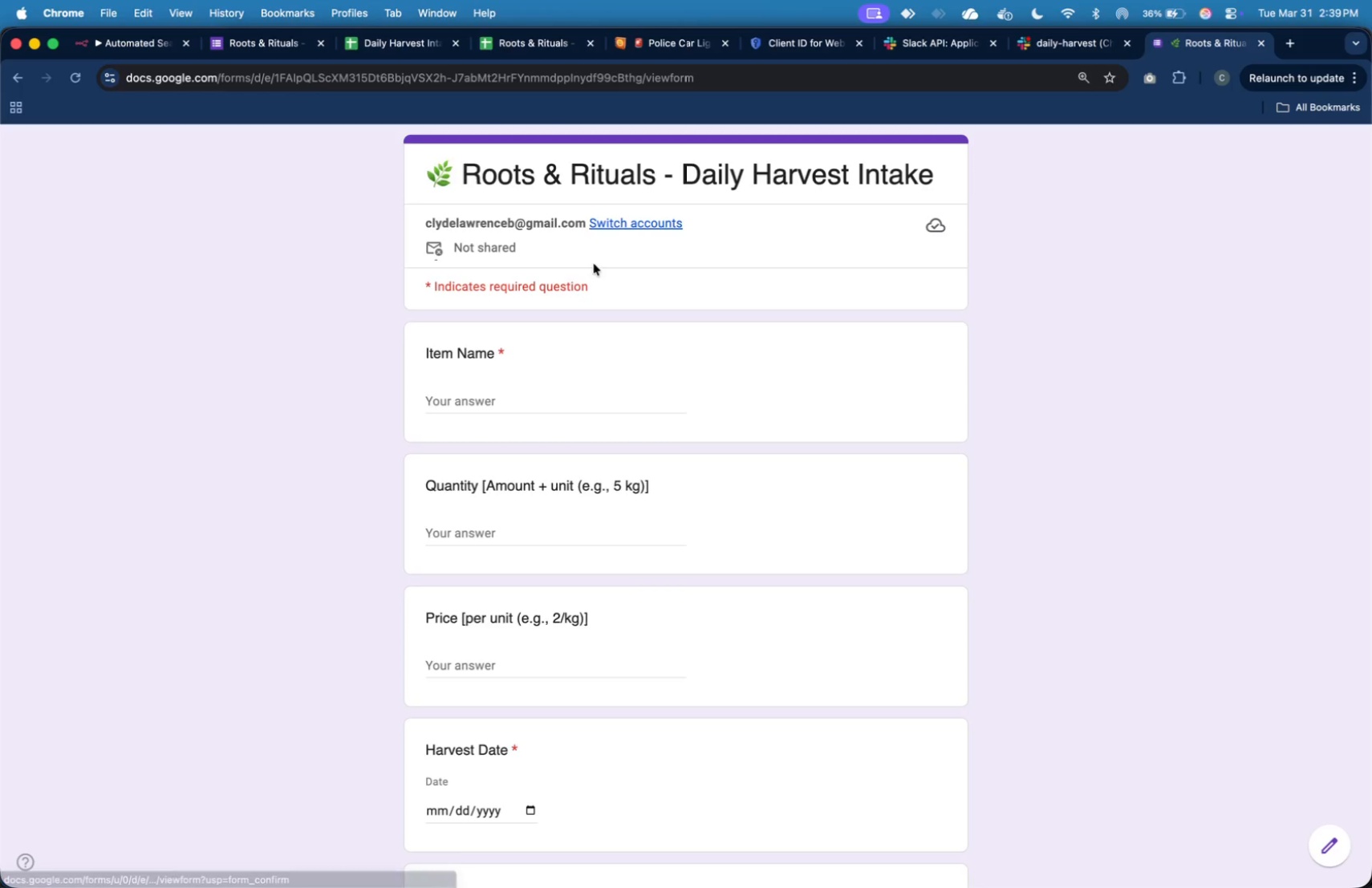 
left_click([552, 403])
 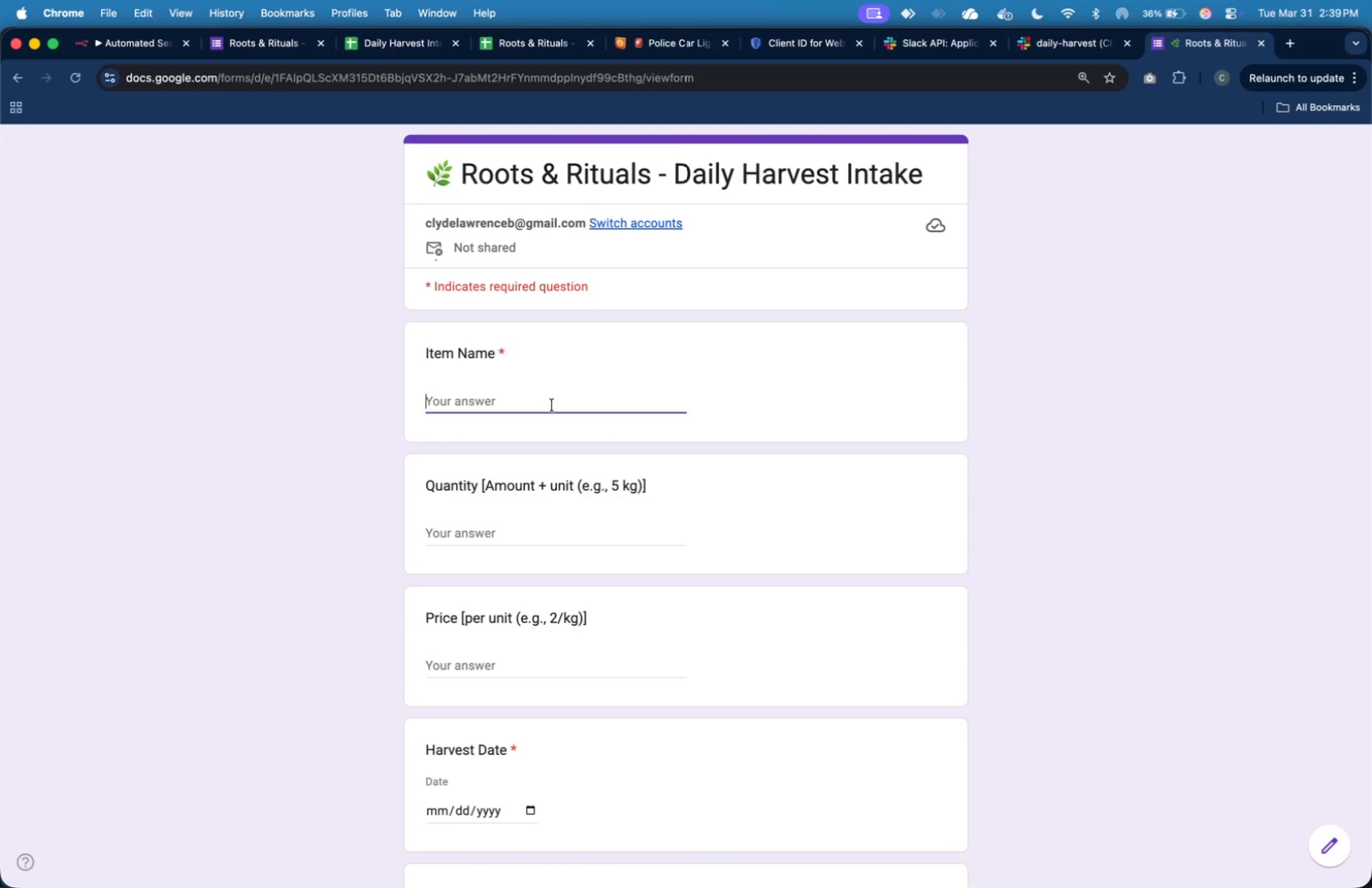 
type(mushrr)
key(Backspace)
type(ooms)
 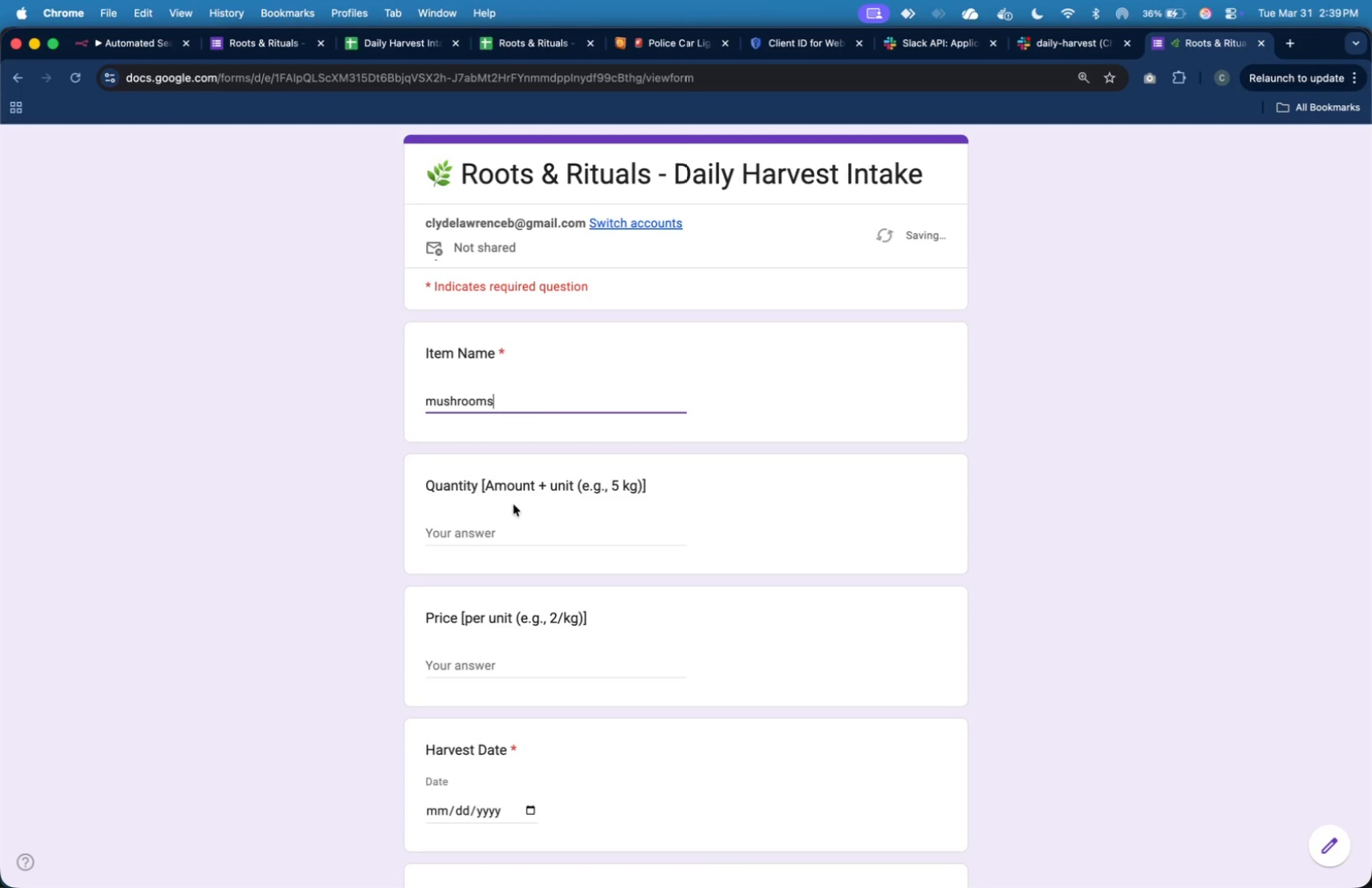 
left_click([512, 538])
 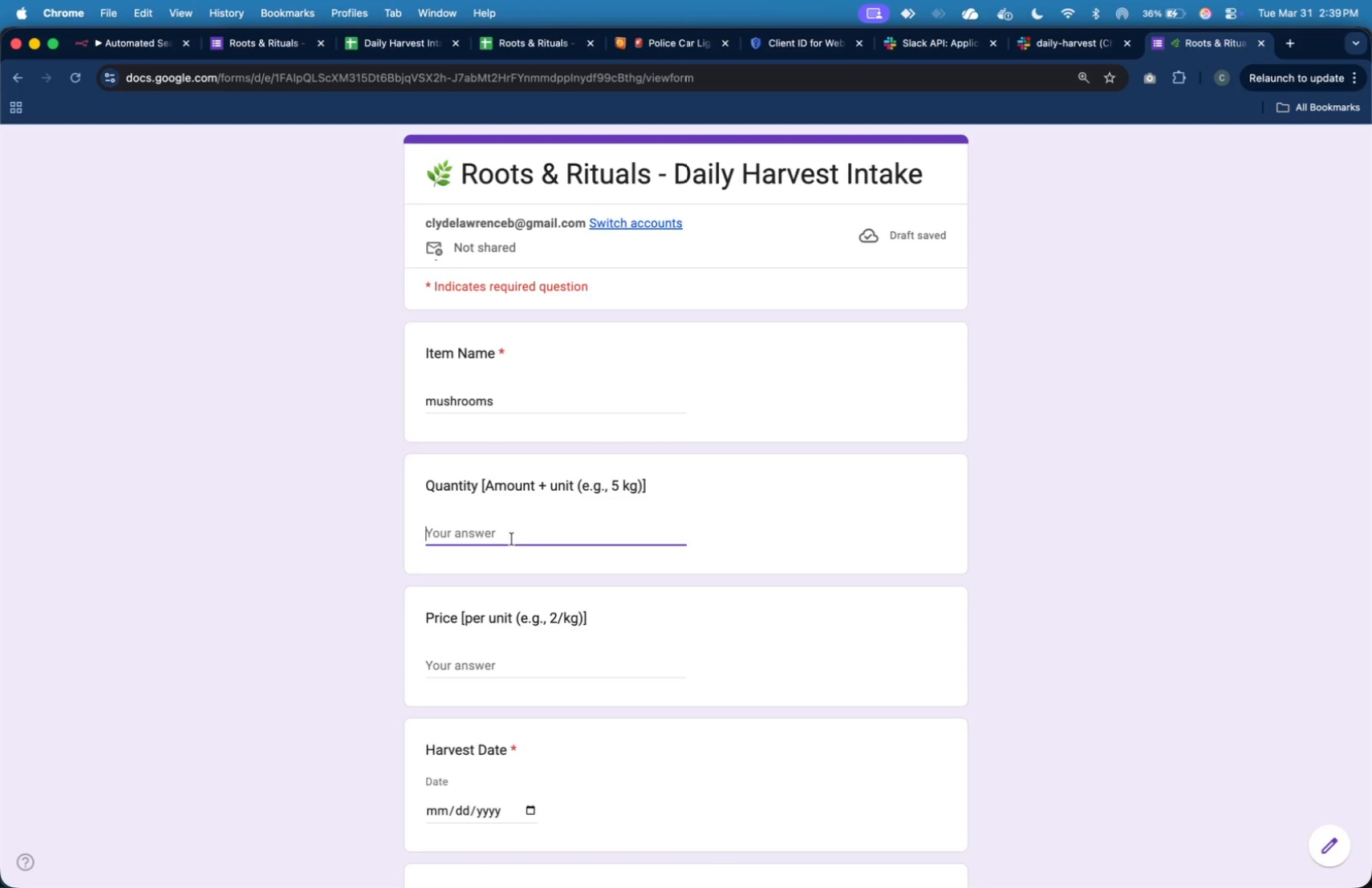 
type(4 kg)
 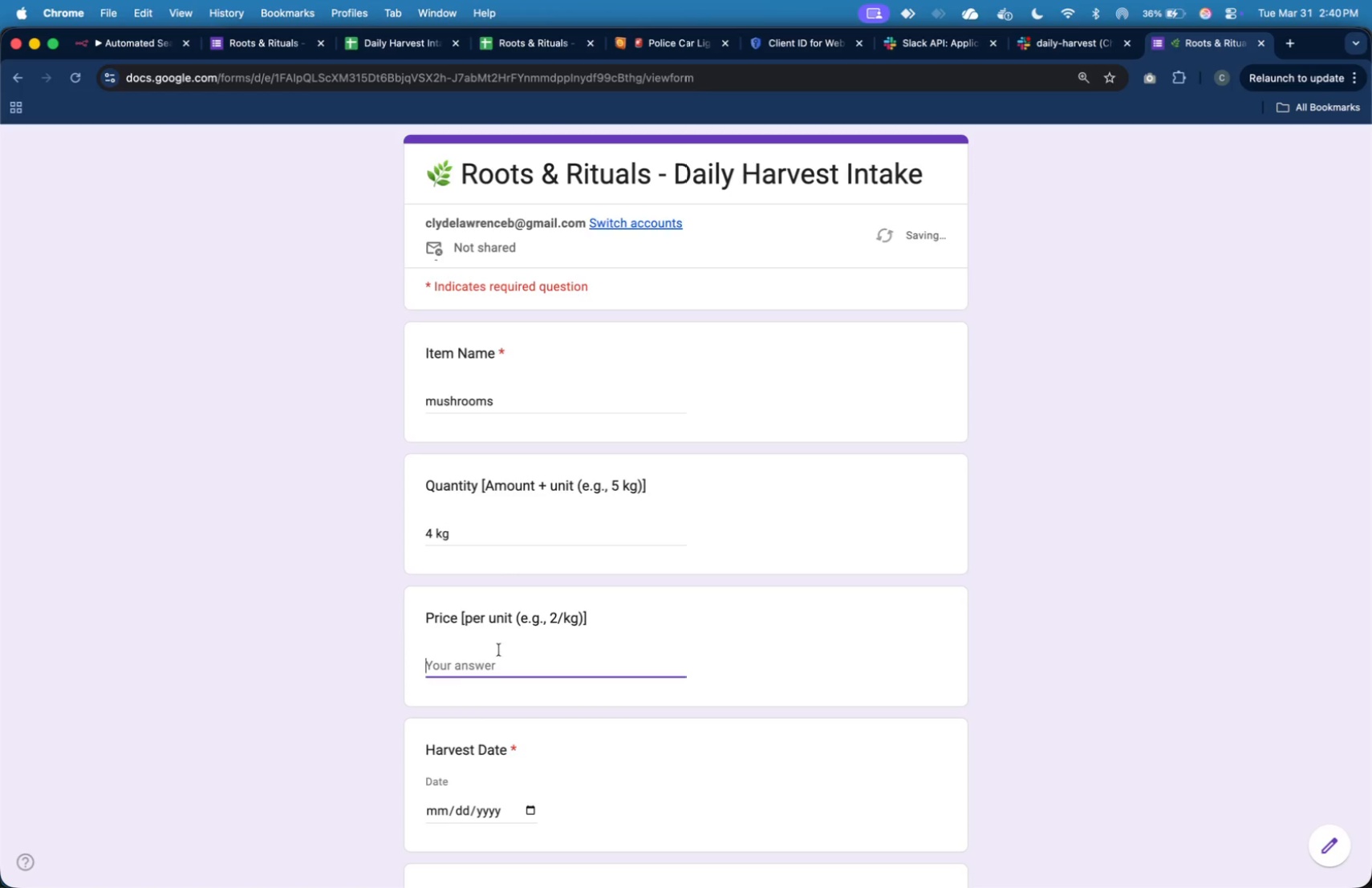 
type(4)
key(Backspace)
type(5/kg)
 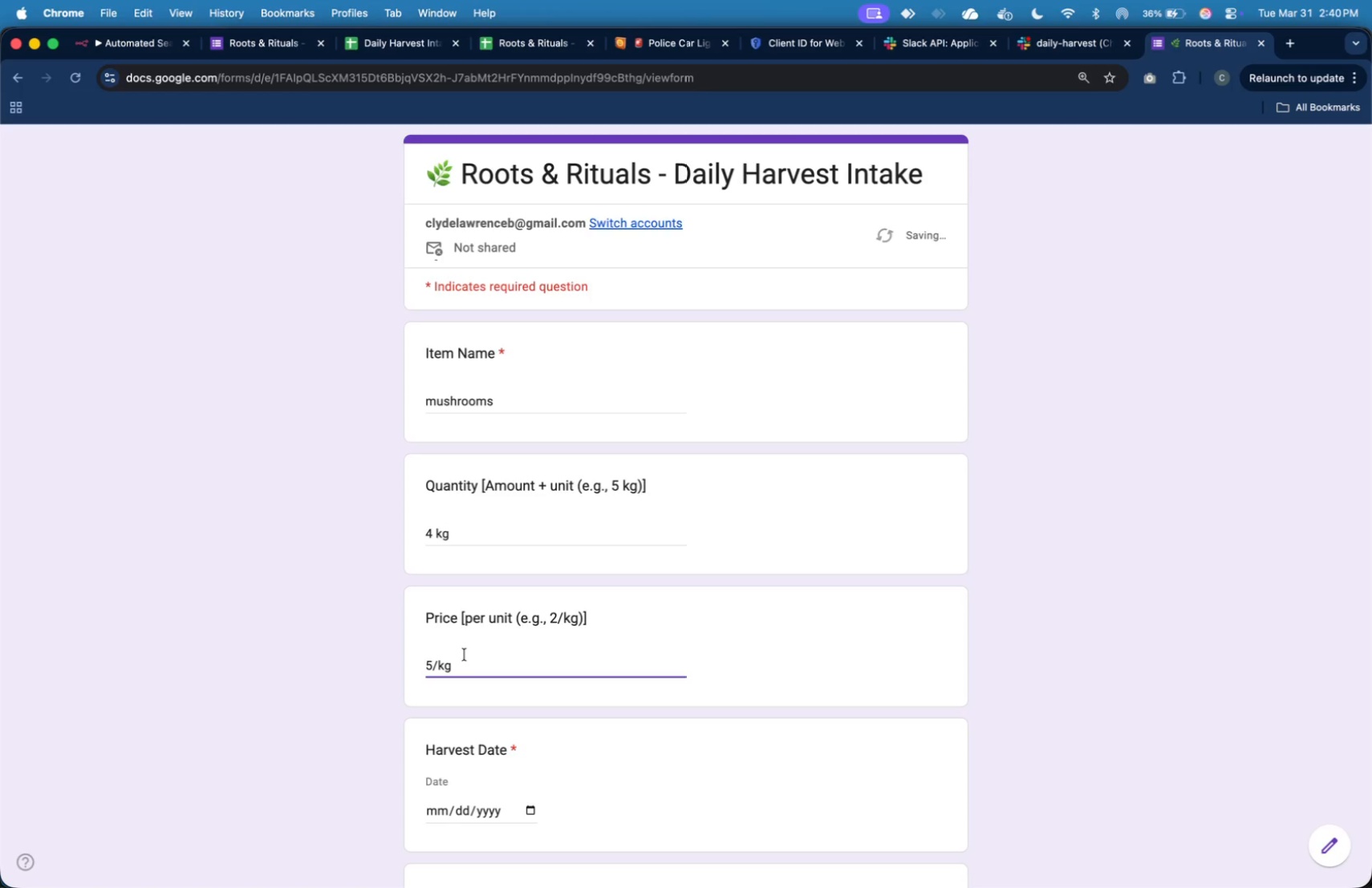 
scroll: coordinate [465, 655], scroll_direction: down, amount: 8.0
 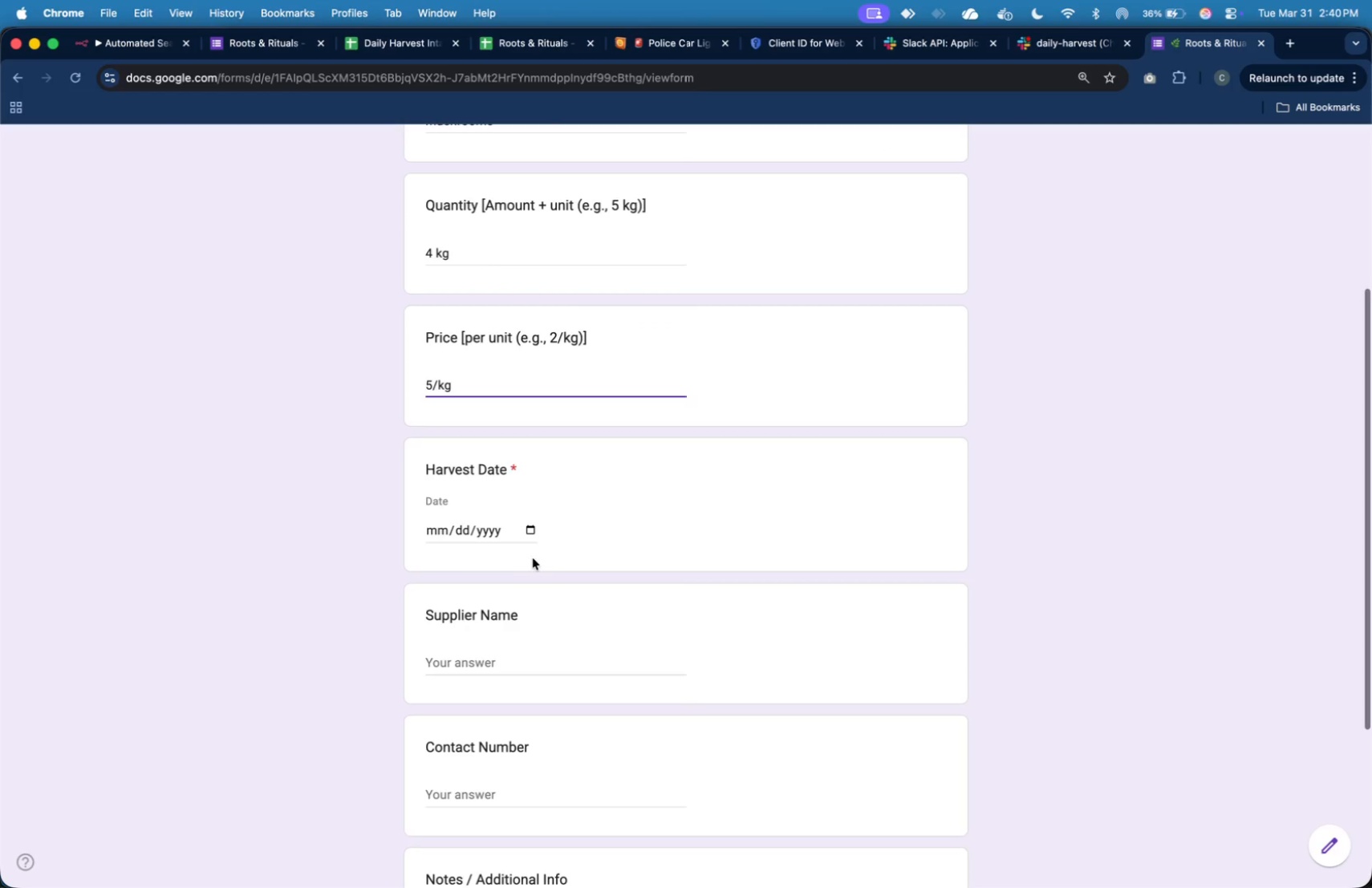 
mouse_move([531, 562])
 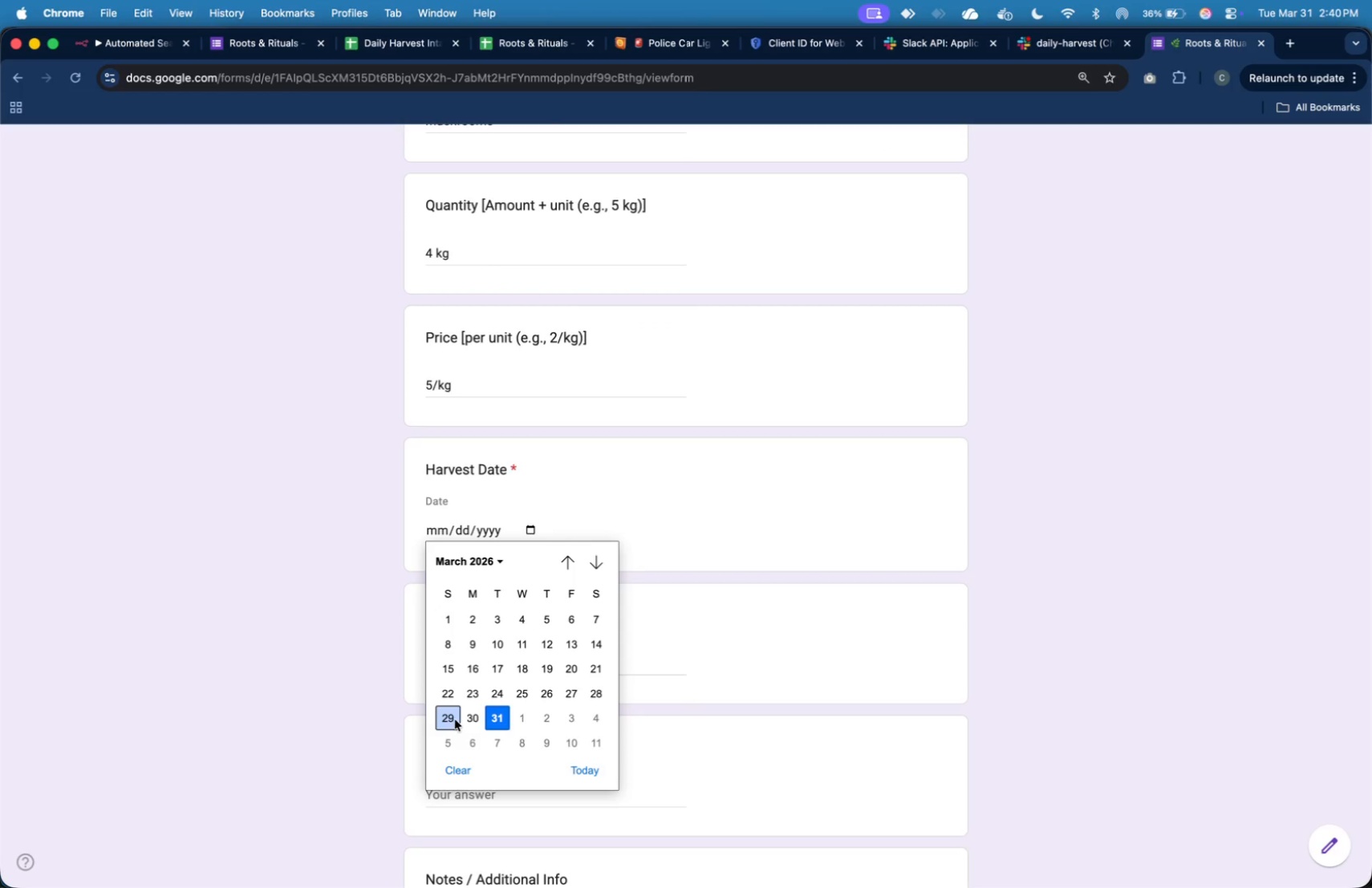 
scroll: coordinate [461, 691], scroll_direction: down, amount: 16.0
 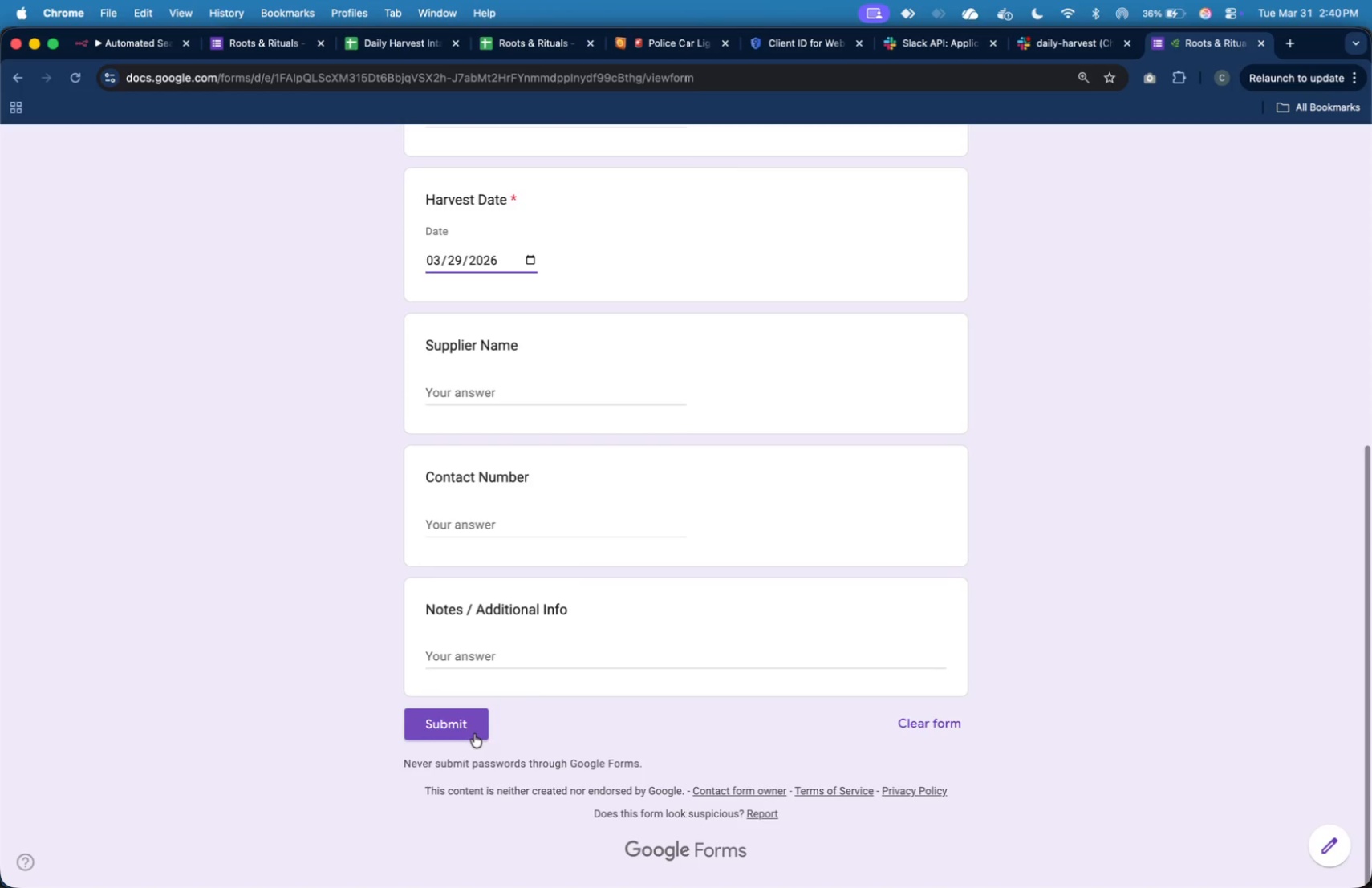 
left_click([474, 735])
 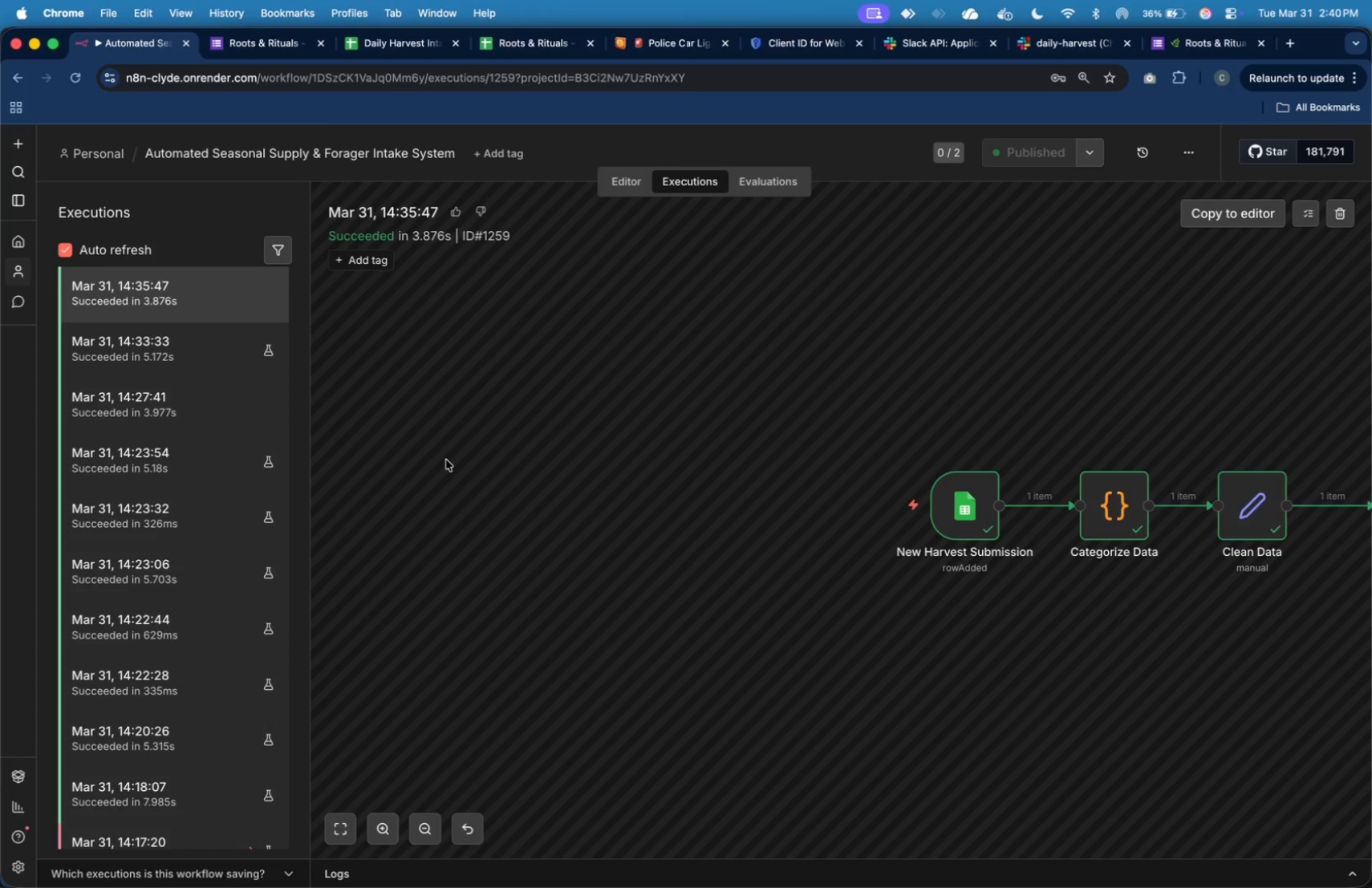 
wait(22.59)
 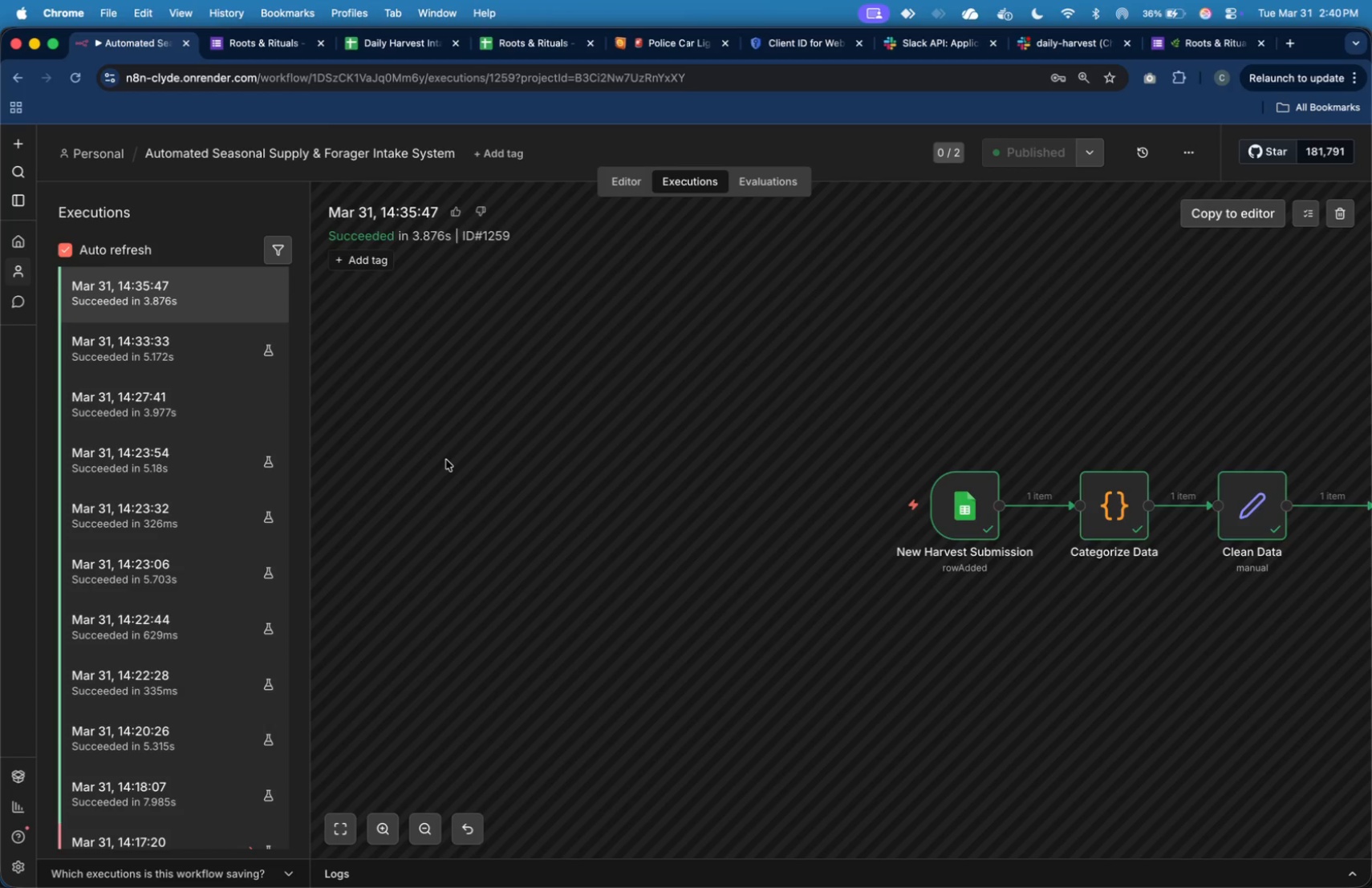 
left_click([753, 187])
 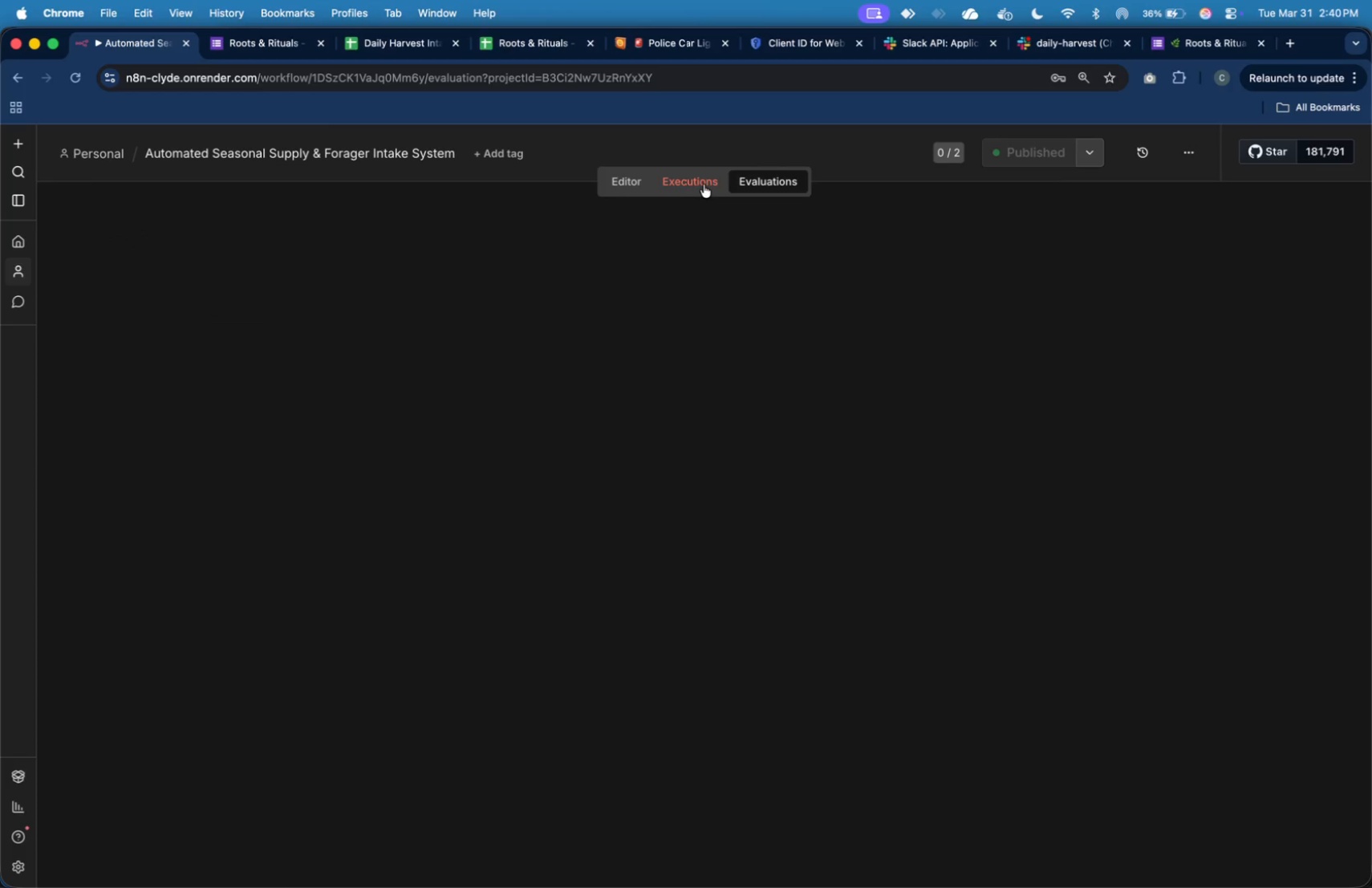 
left_click([704, 184])
 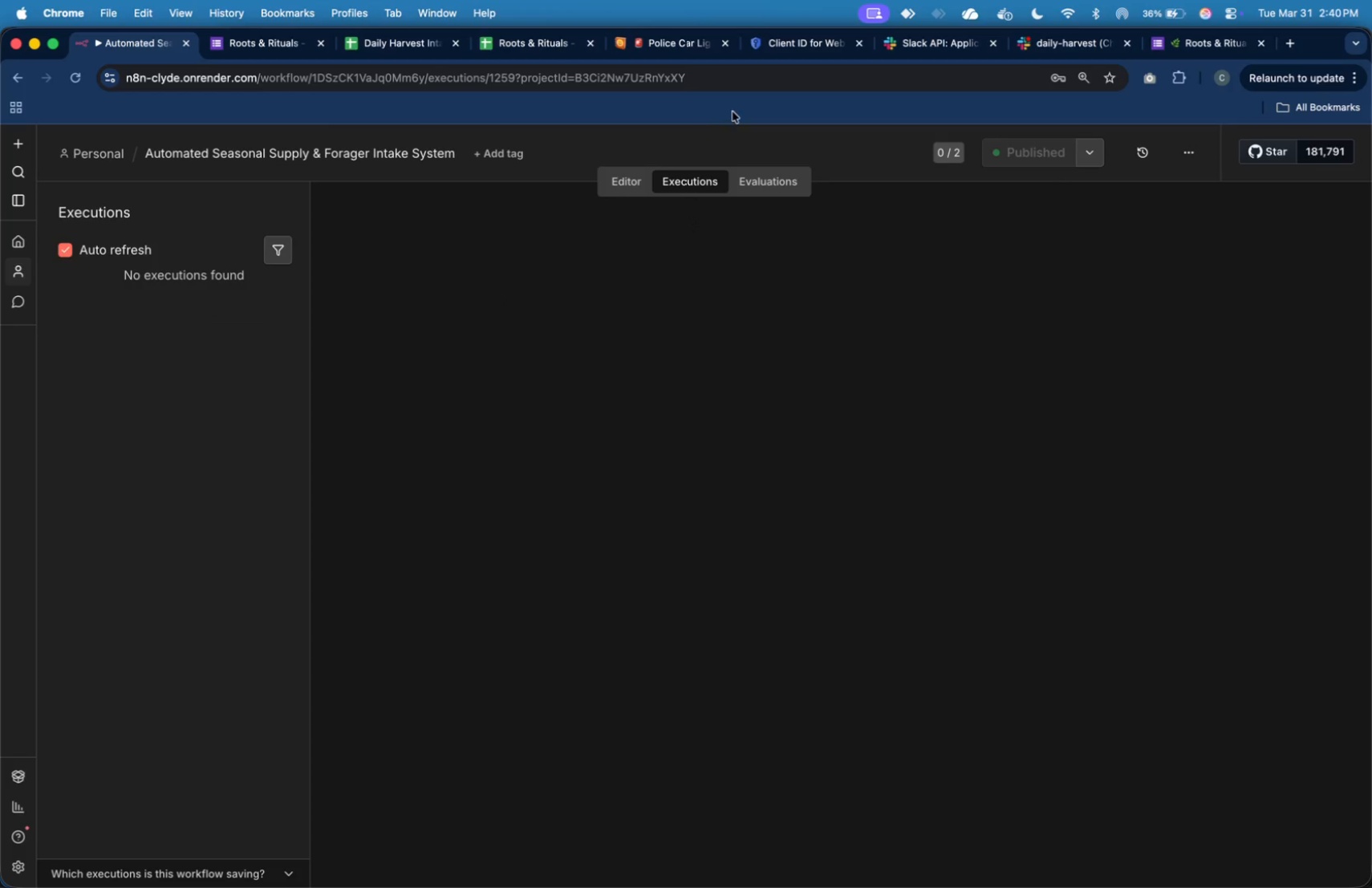 
mouse_move([561, 51])
 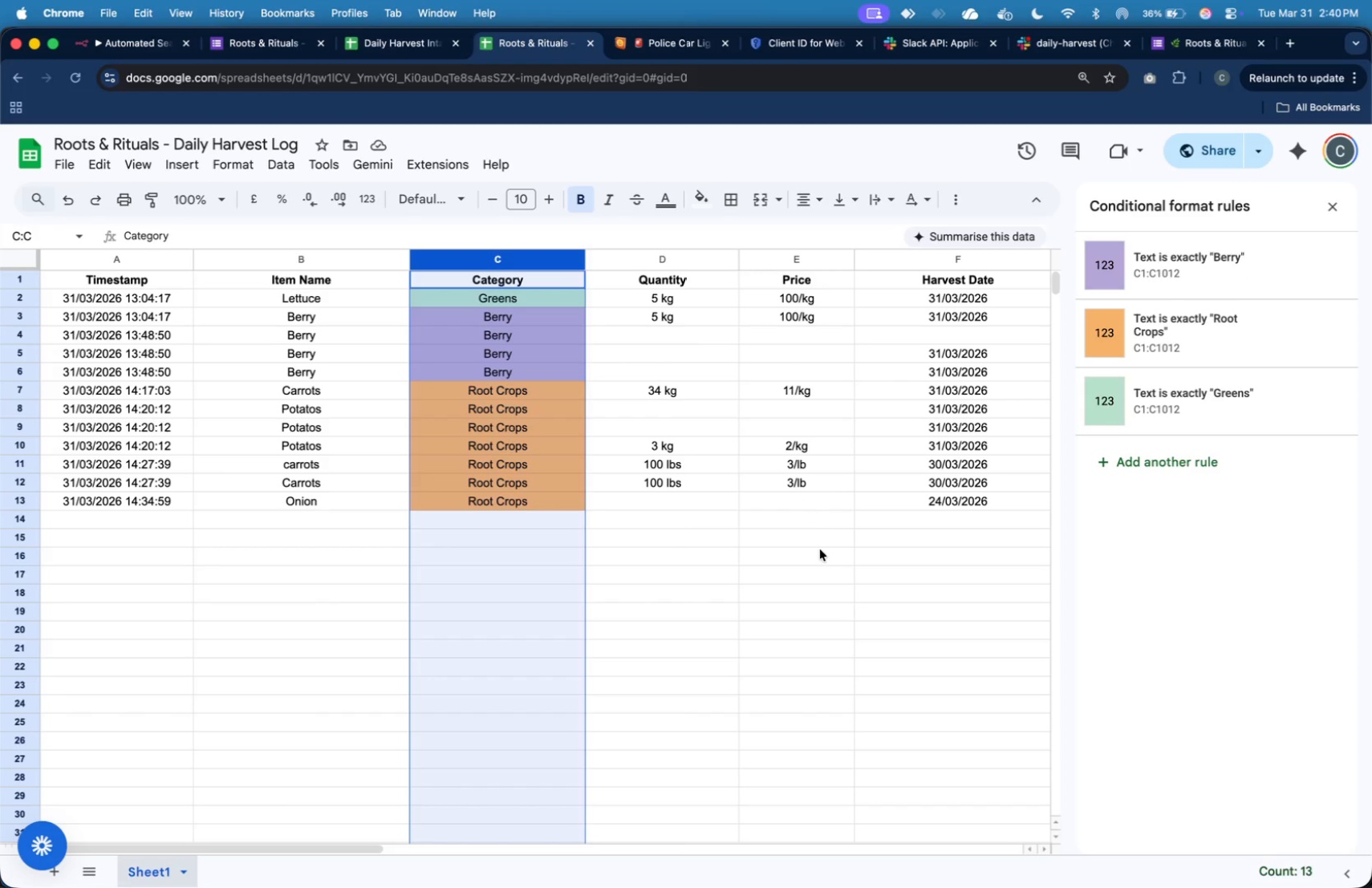 
left_click([822, 555])
 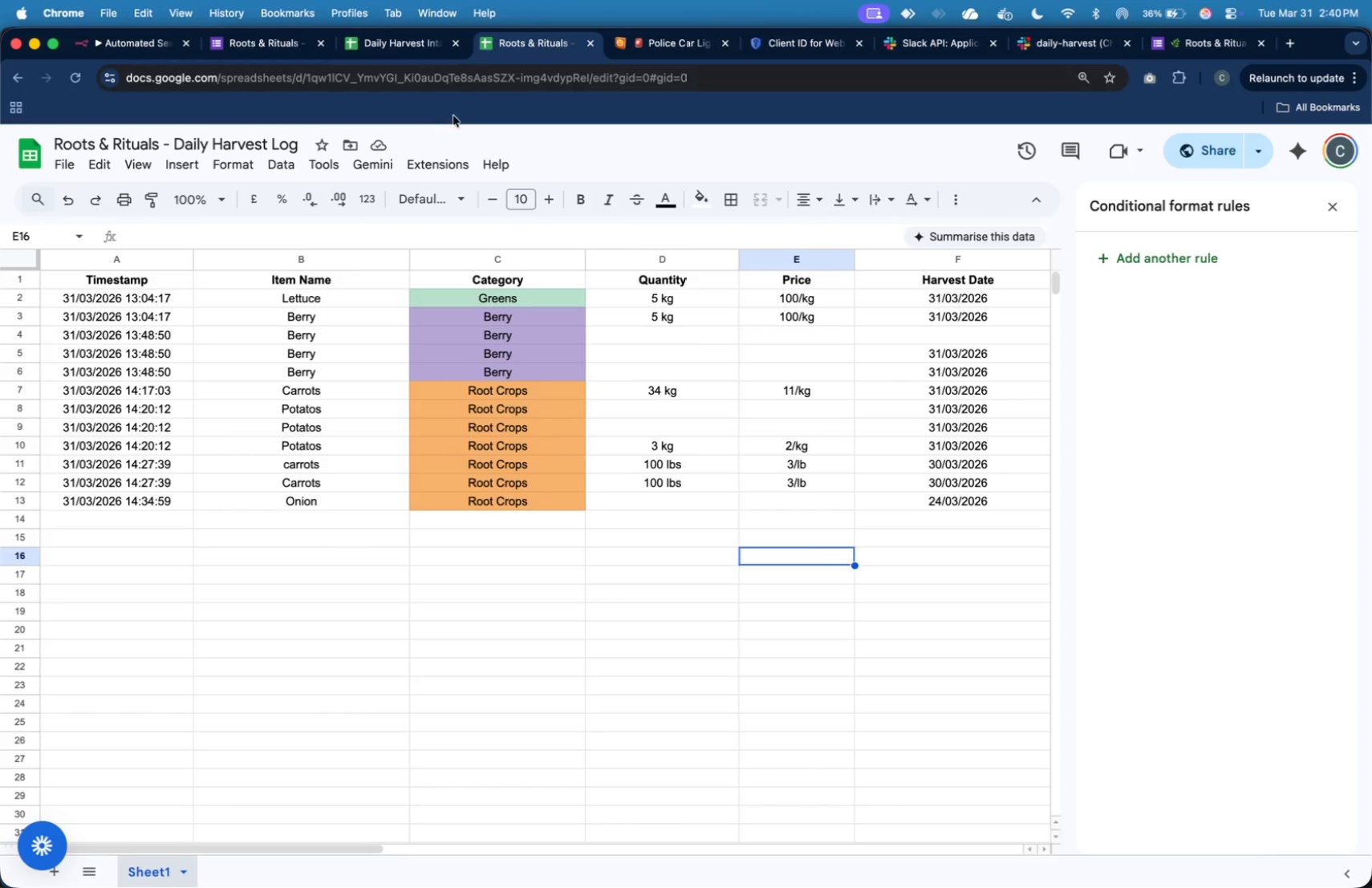 
left_click([692, 617])
 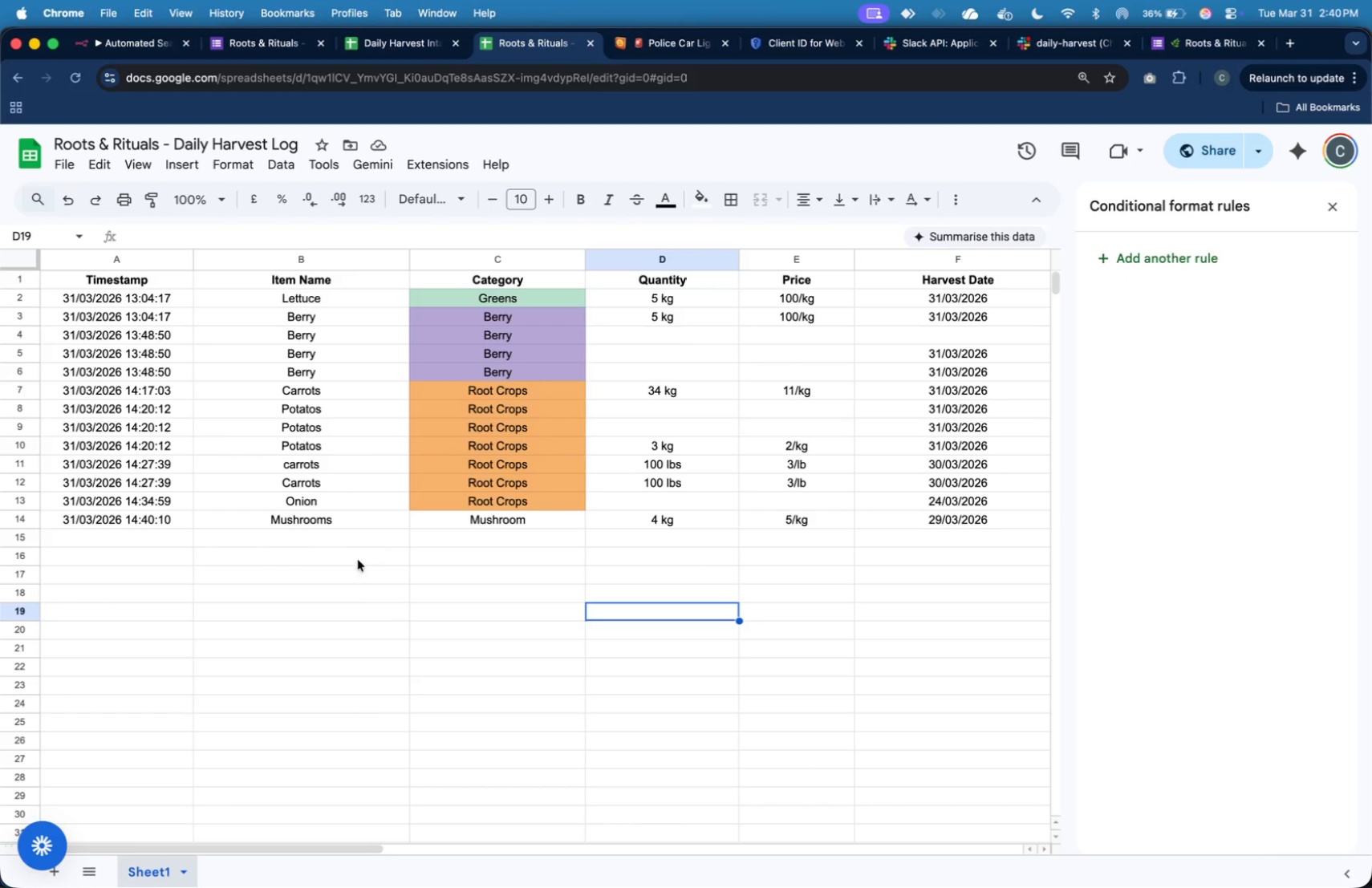 
left_click([31, 514])
 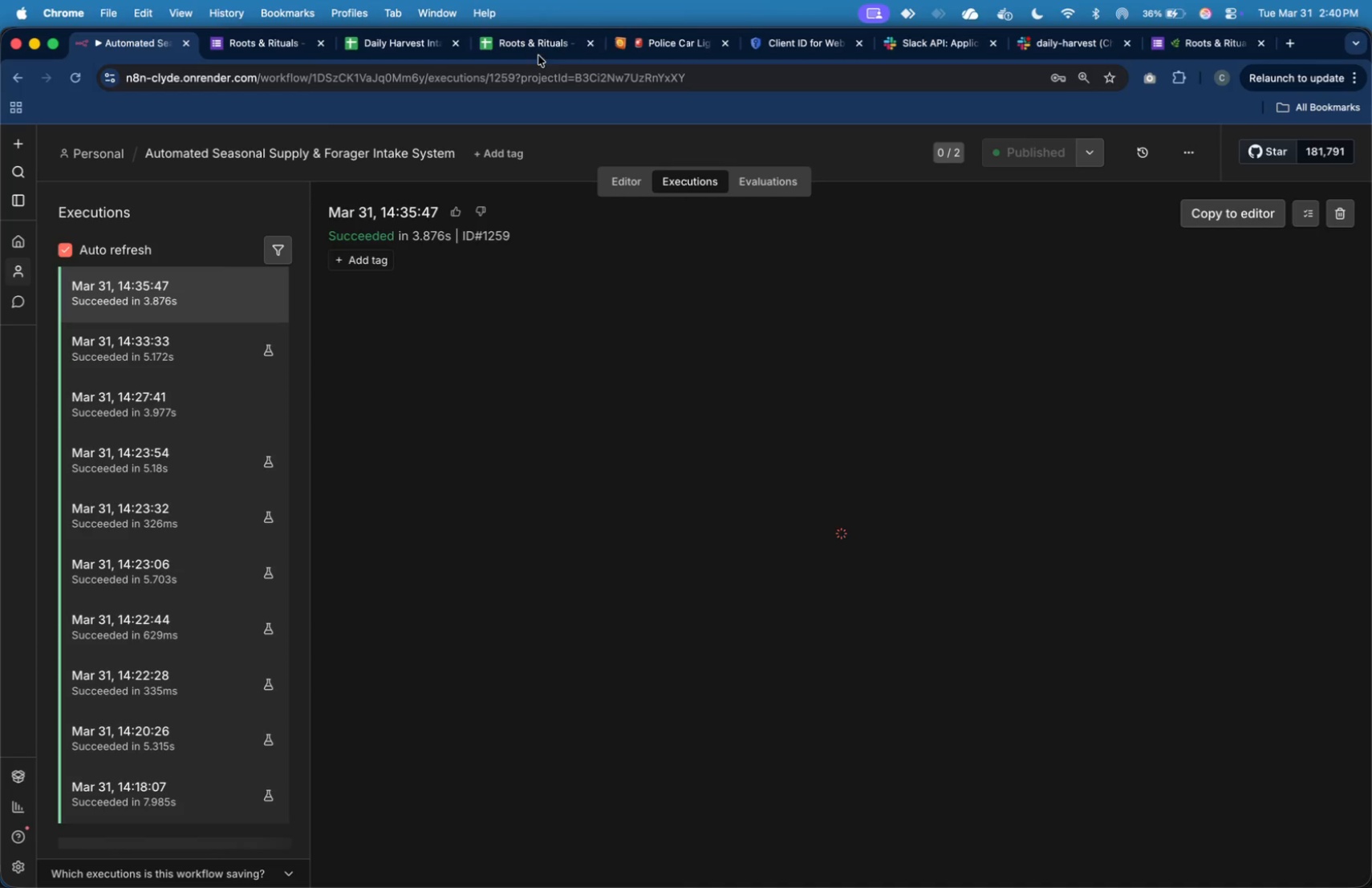 
wait(5.45)
 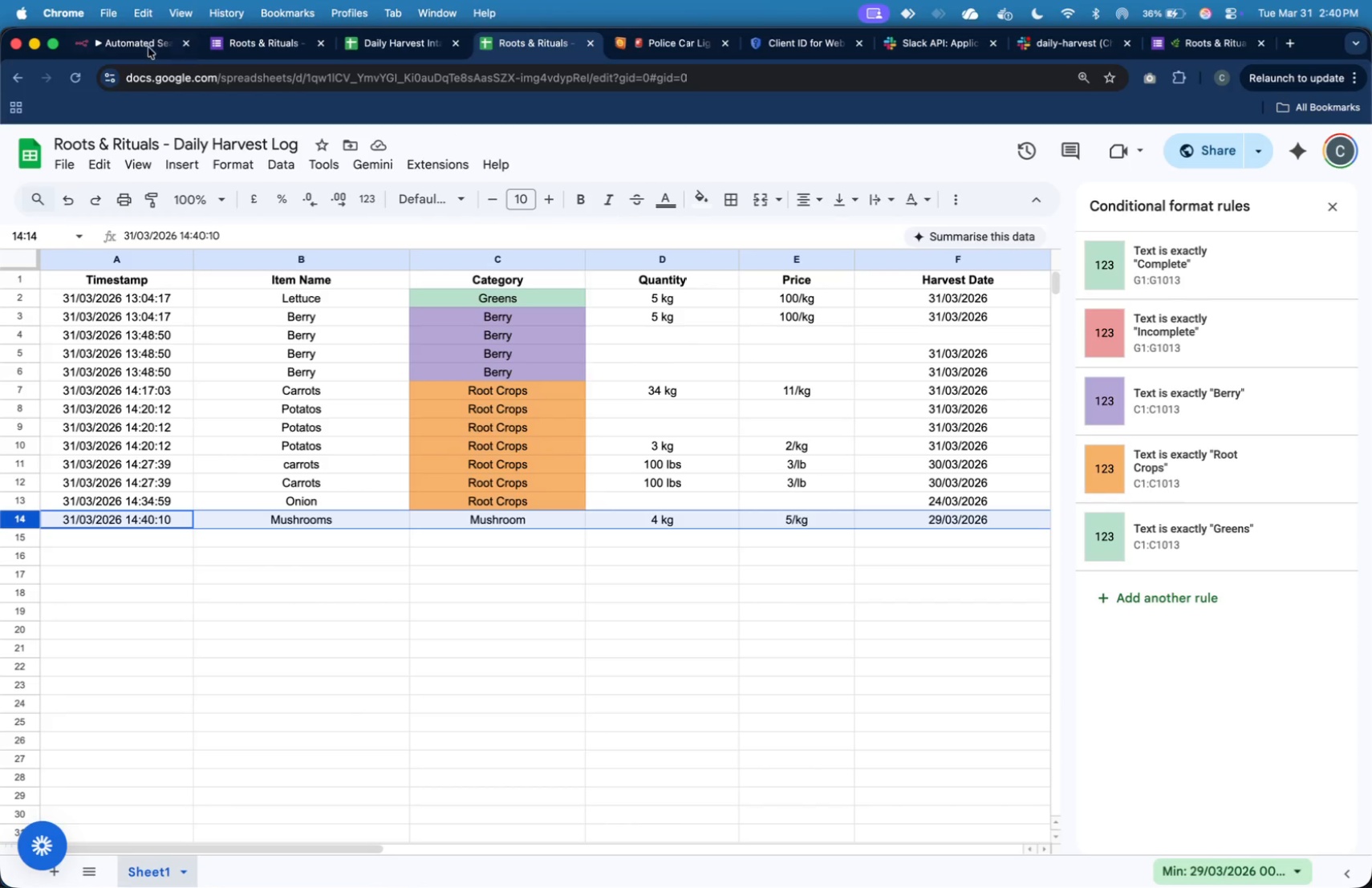 
left_click([574, 43])
 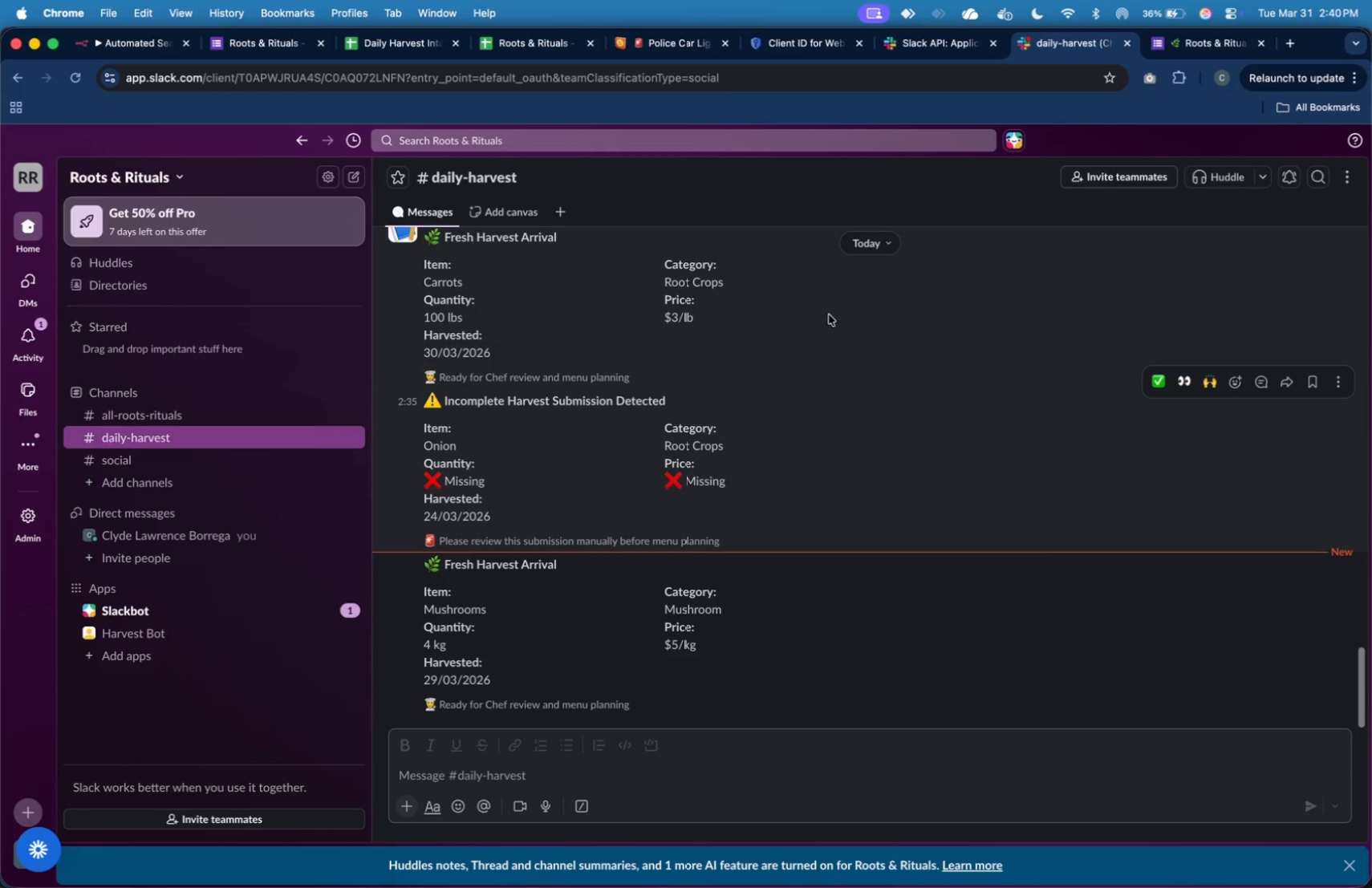 
left_click([743, 639])
 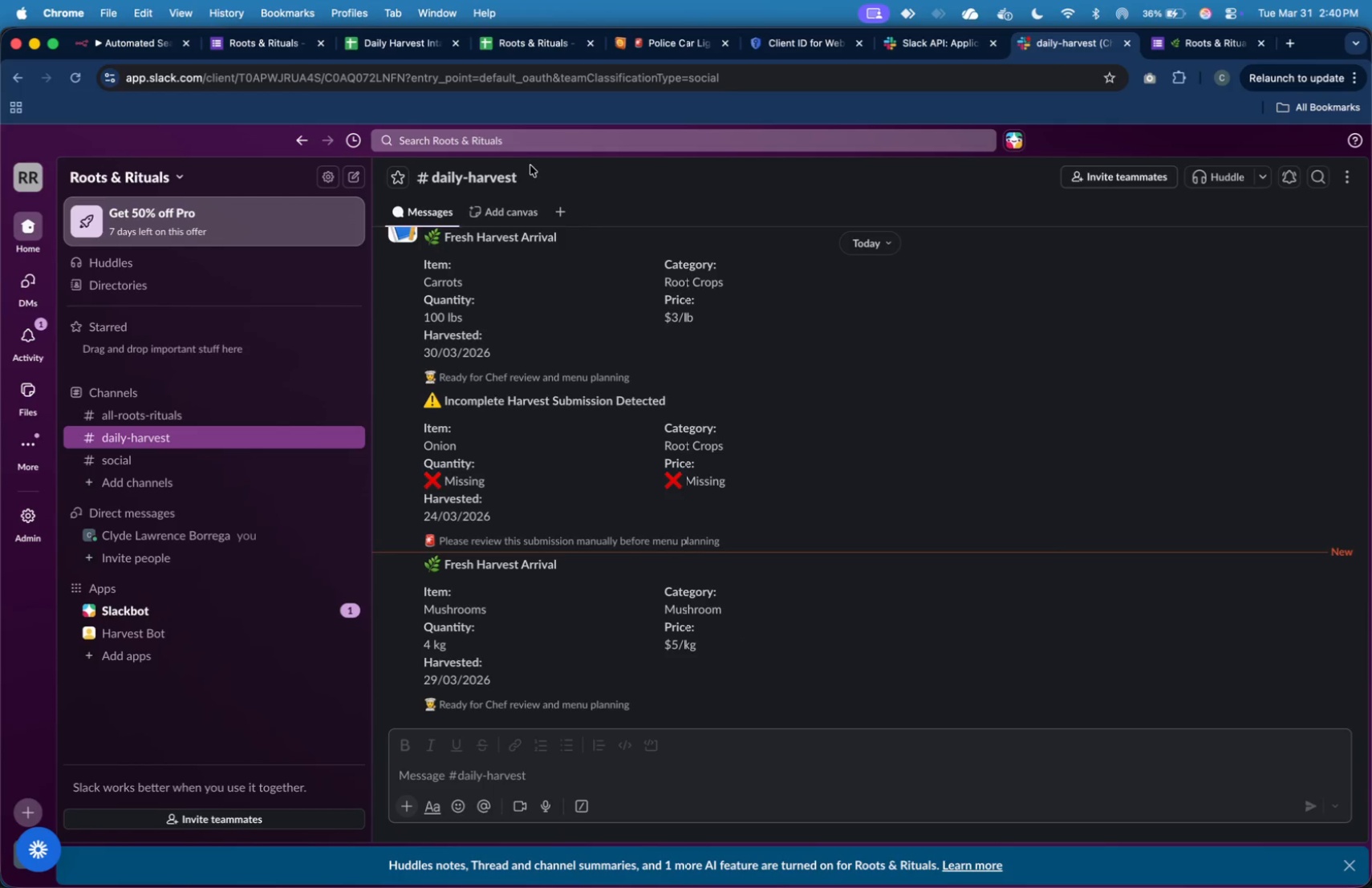 
left_click([538, 43])
 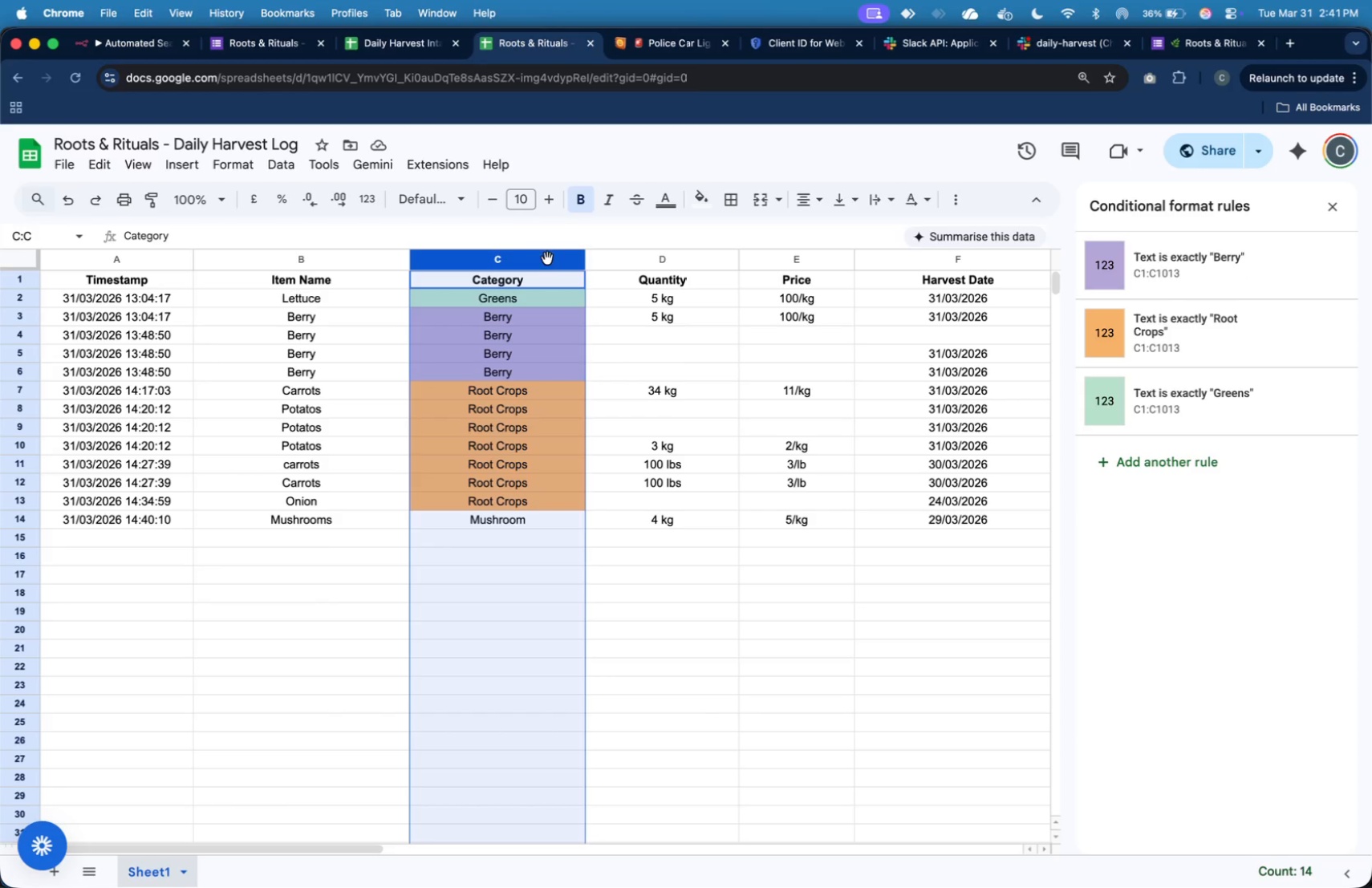 
left_click([1123, 463])
 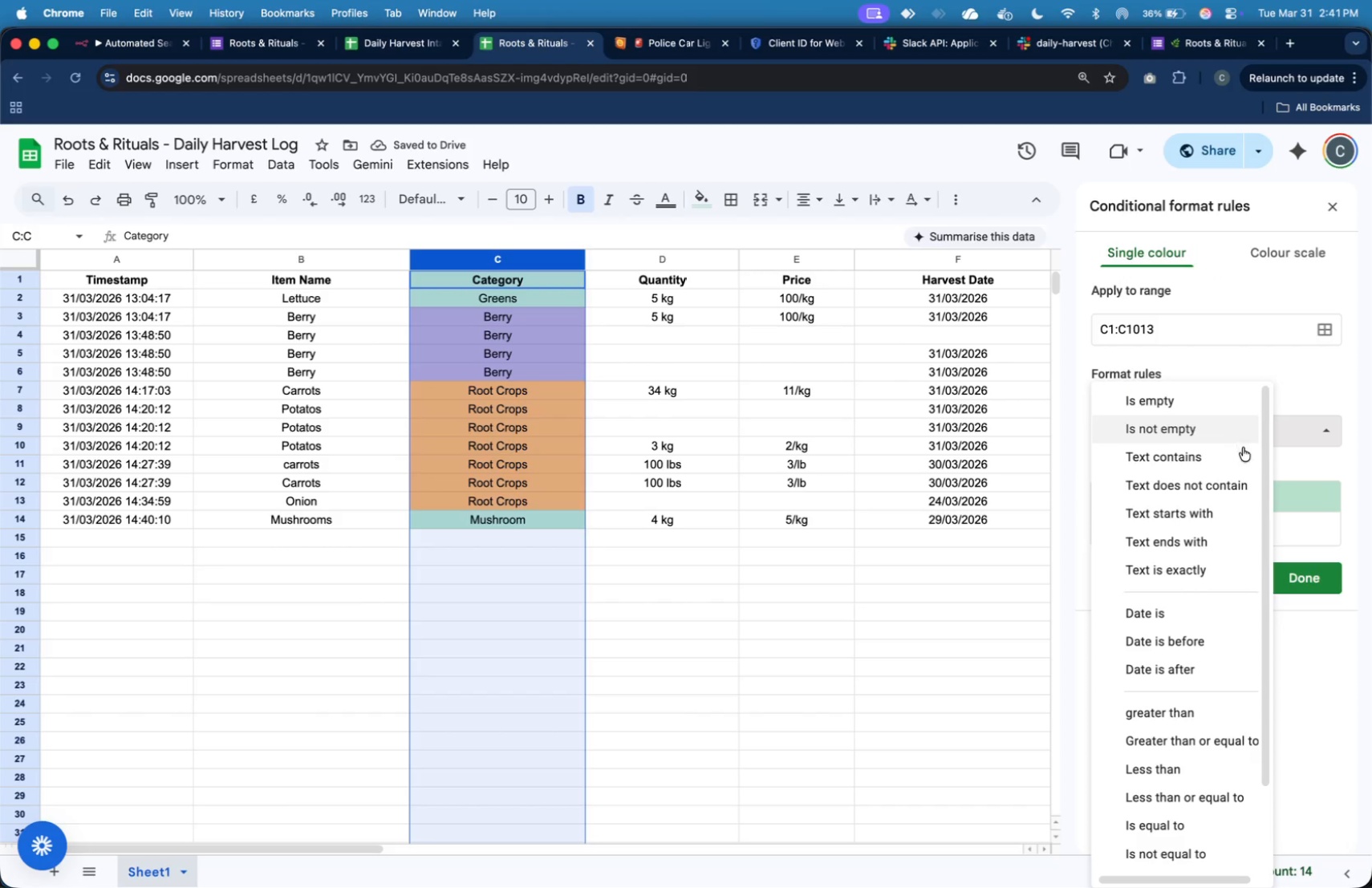 
left_click([1233, 577])
 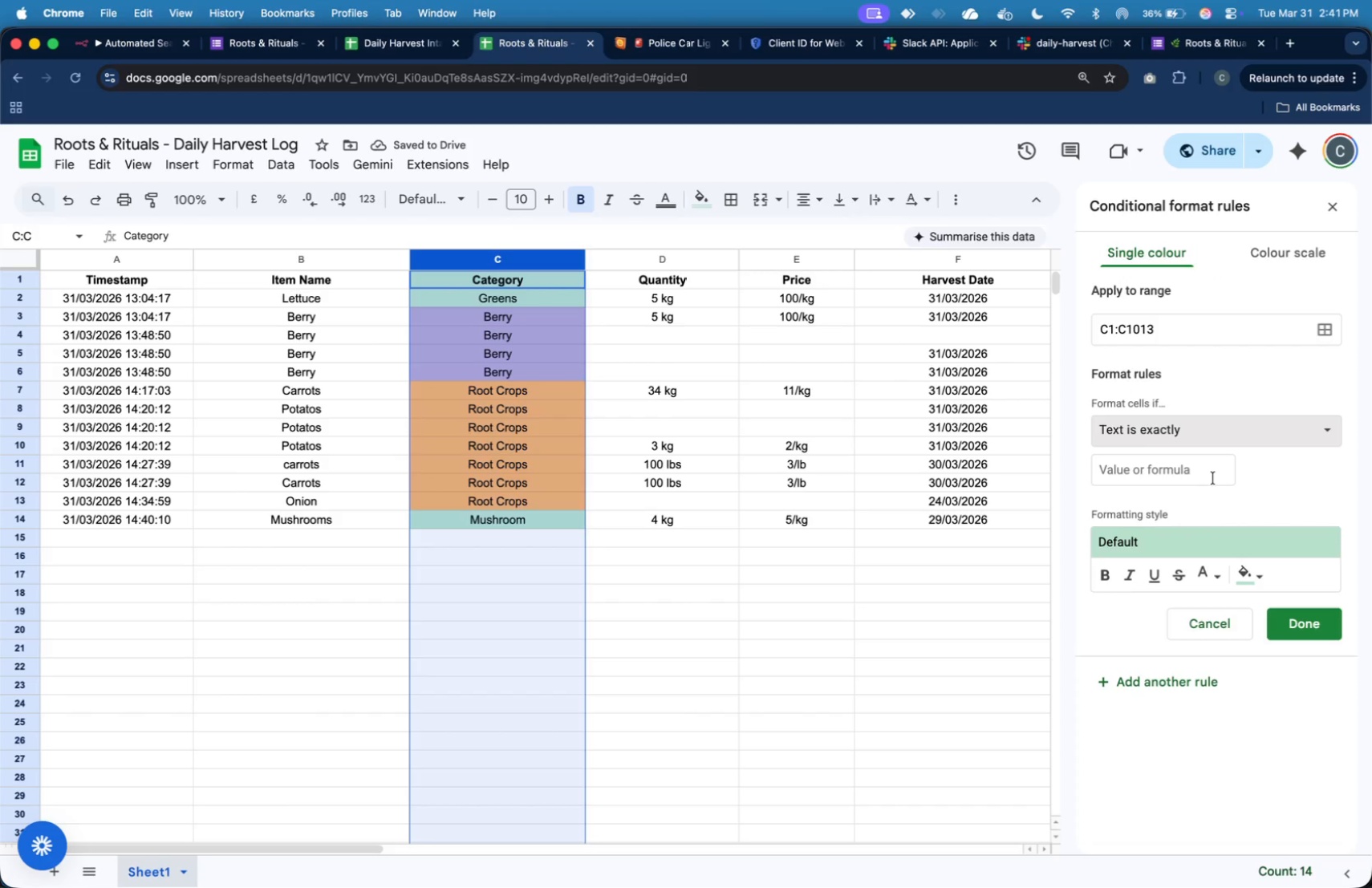 
left_click([1212, 476])
 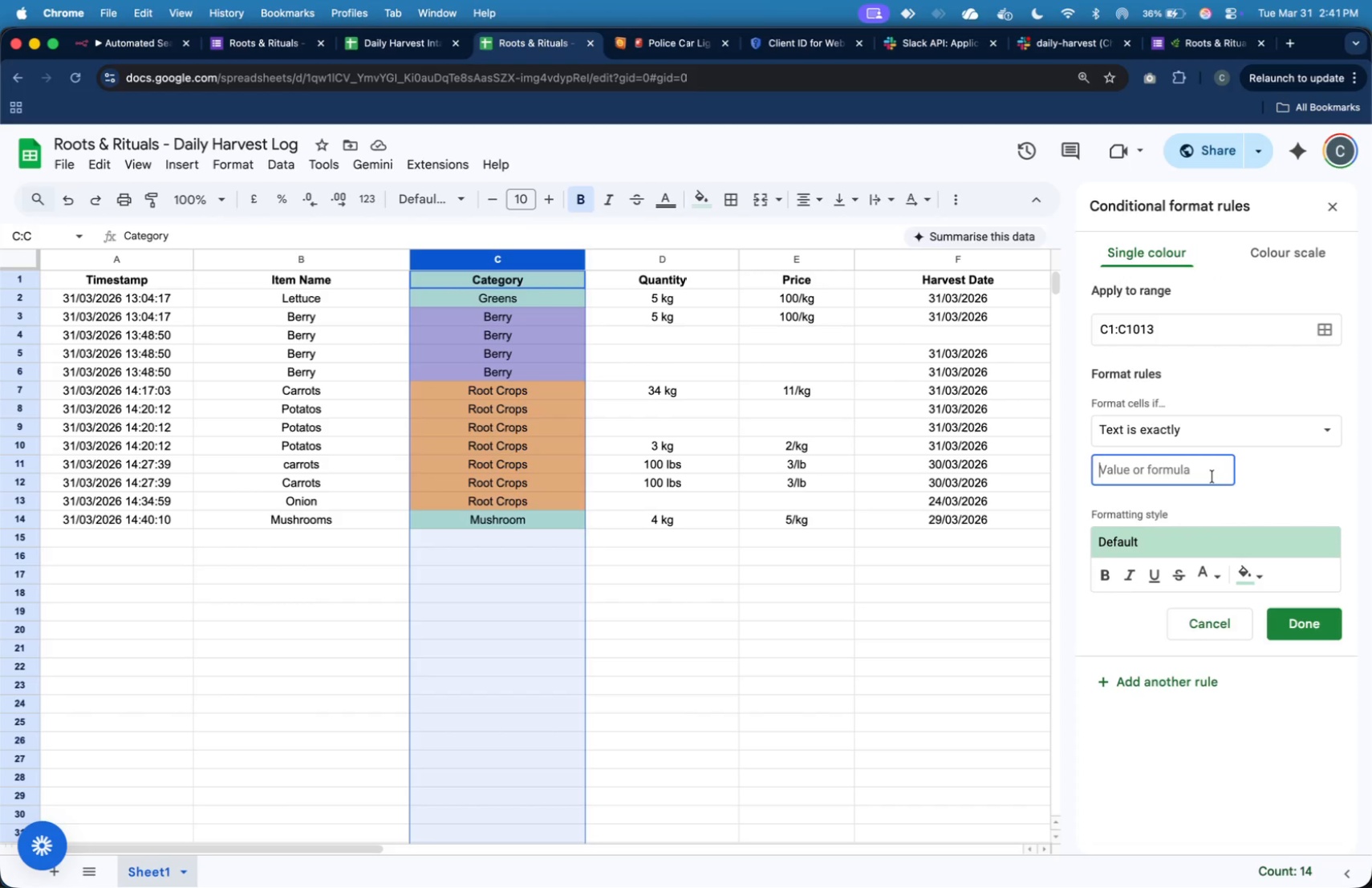 
type(Mushroom)
 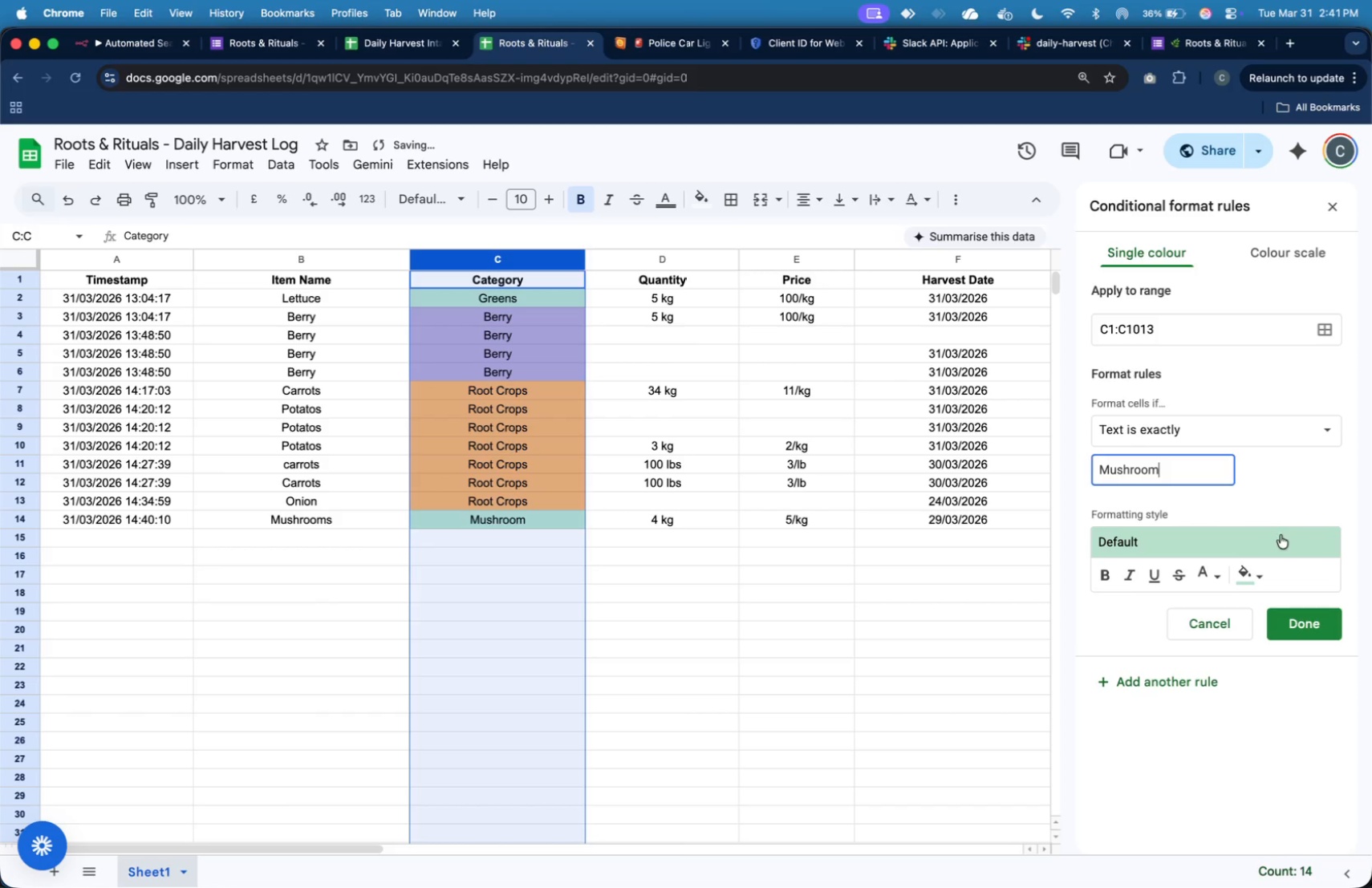 
left_click([1261, 577])
 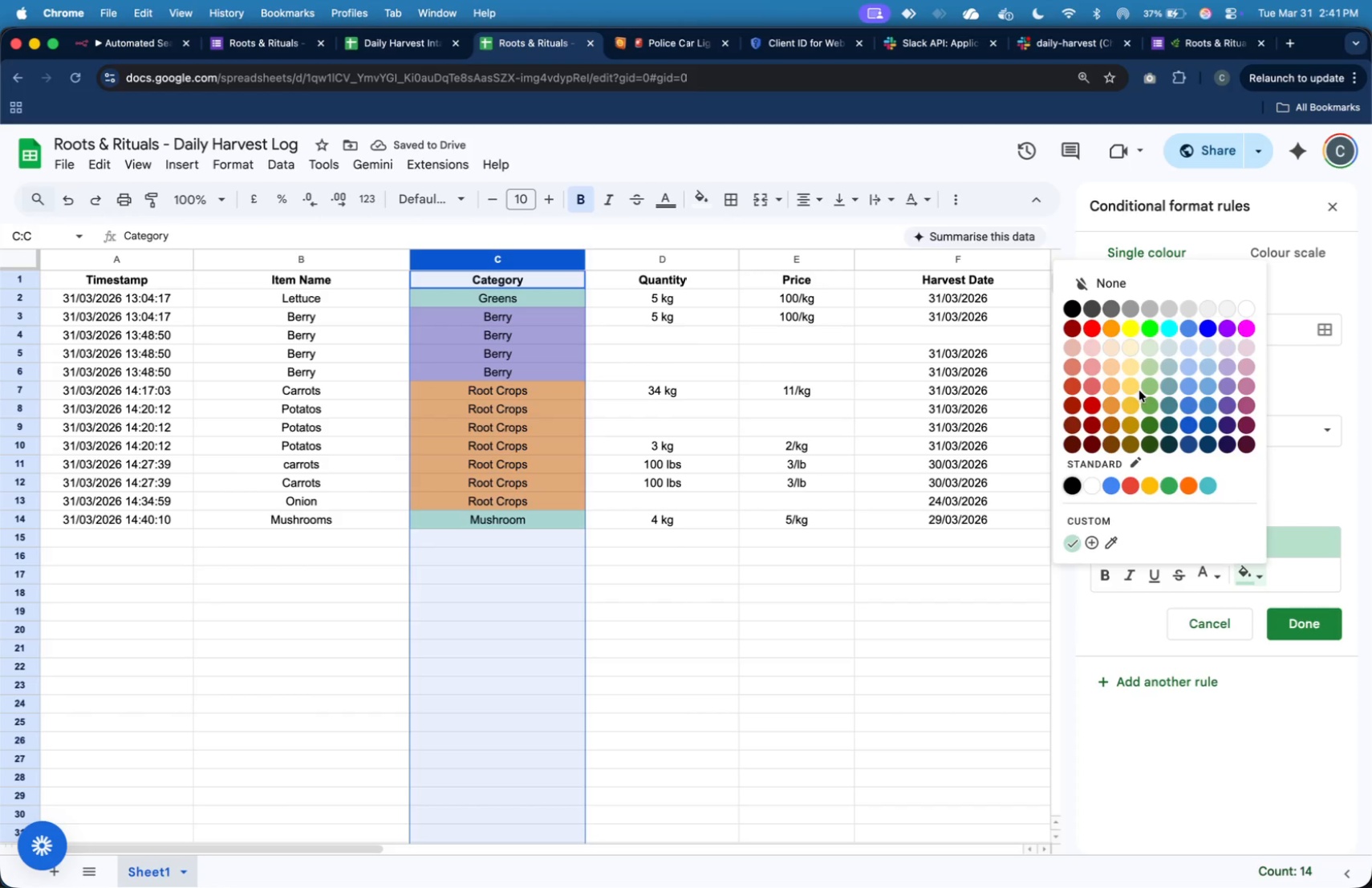 
left_click([1134, 367])
 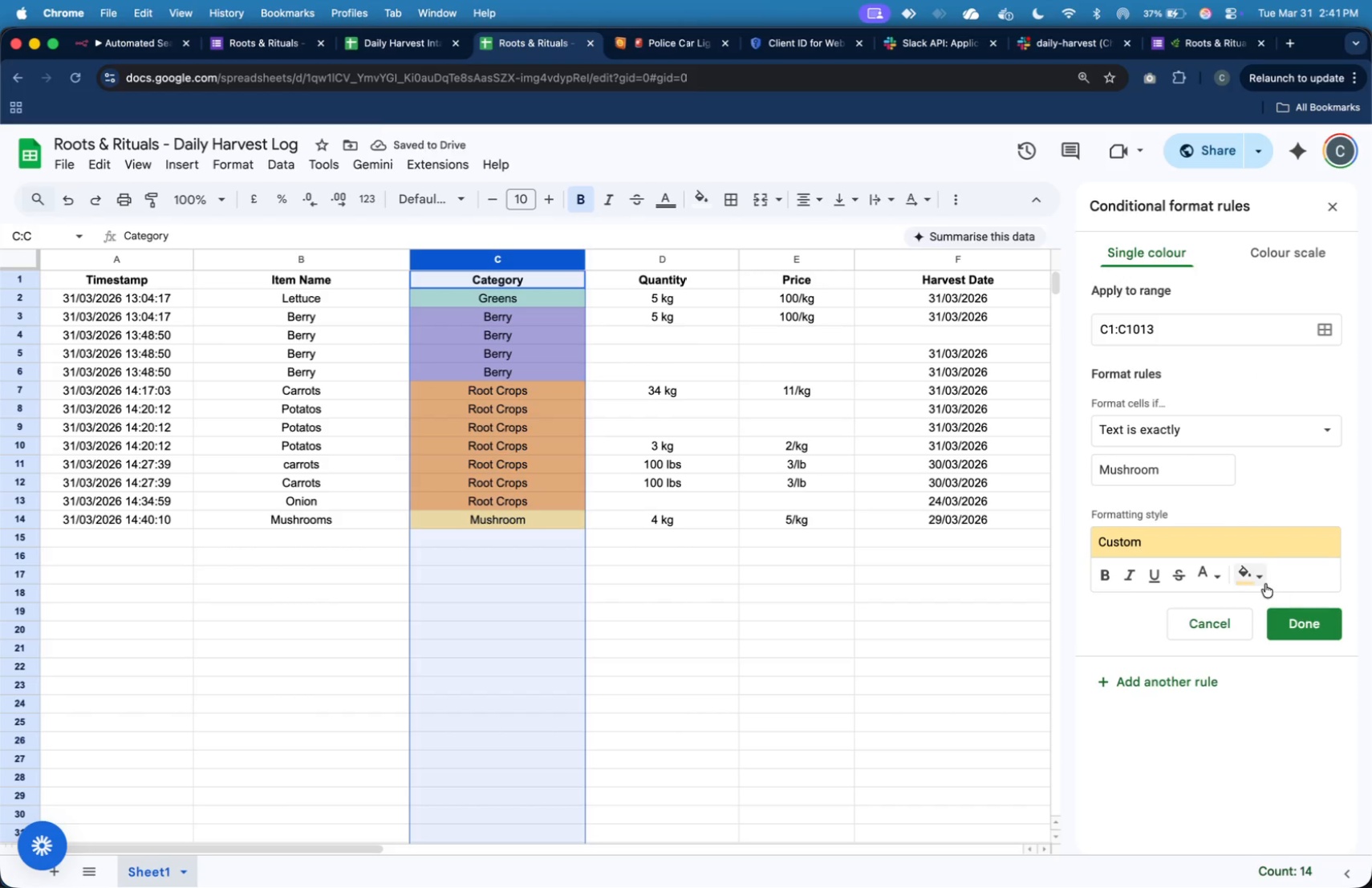 
left_click([1262, 582])
 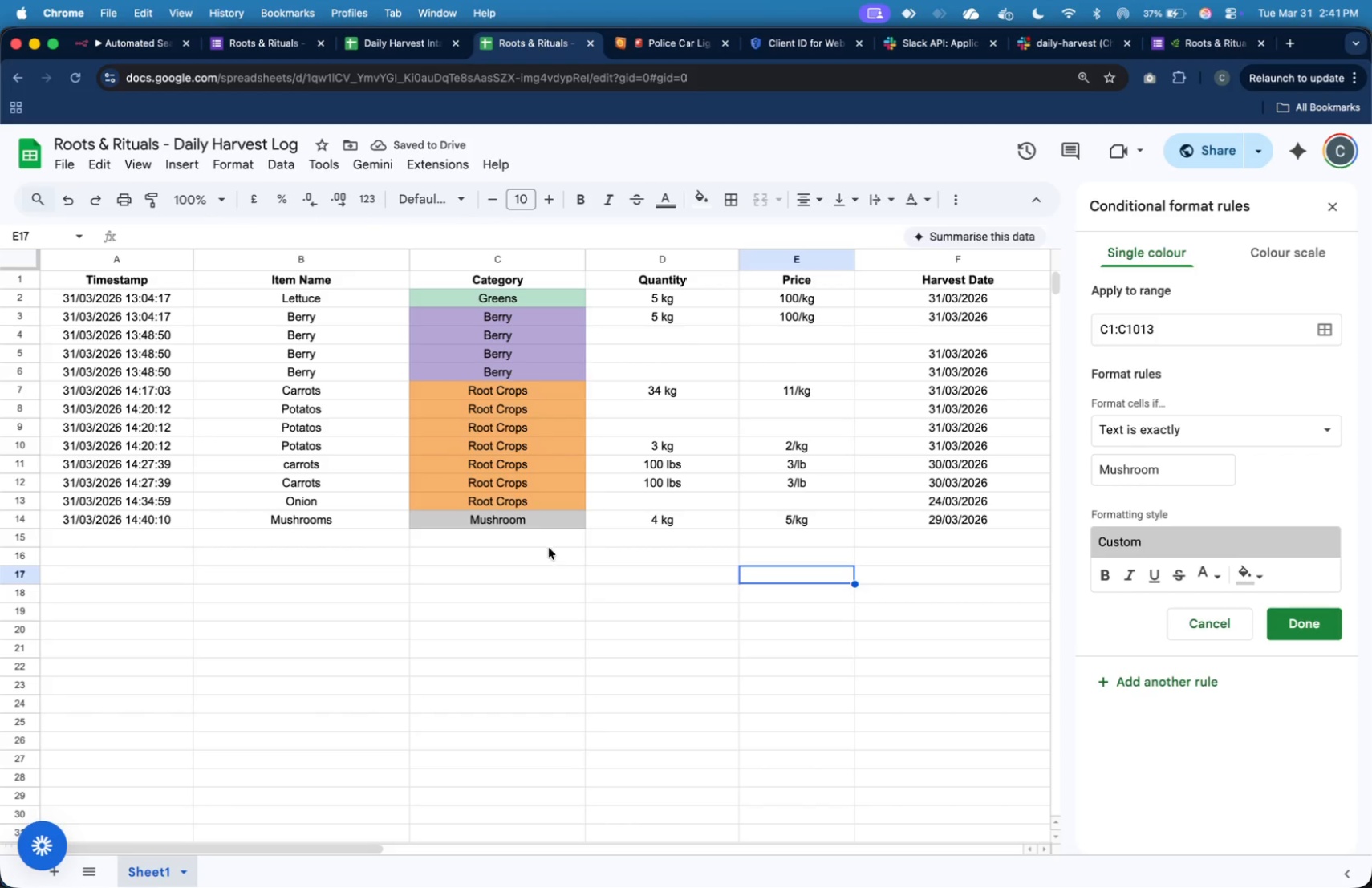 
wait(9.94)
 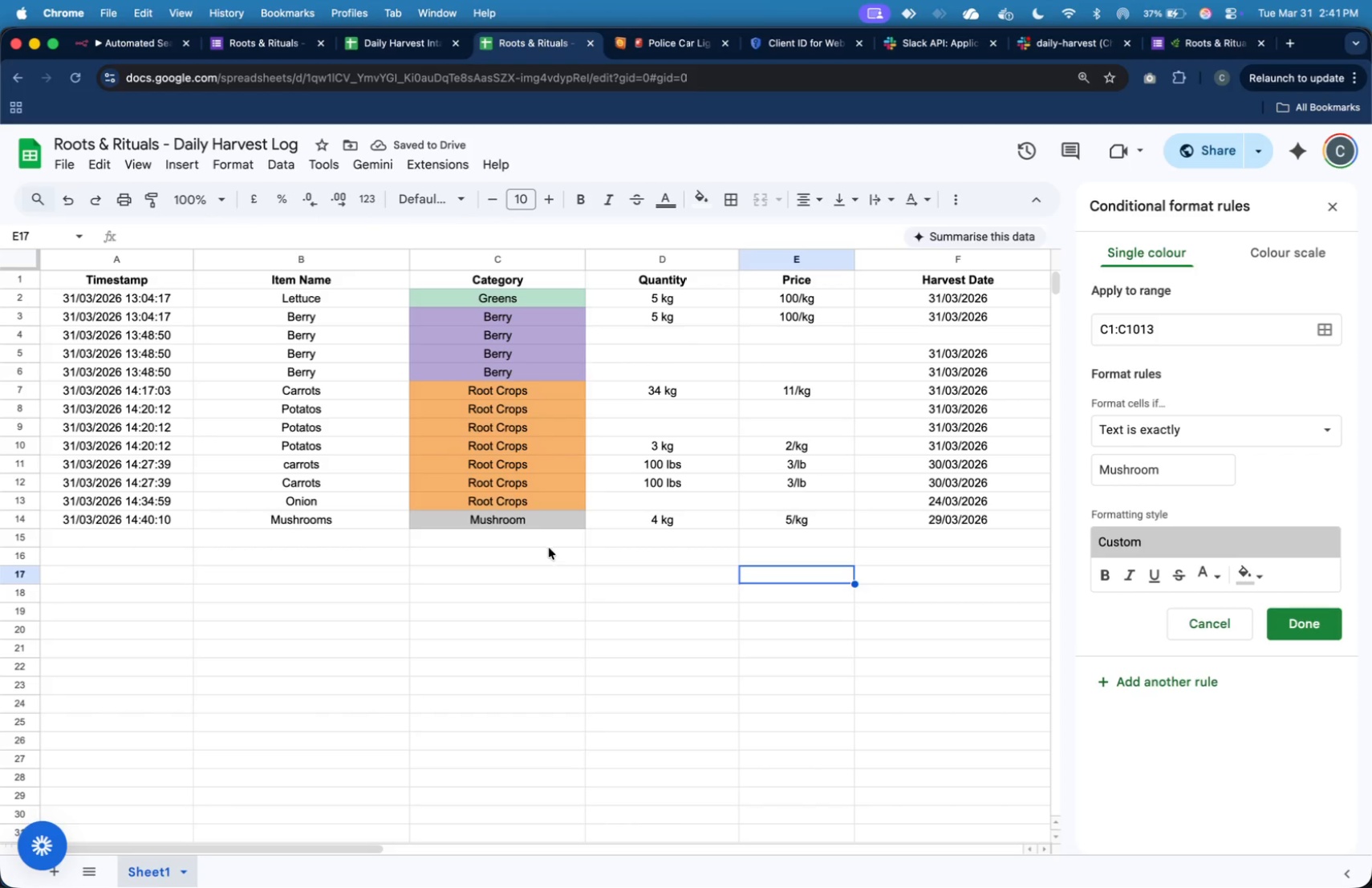 
left_click([27, 458])
 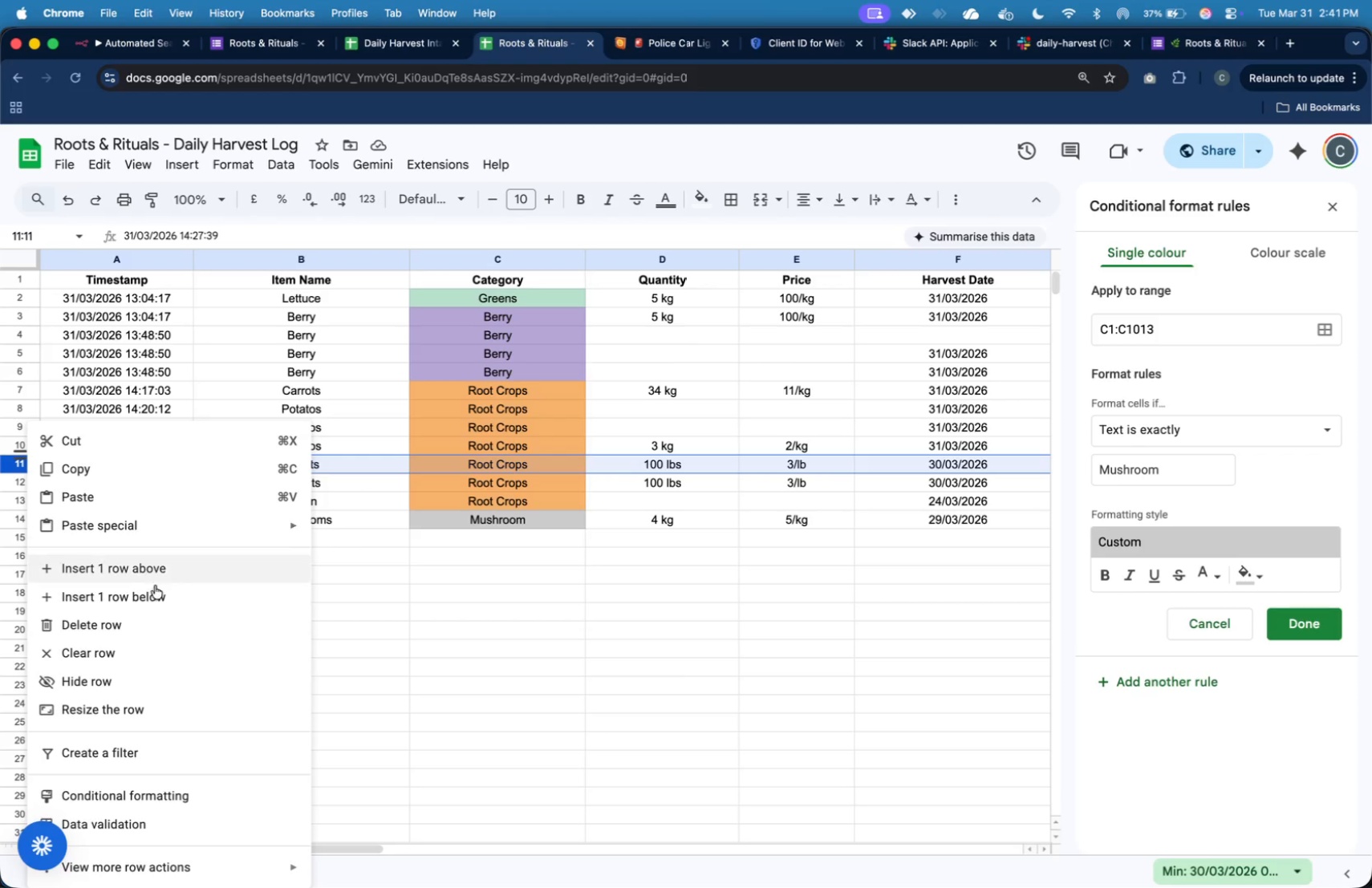 
left_click([169, 620])
 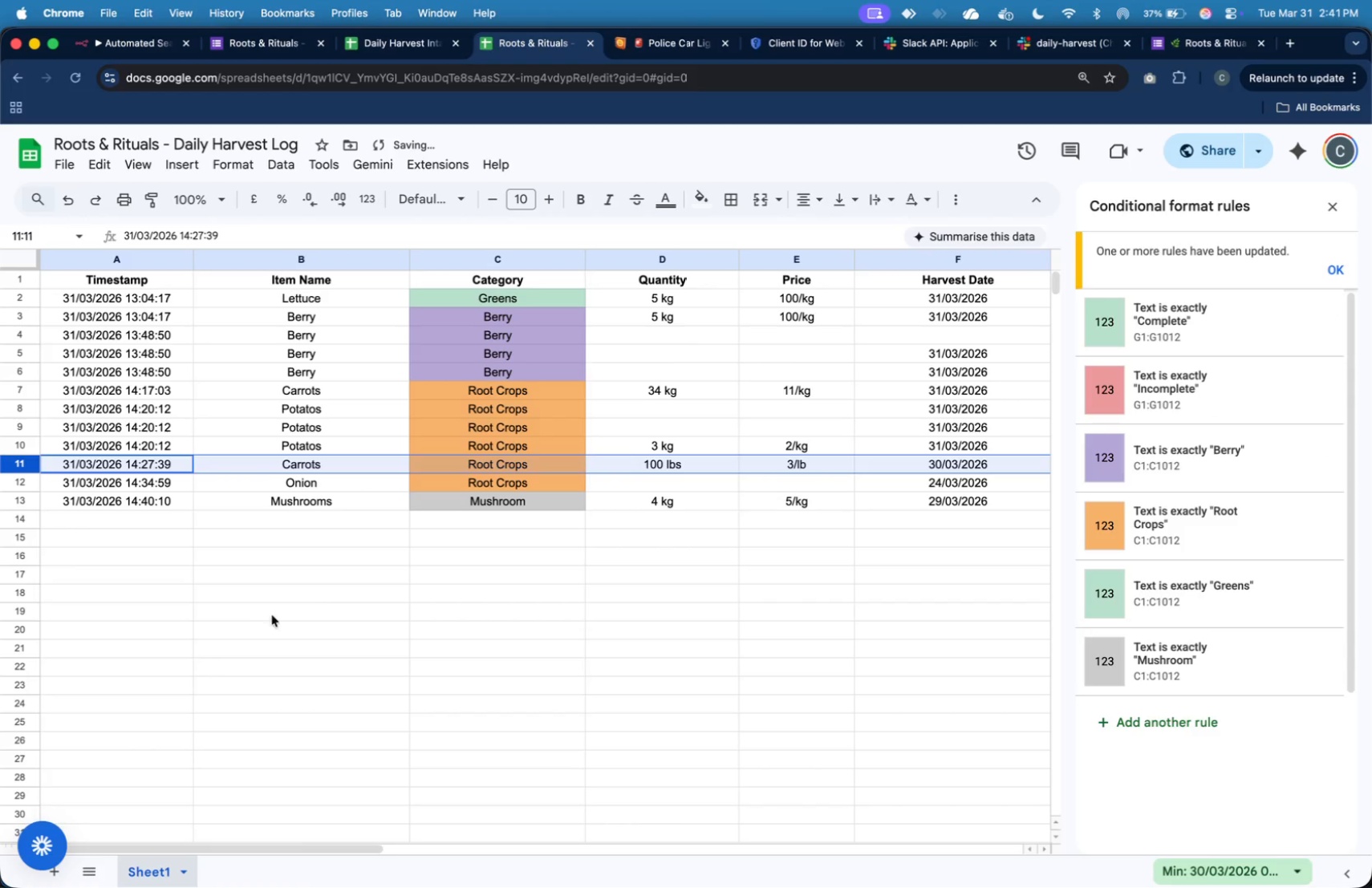 
left_click([286, 607])
 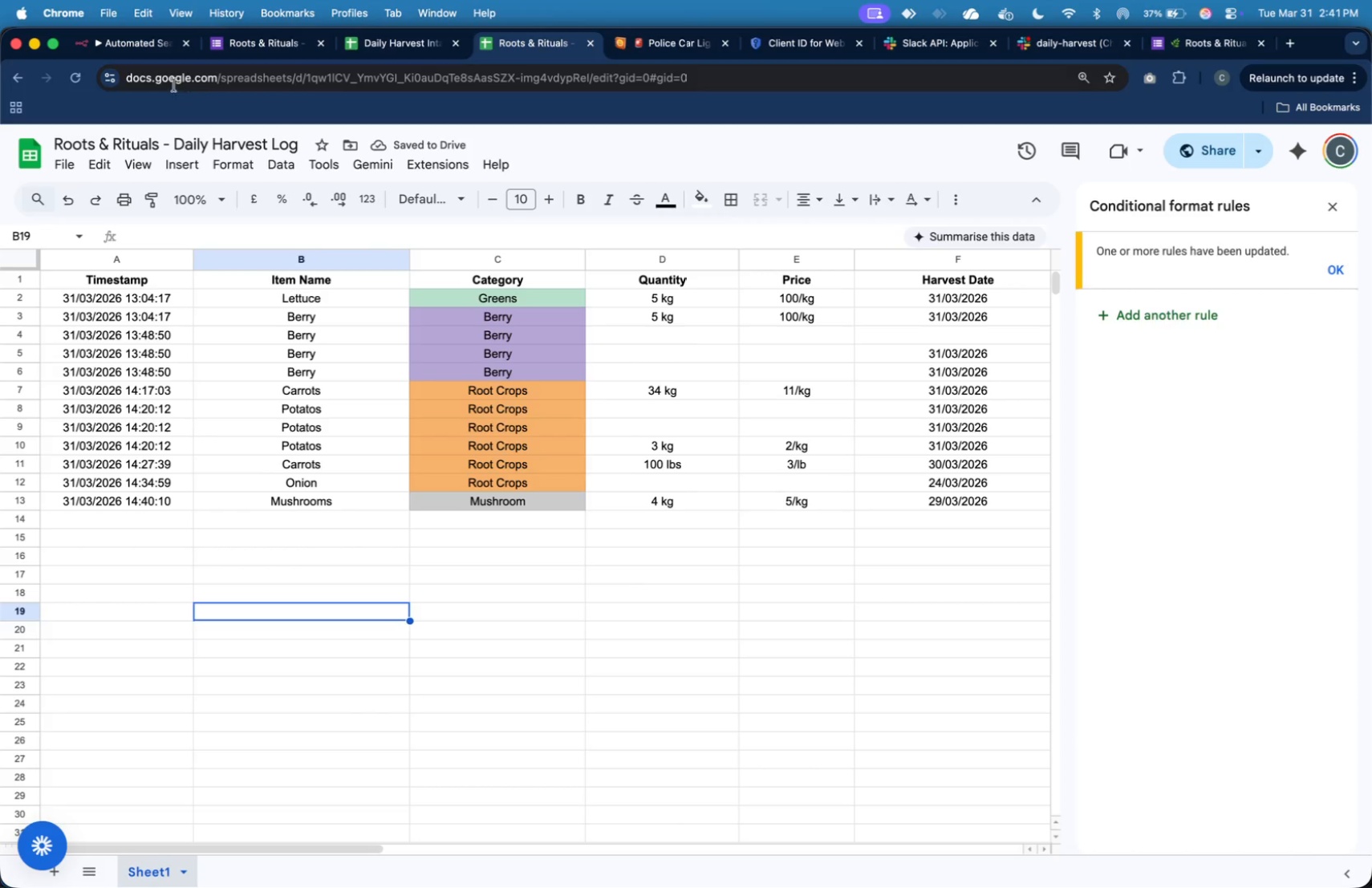 
left_click([145, 40])
 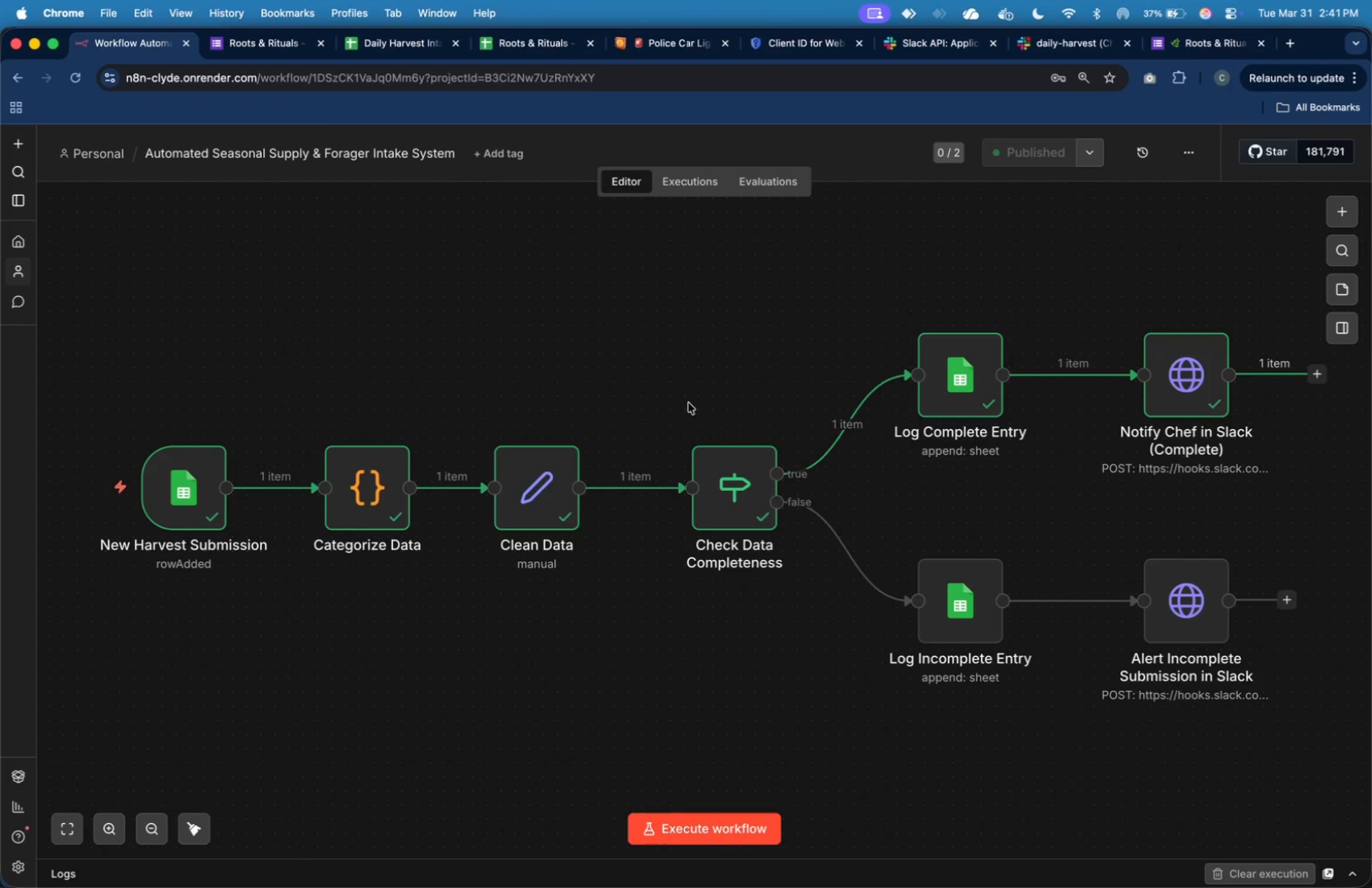 
wait(20.12)
 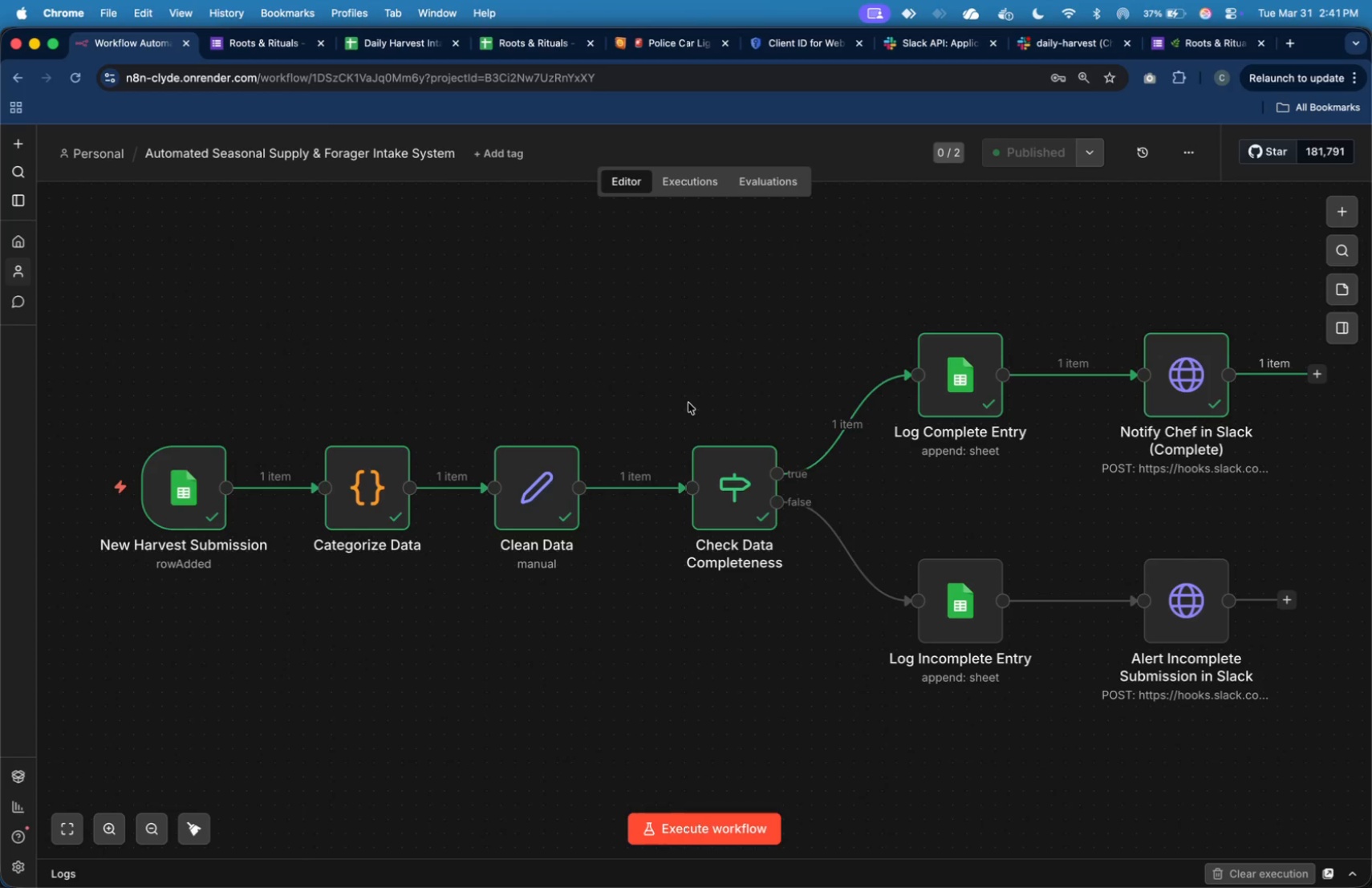 
double_click([1181, 358])
 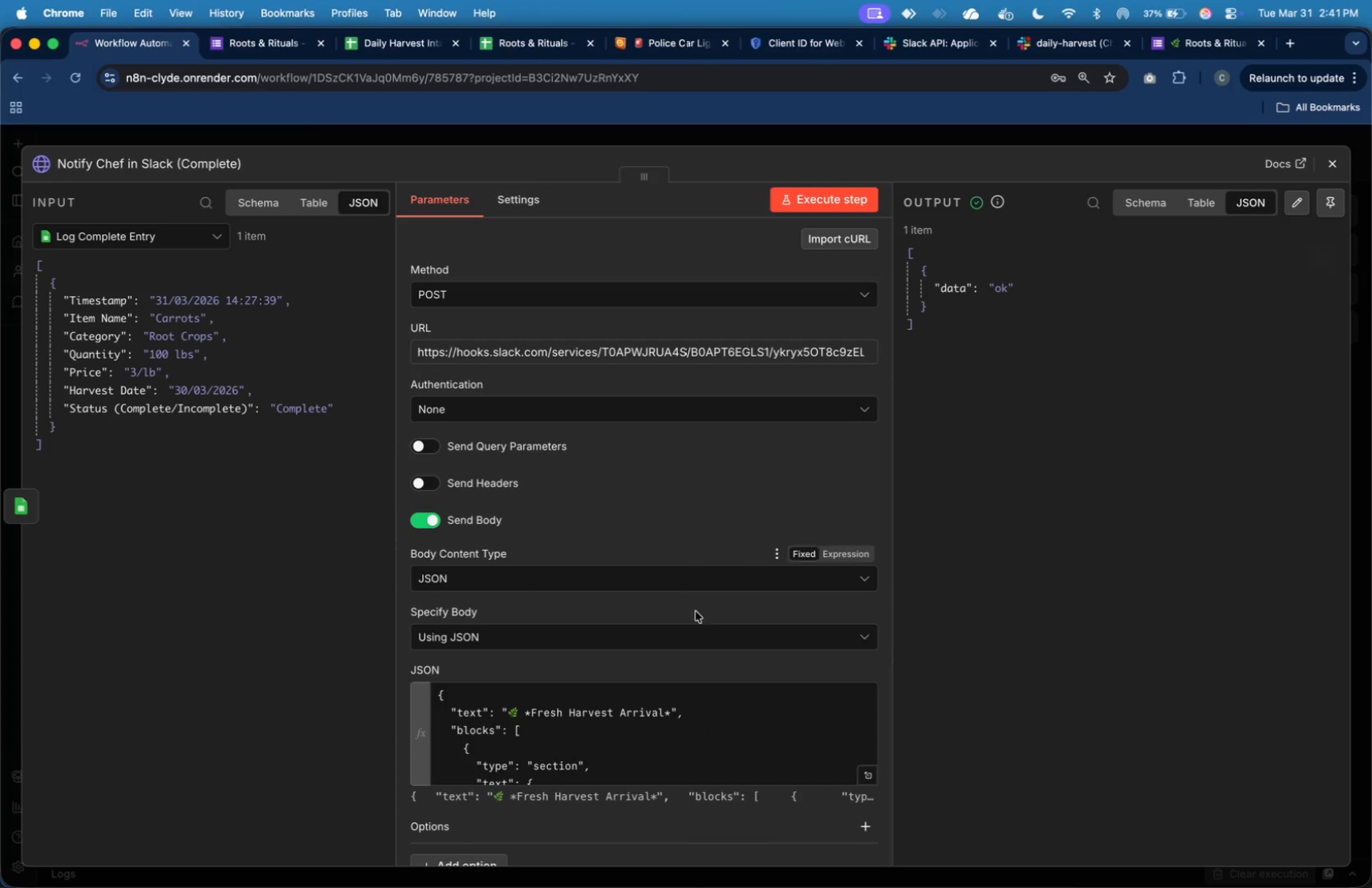 
scroll: coordinate [1050, 660], scroll_direction: down, amount: 65.0
 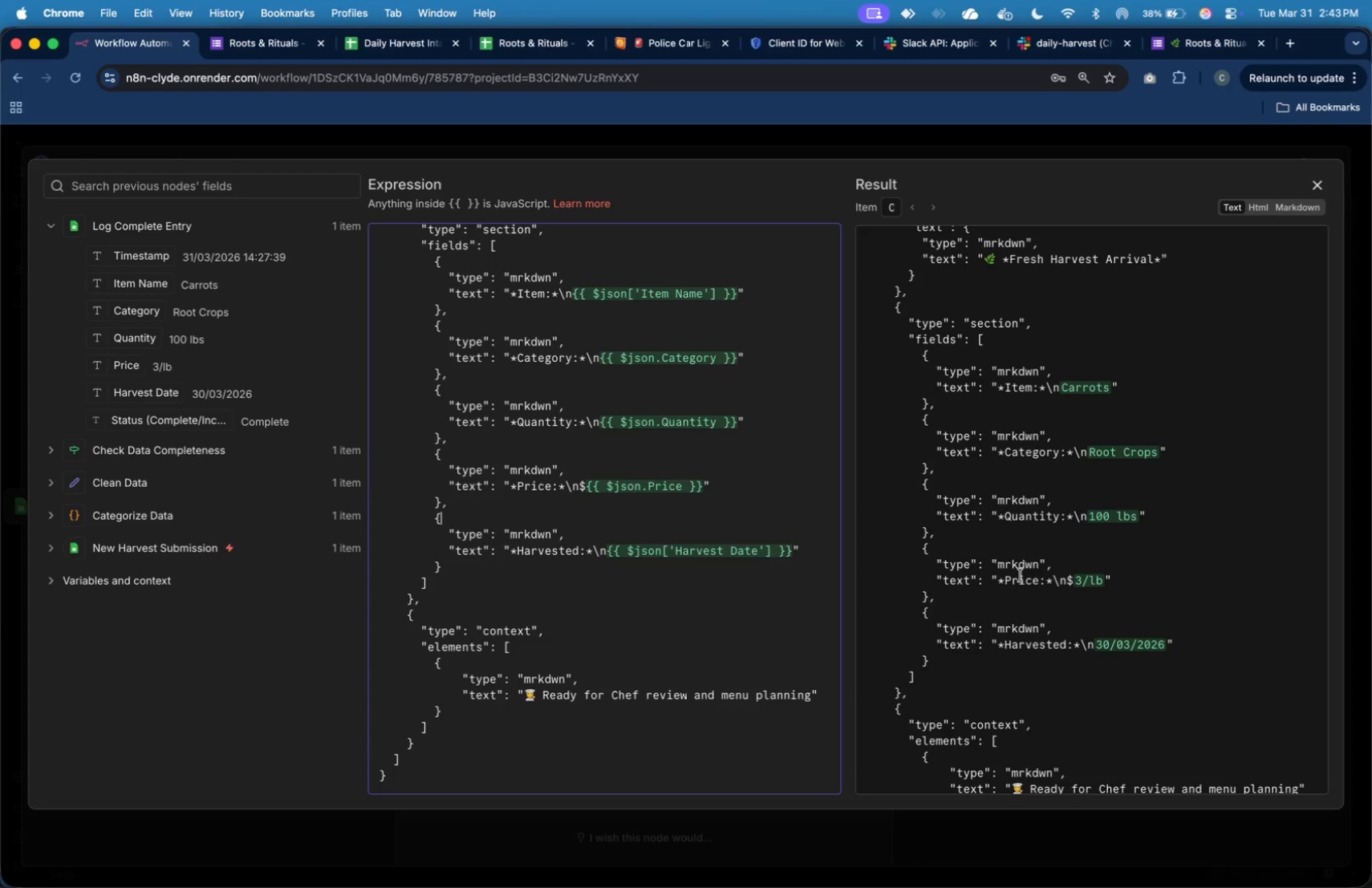 
wait(86.8)
 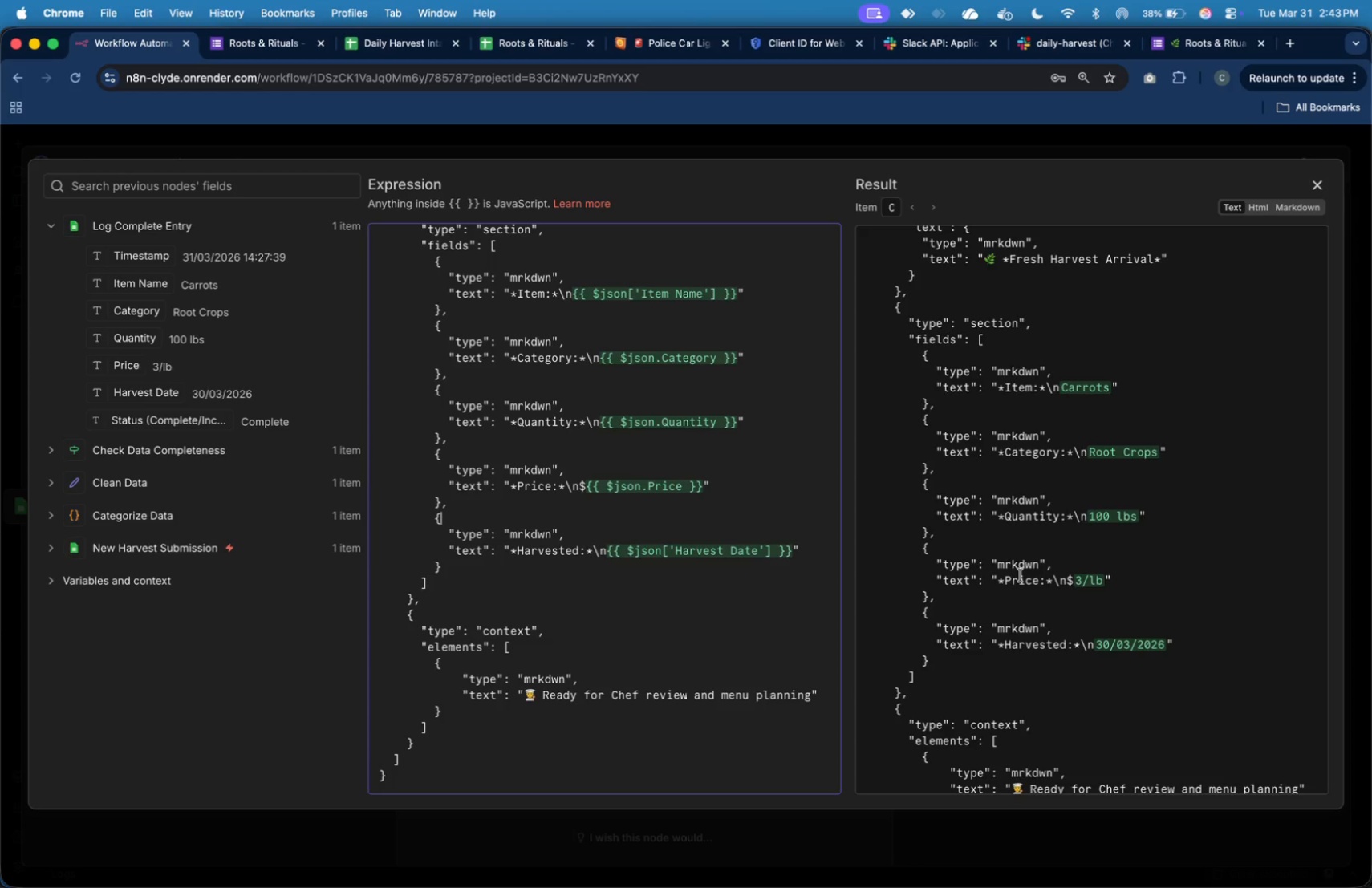 
scroll: coordinate [762, 554], scroll_direction: up, amount: 11.0
 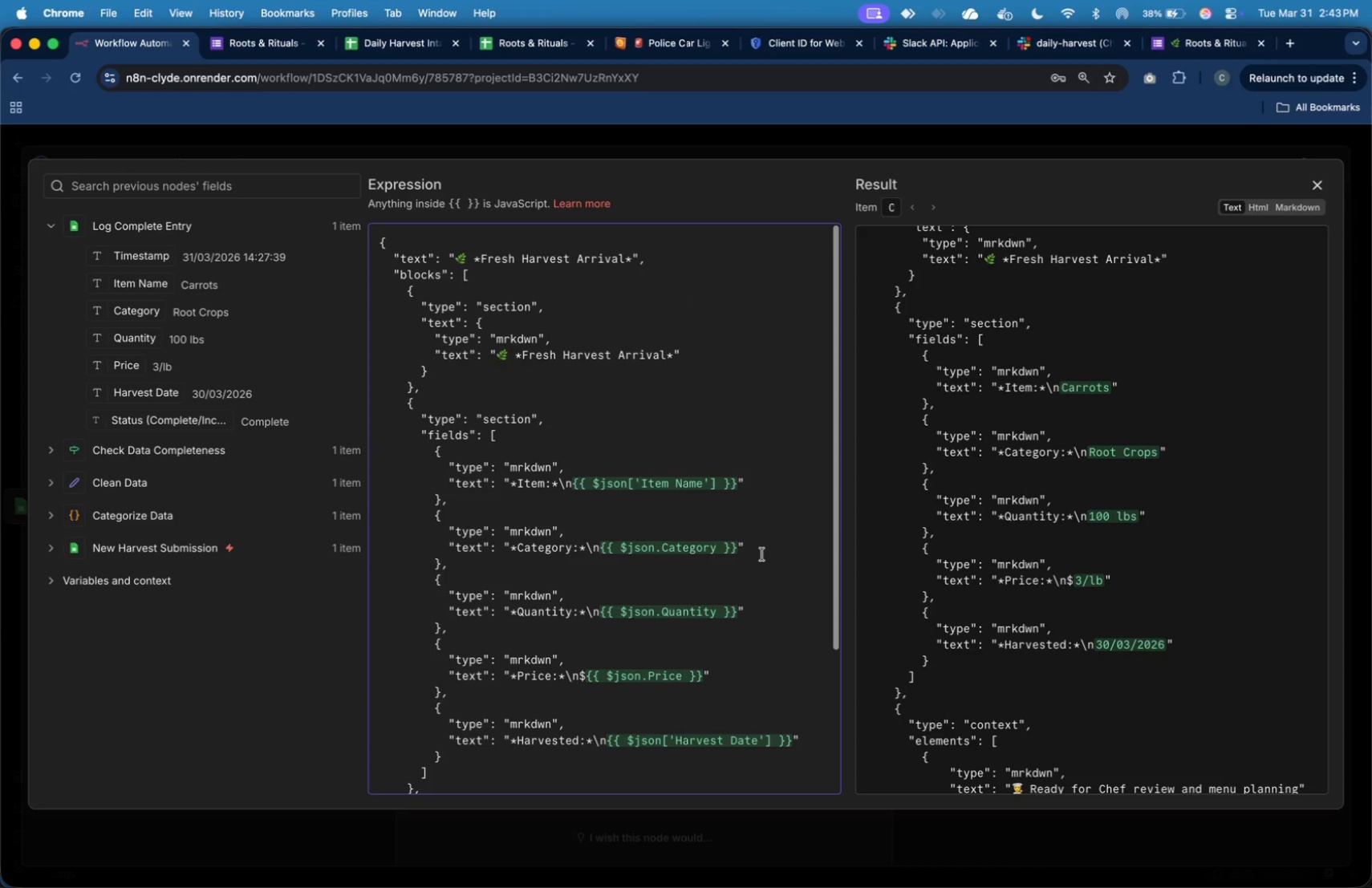 
scroll: coordinate [762, 554], scroll_direction: down, amount: 32.0
 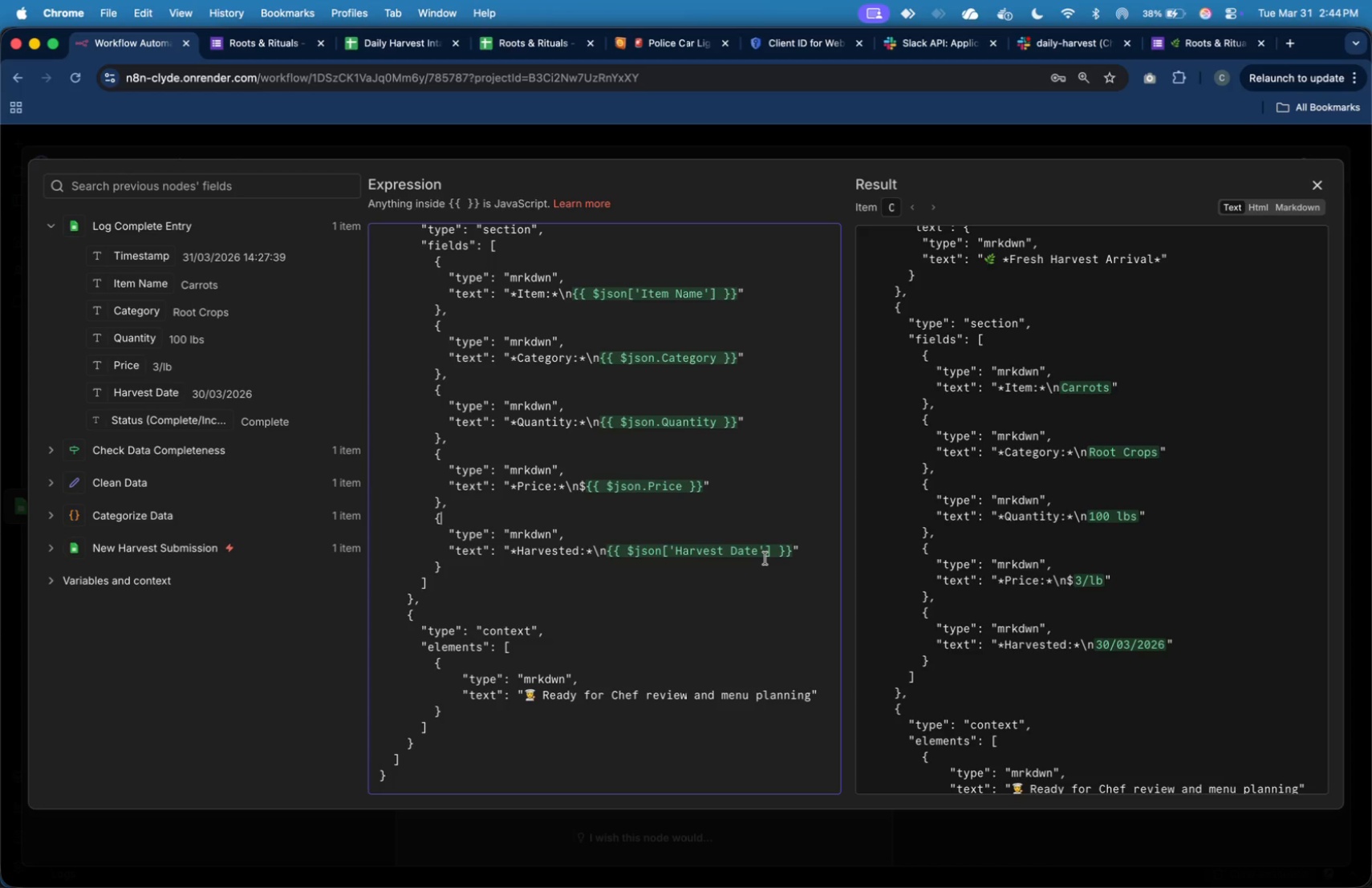 
wait(50.43)
 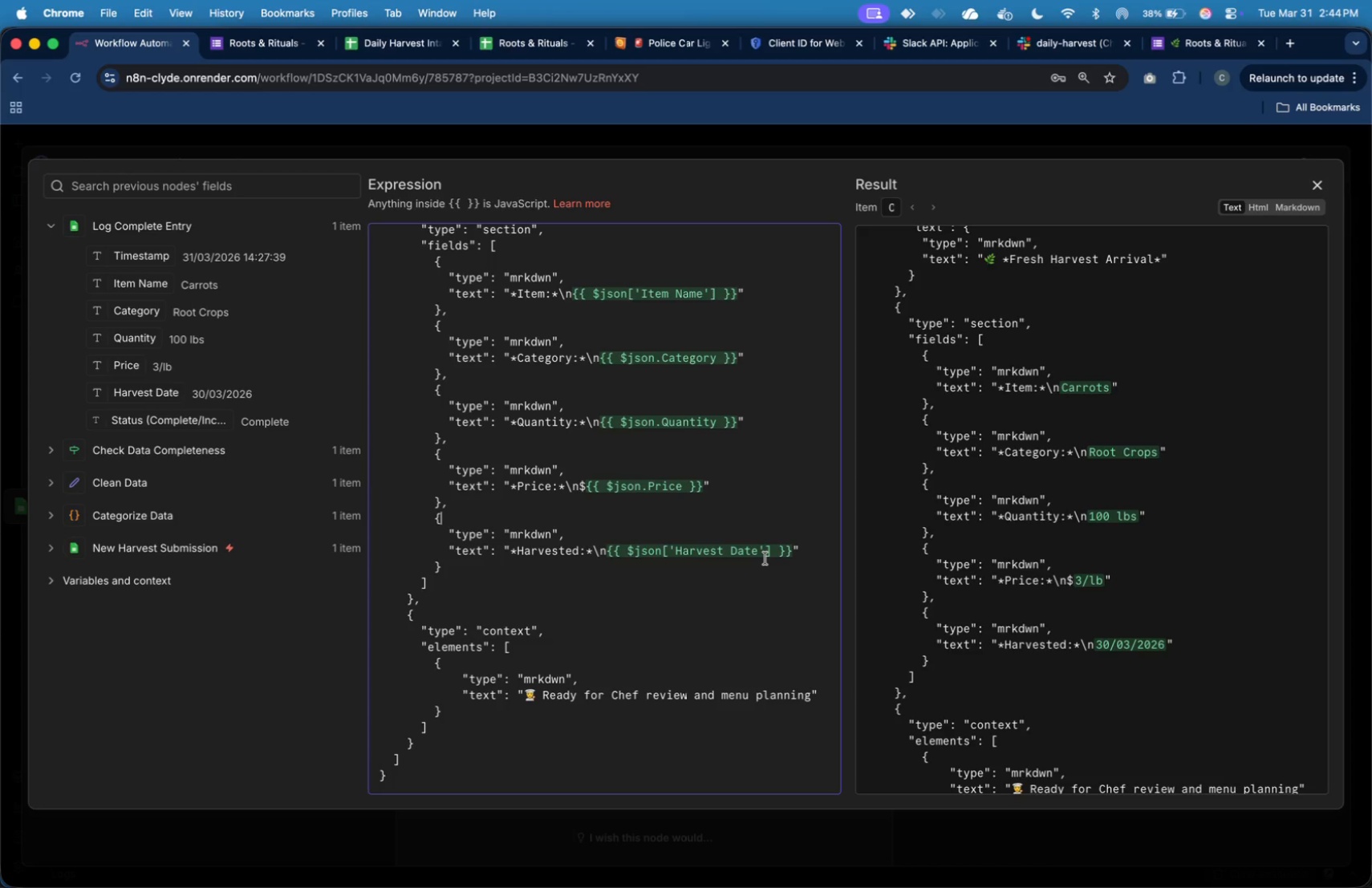 
scroll: coordinate [801, 588], scroll_direction: up, amount: 2.0
 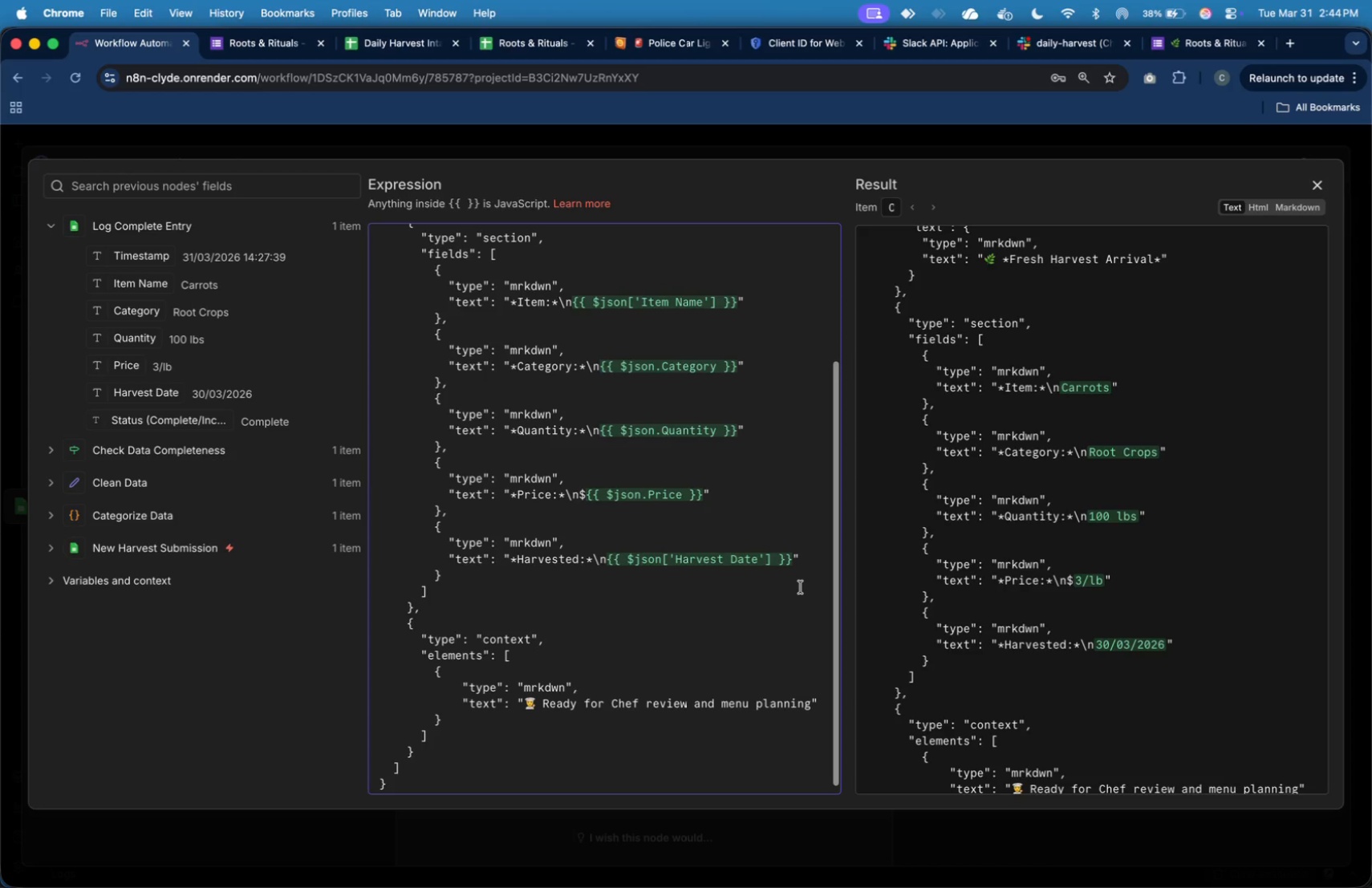 
left_click_drag(start_coordinate=[804, 574], to_coordinate=[806, 569])
 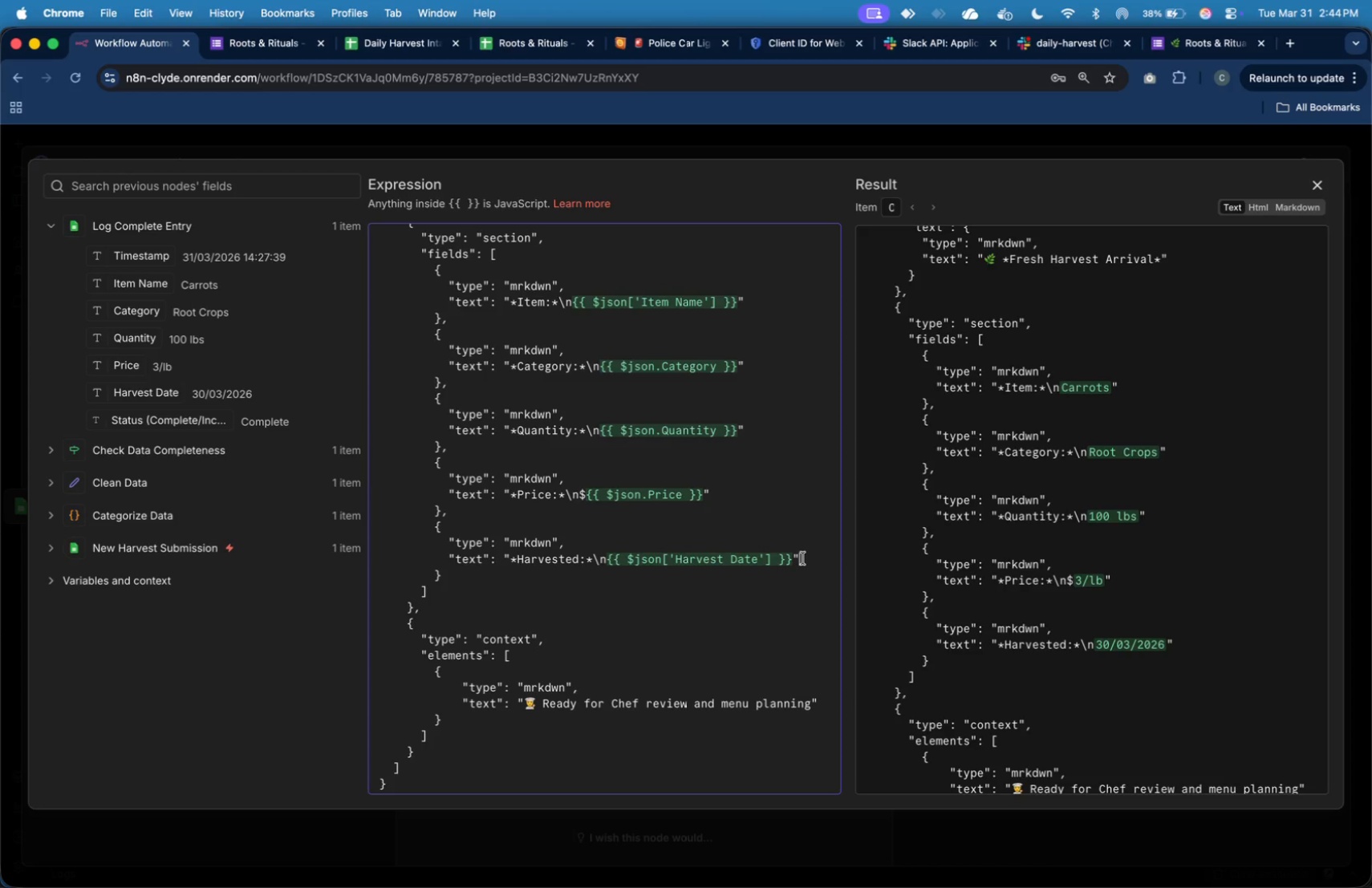 
key(ArrowLeft)
 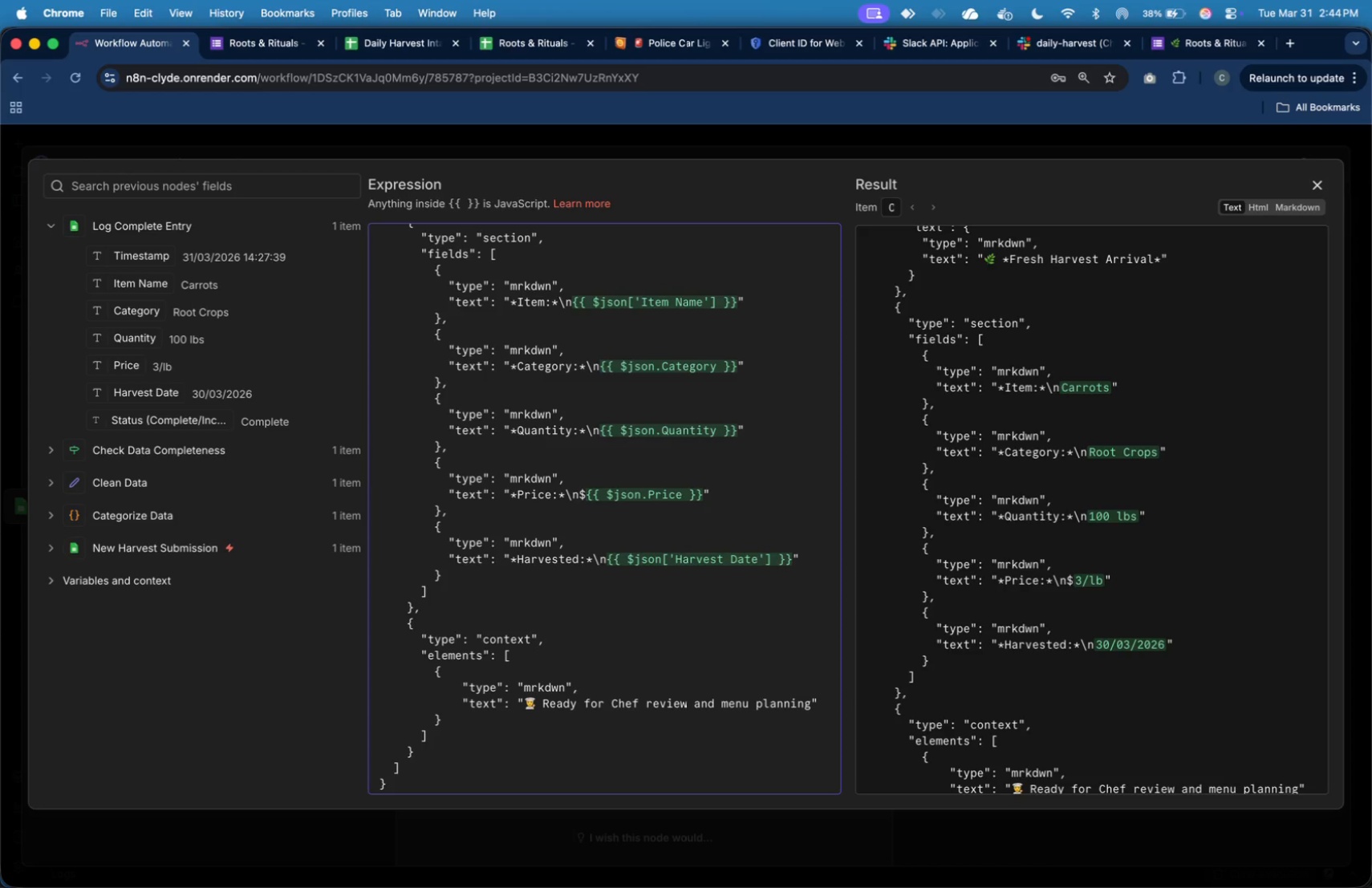 
hold_key(key=Backspace, duration=1.51)
 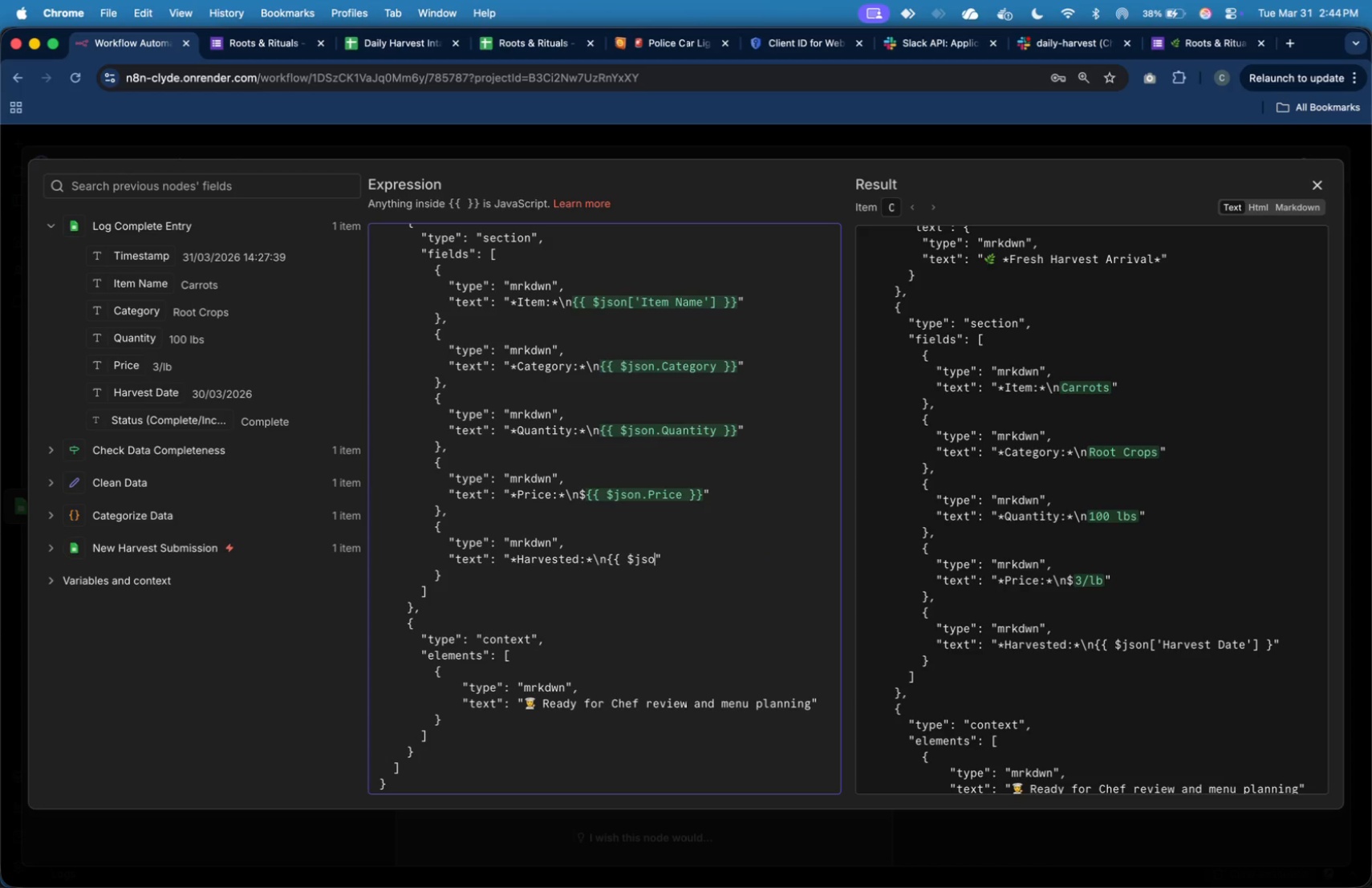 
hold_key(key=Backspace, duration=0.47)
 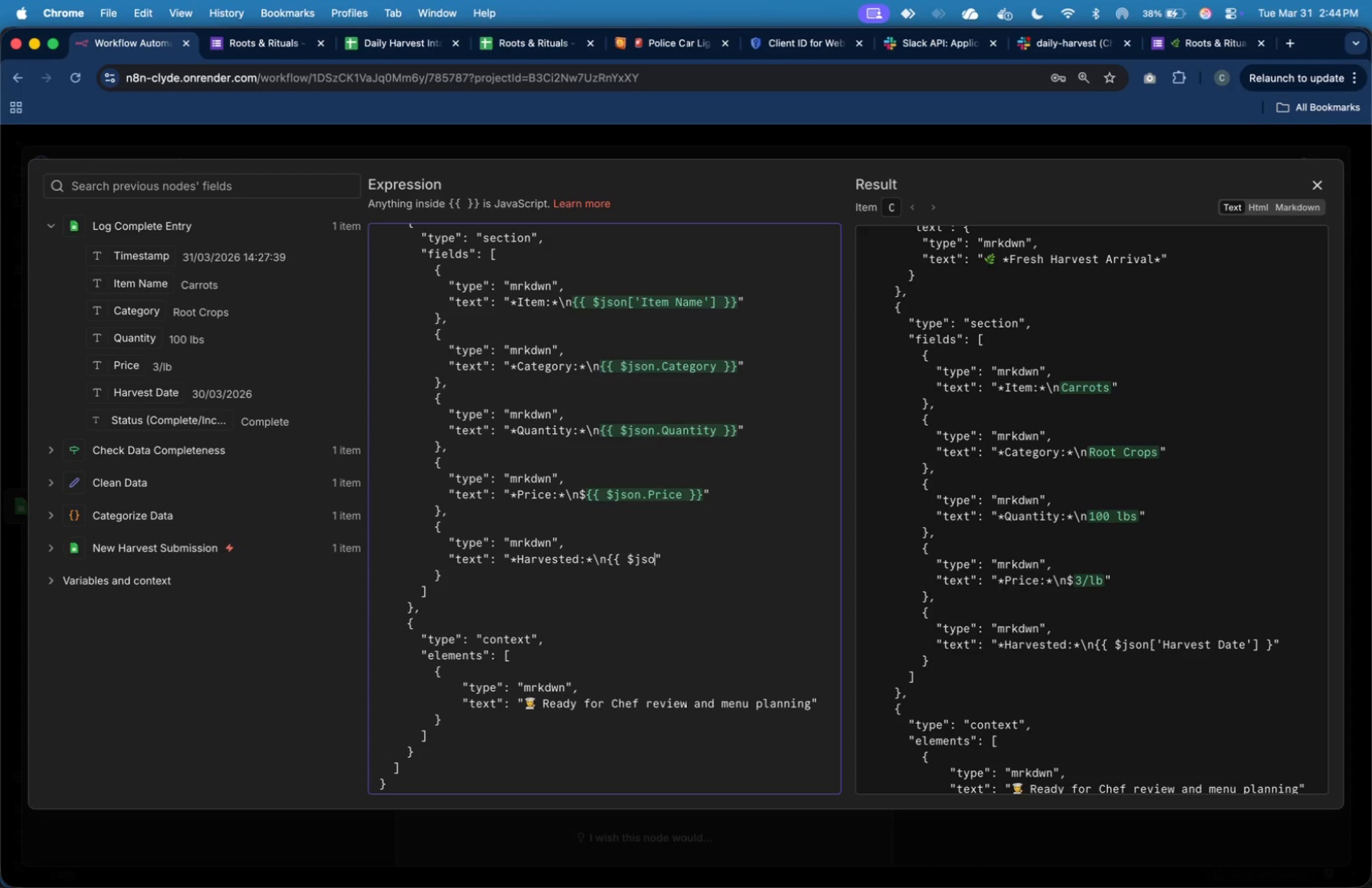 
key(Backspace)
 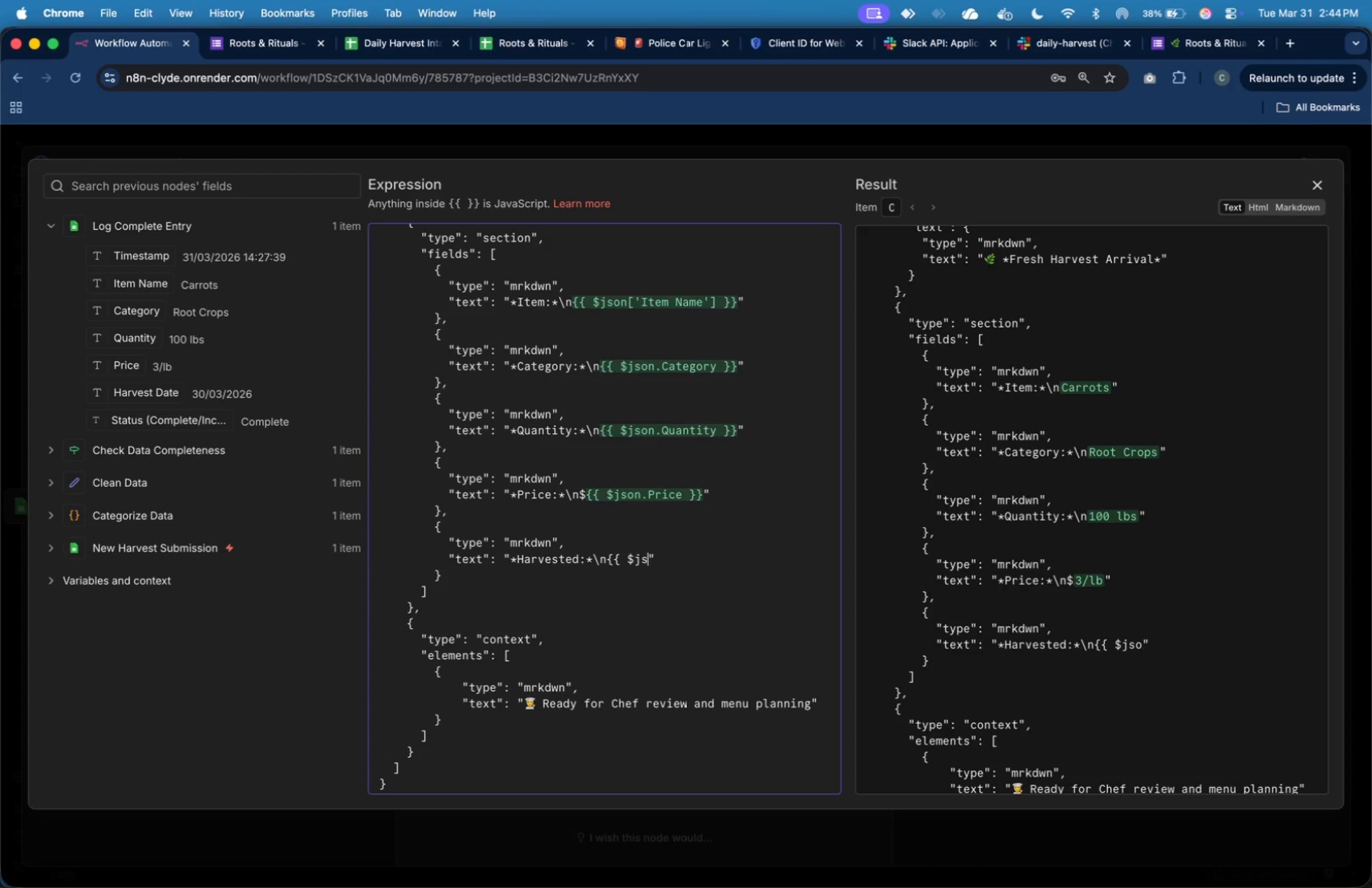 
key(Backspace)
 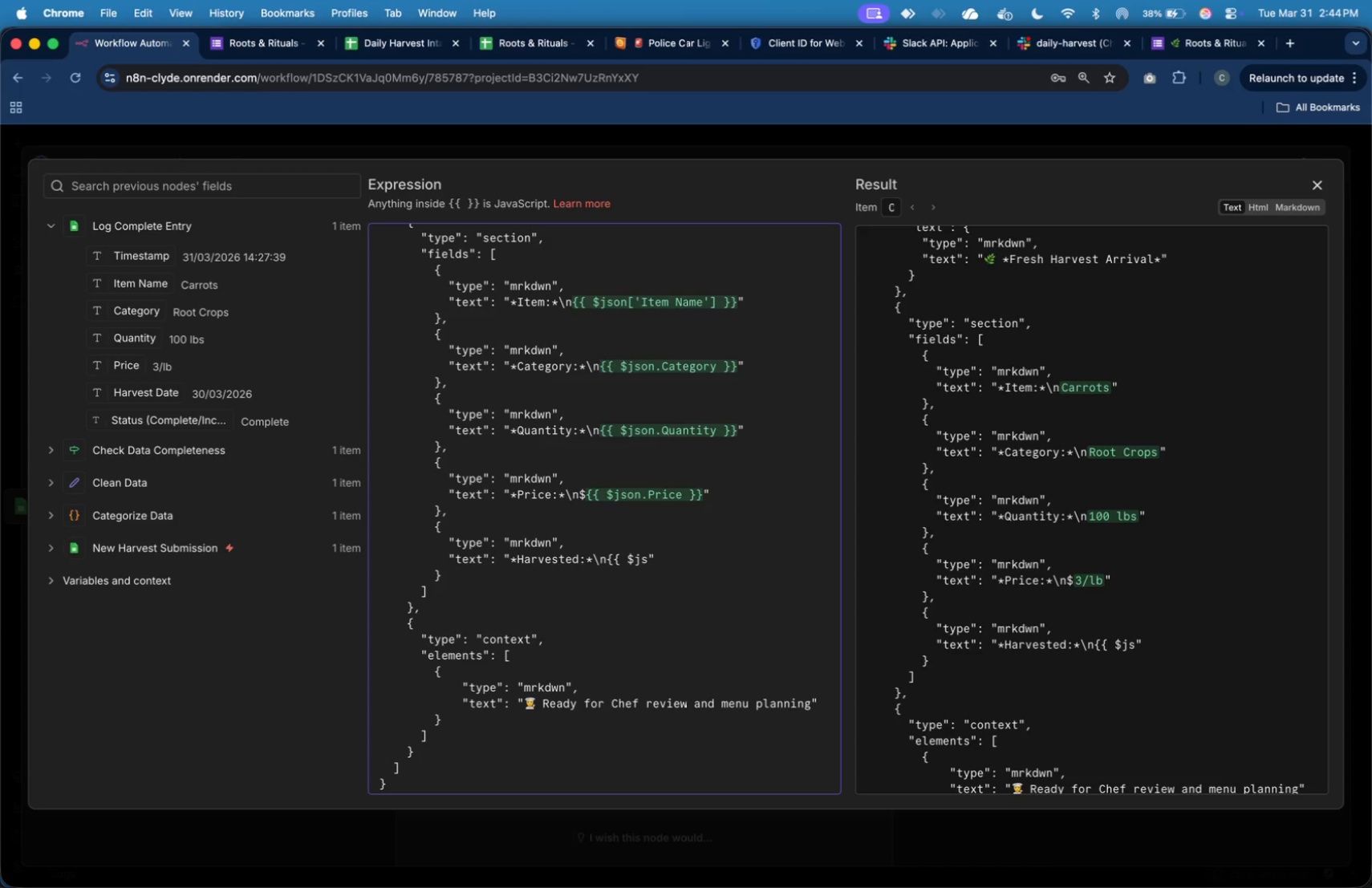 
wait(17.84)
 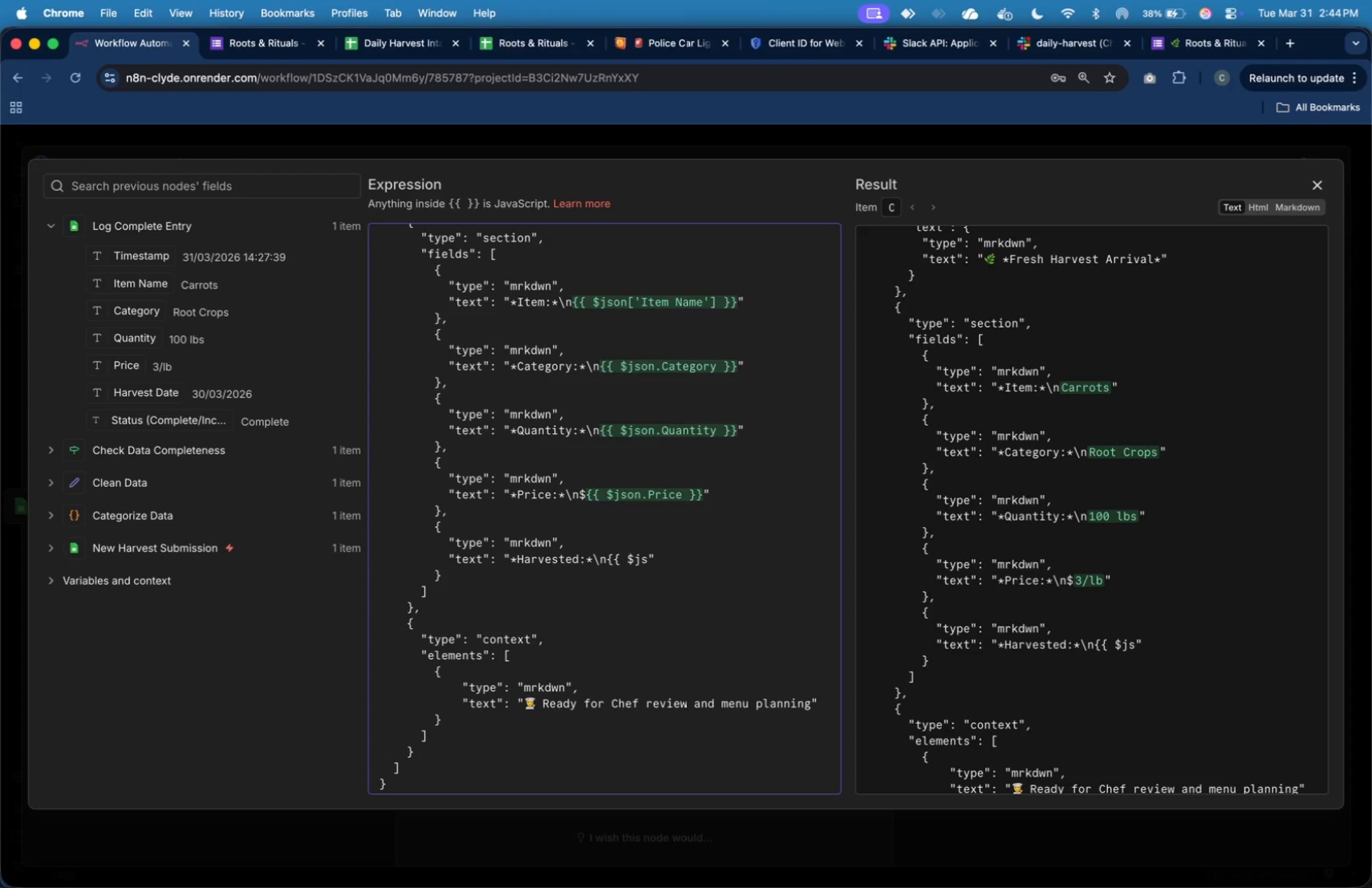 
key(Backspace)
 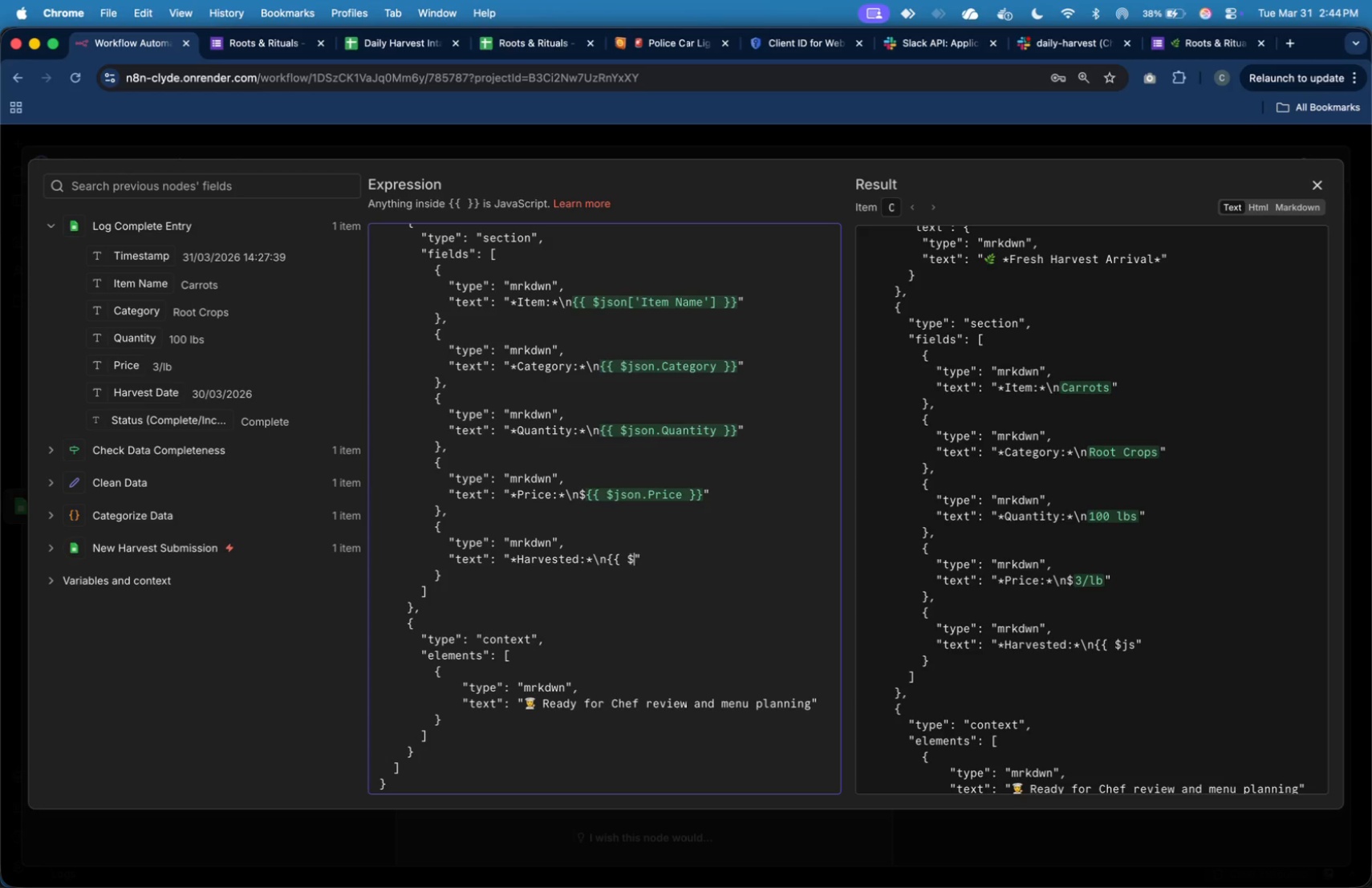 
key(Backspace)
 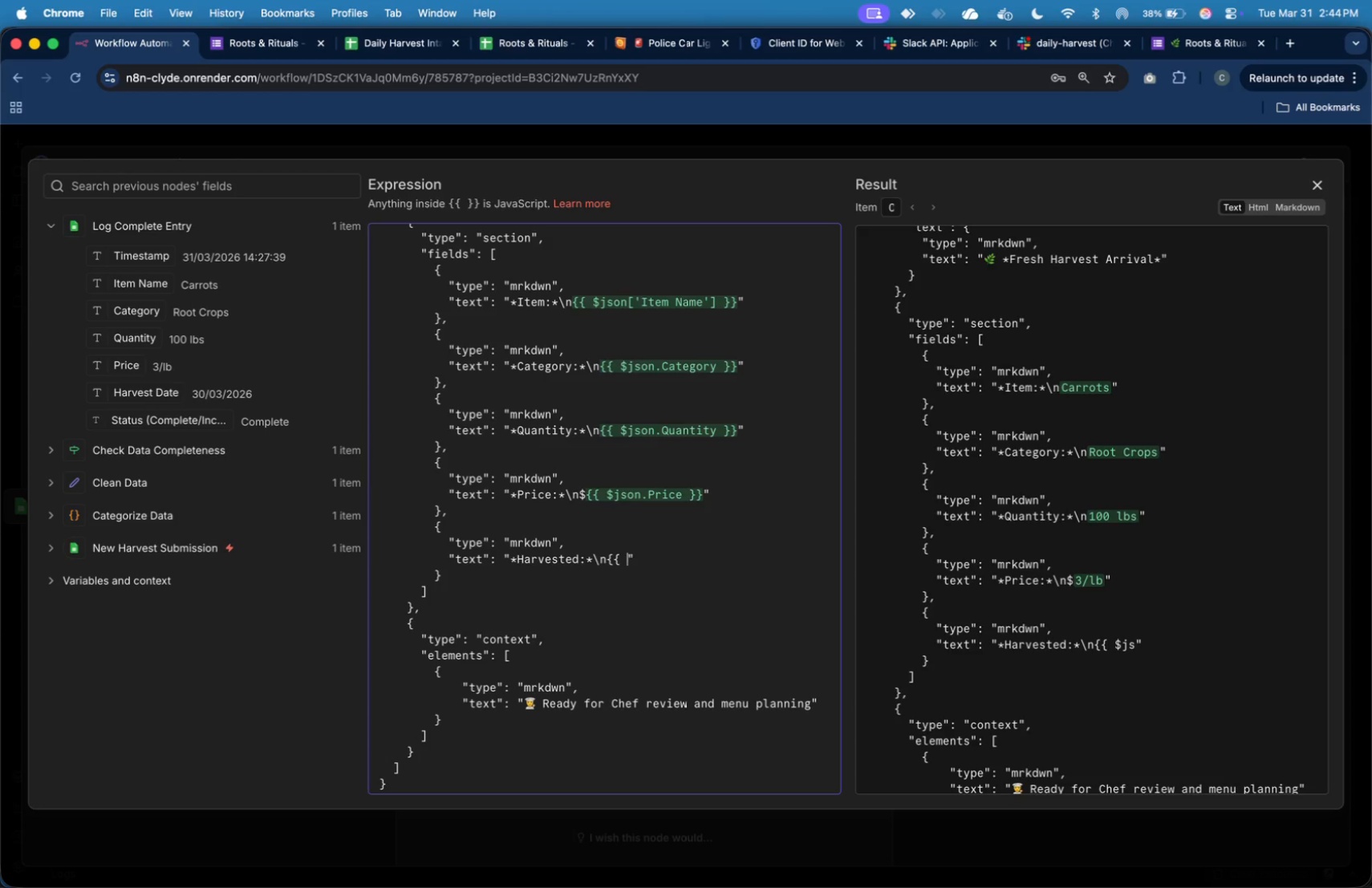 
key(Backspace)
 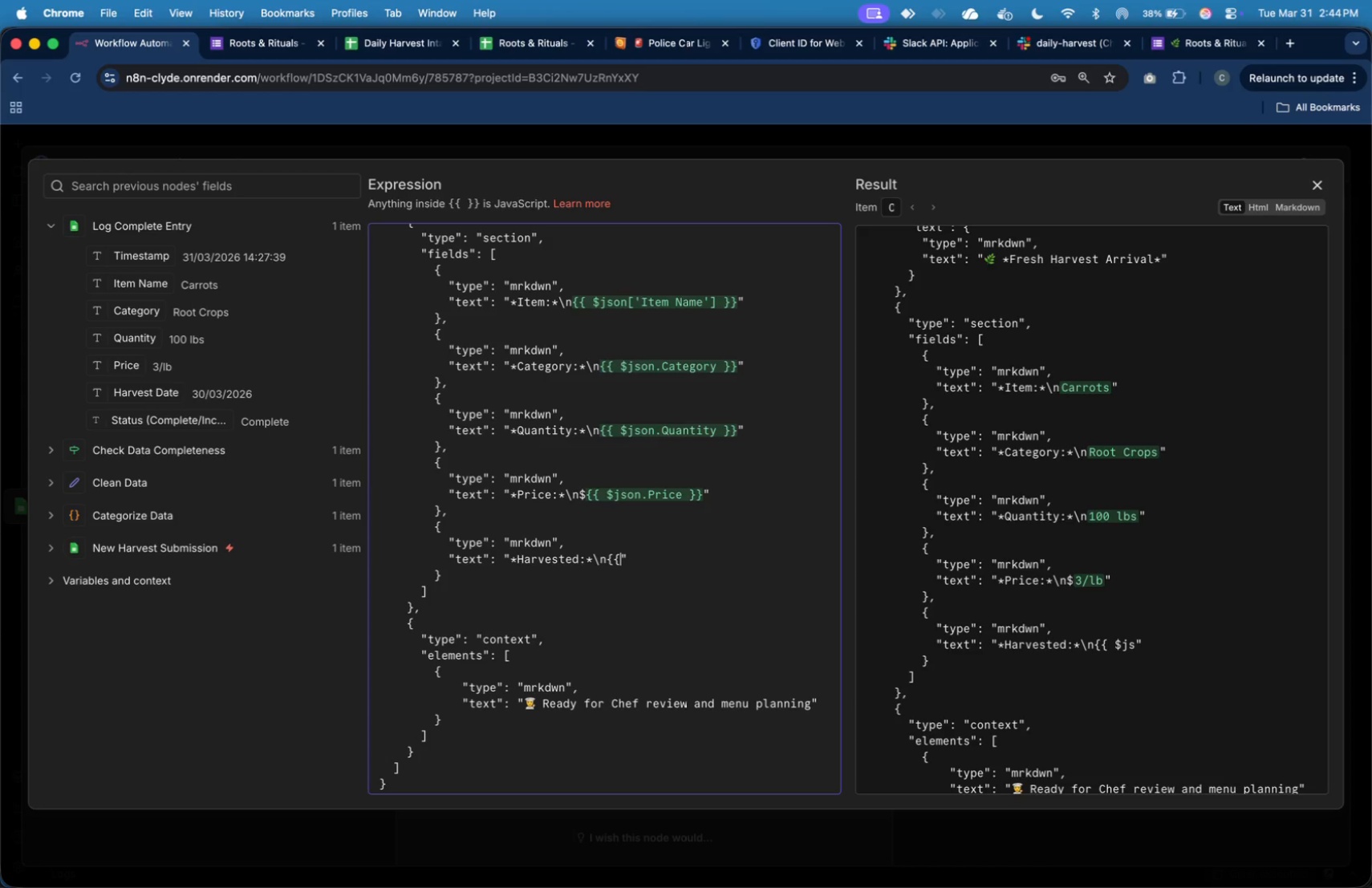 
key(Backspace)
 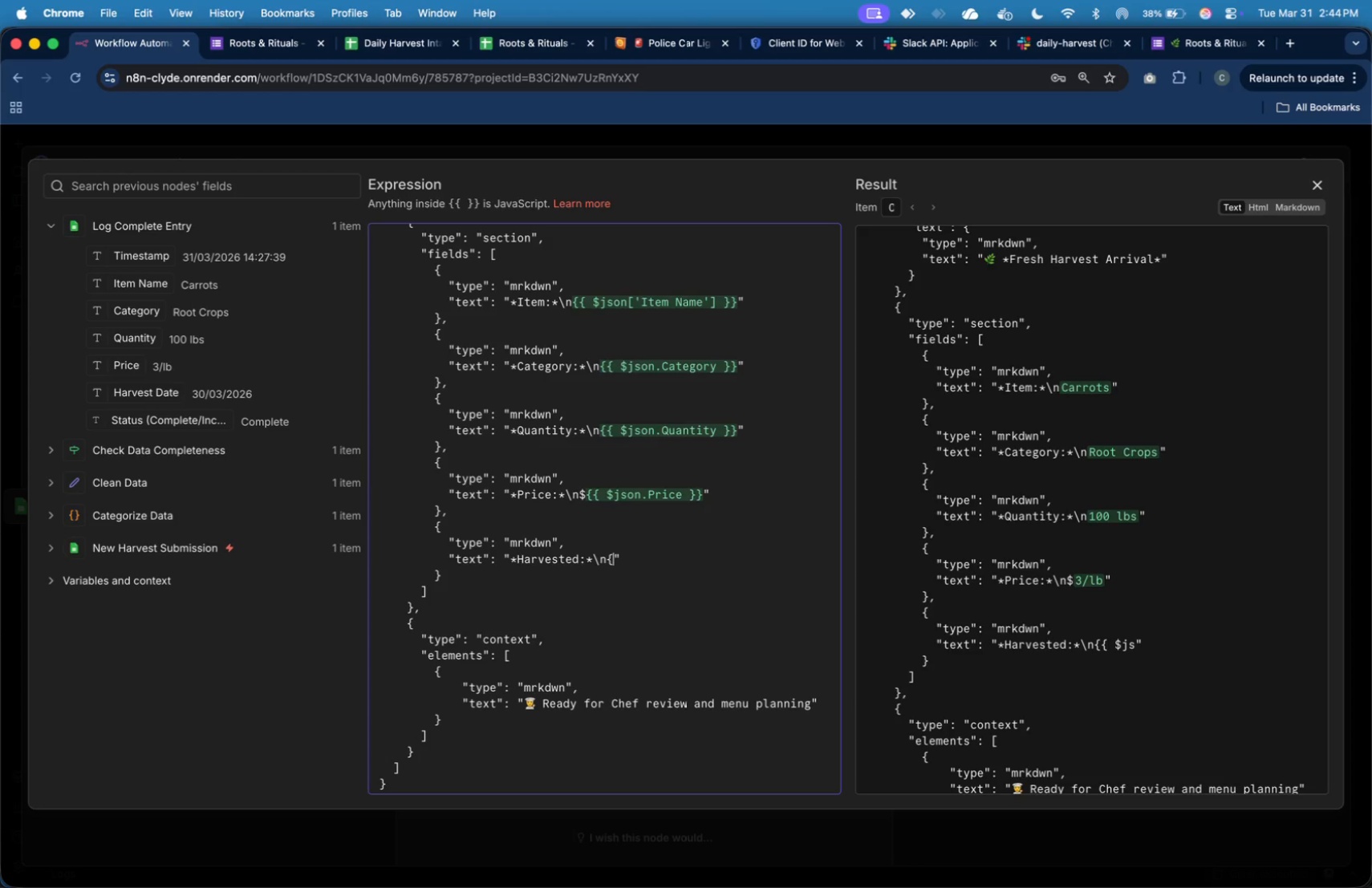 
key(Backspace)
 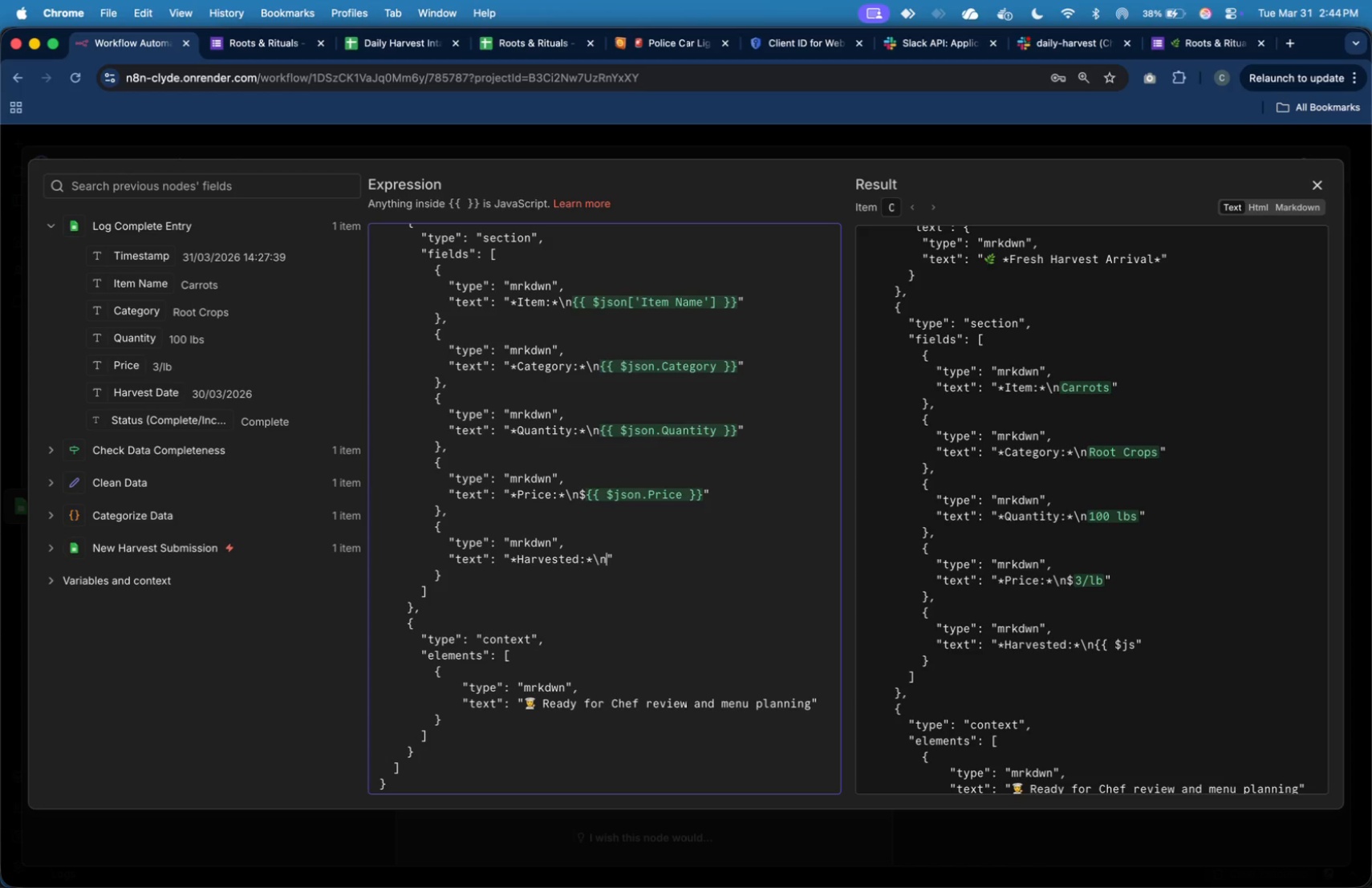 
key(Backspace)
 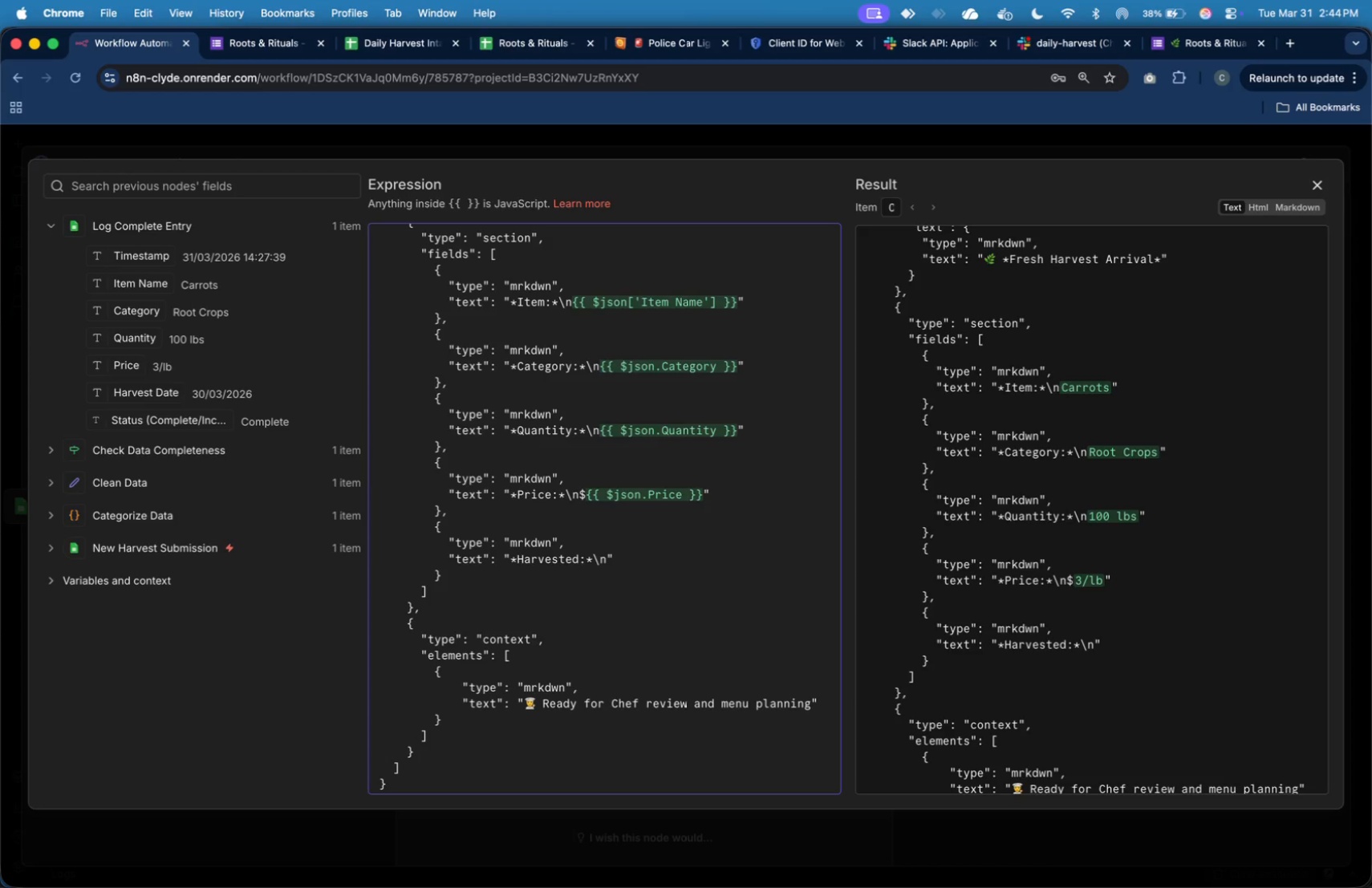 
wait(16.24)
 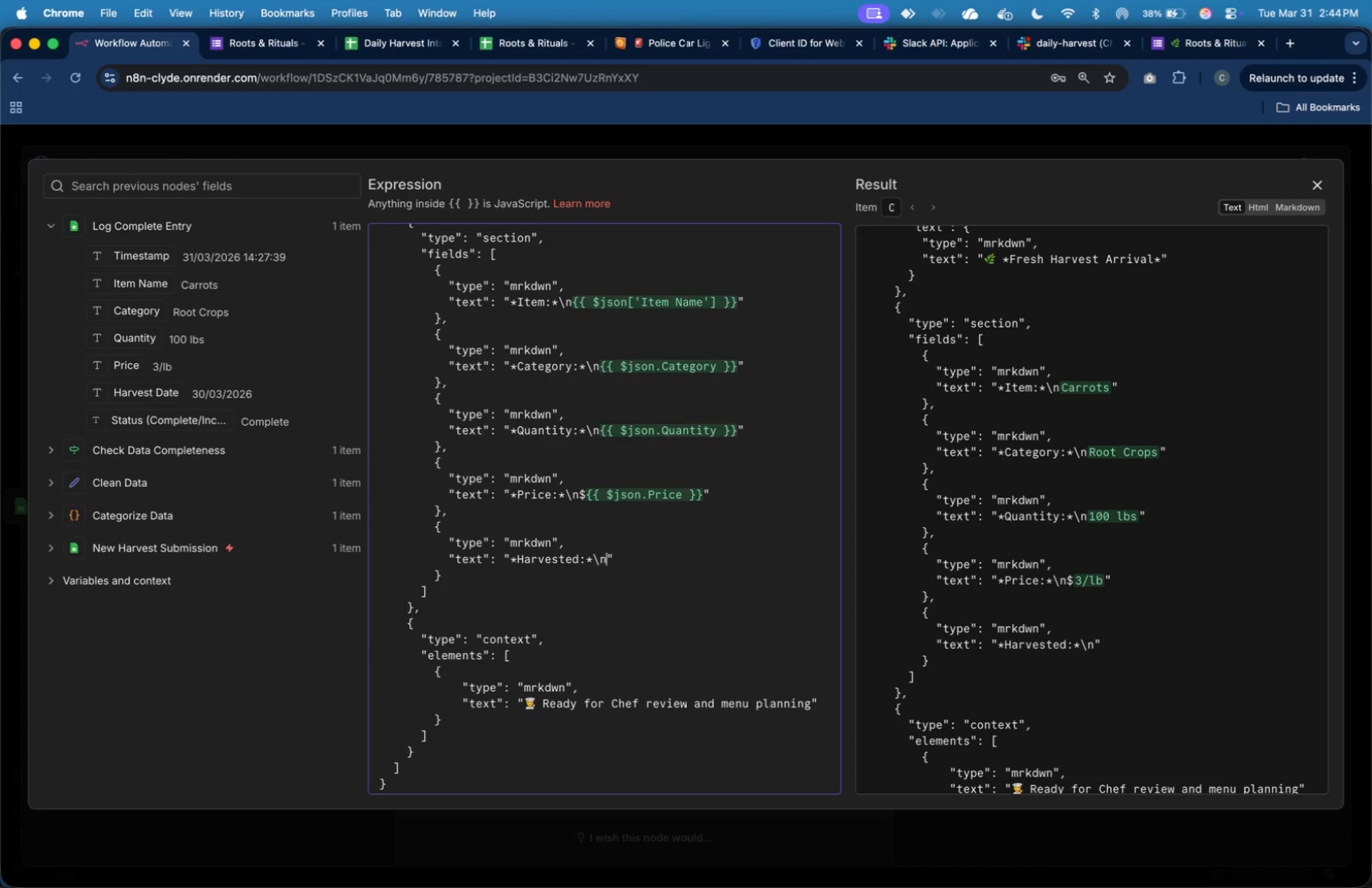 
key(Shift+BracketLeft)
 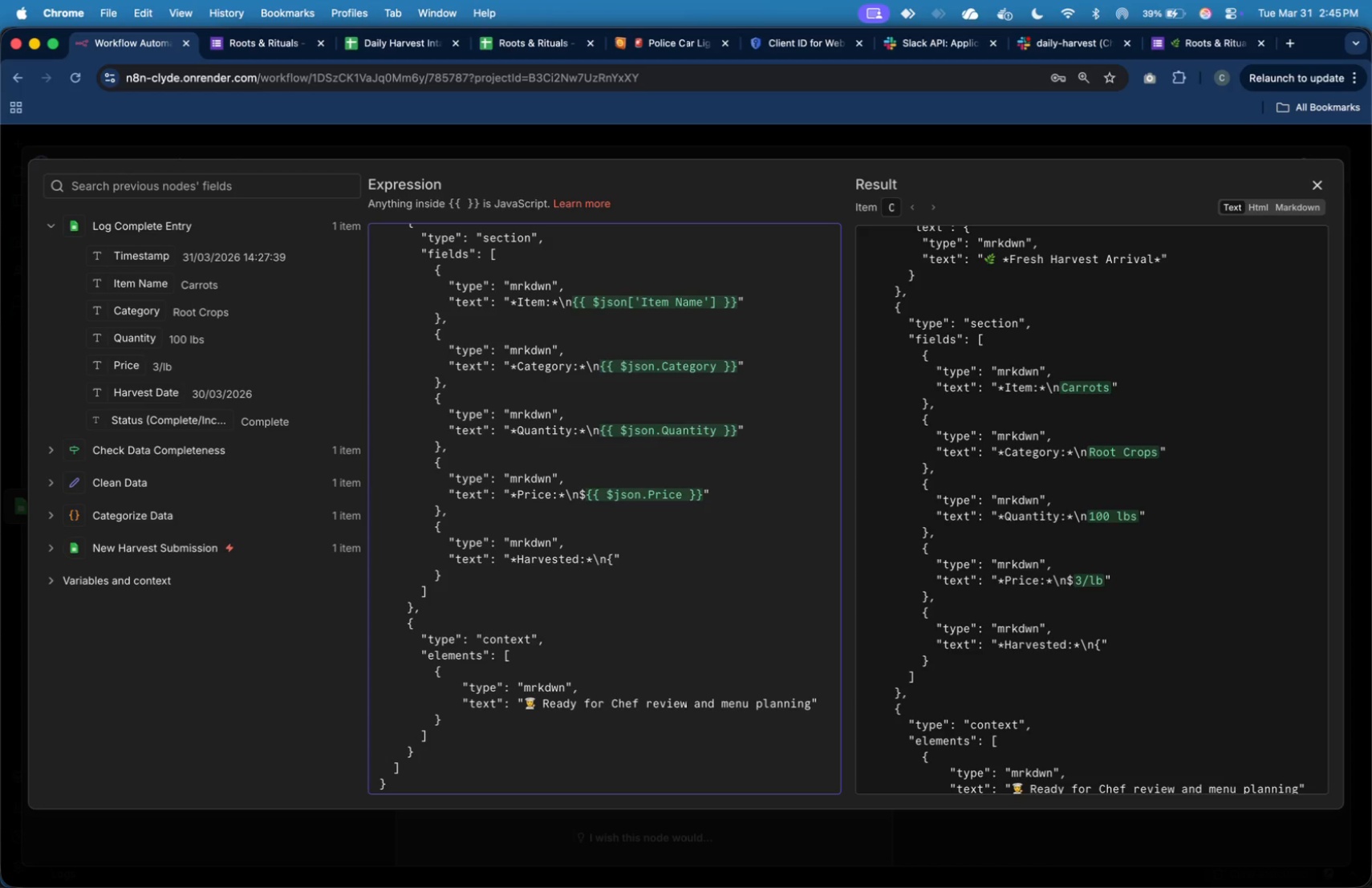 
key(Shift+BracketRight)
 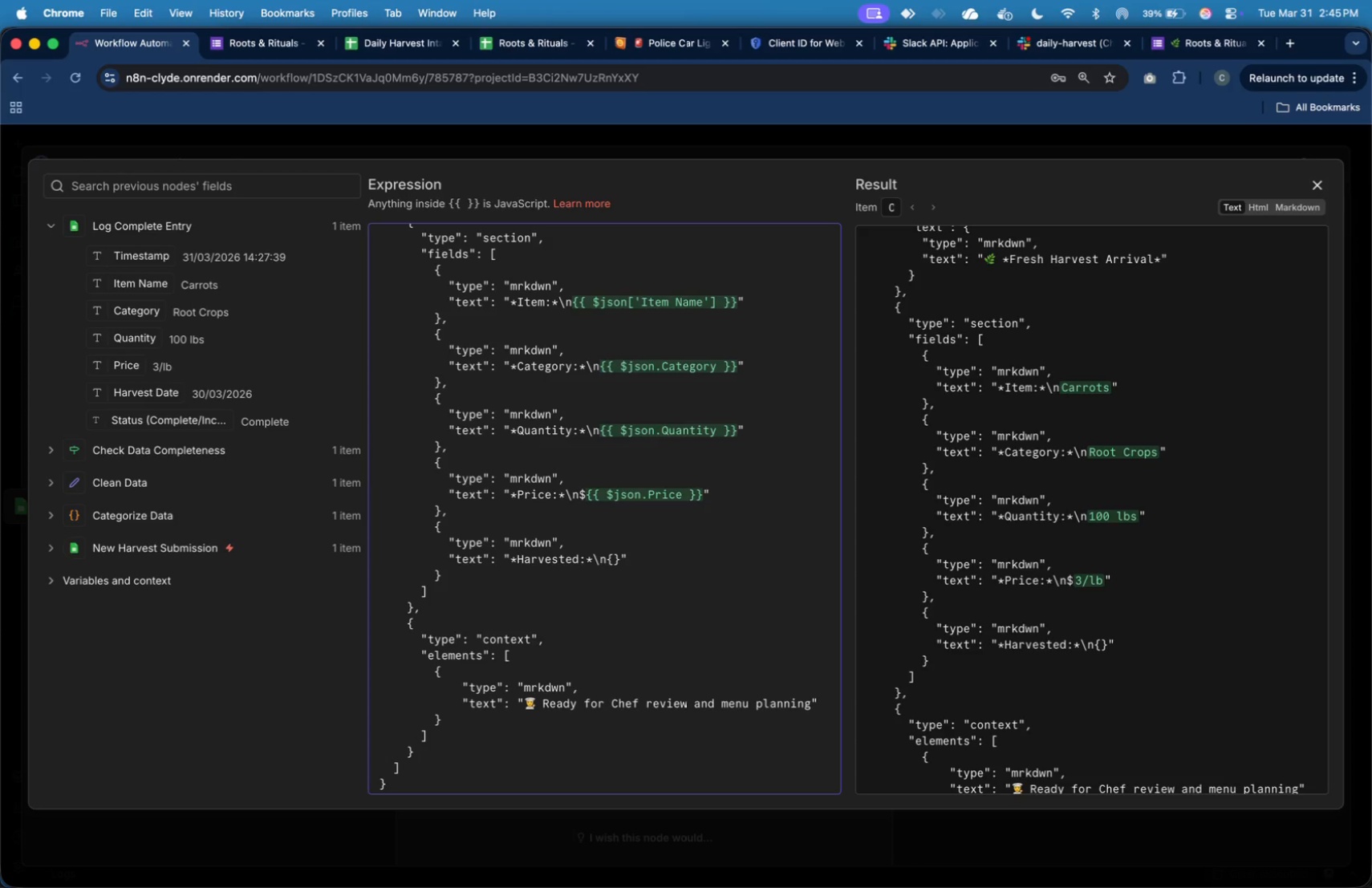 
key(ArrowLeft)
 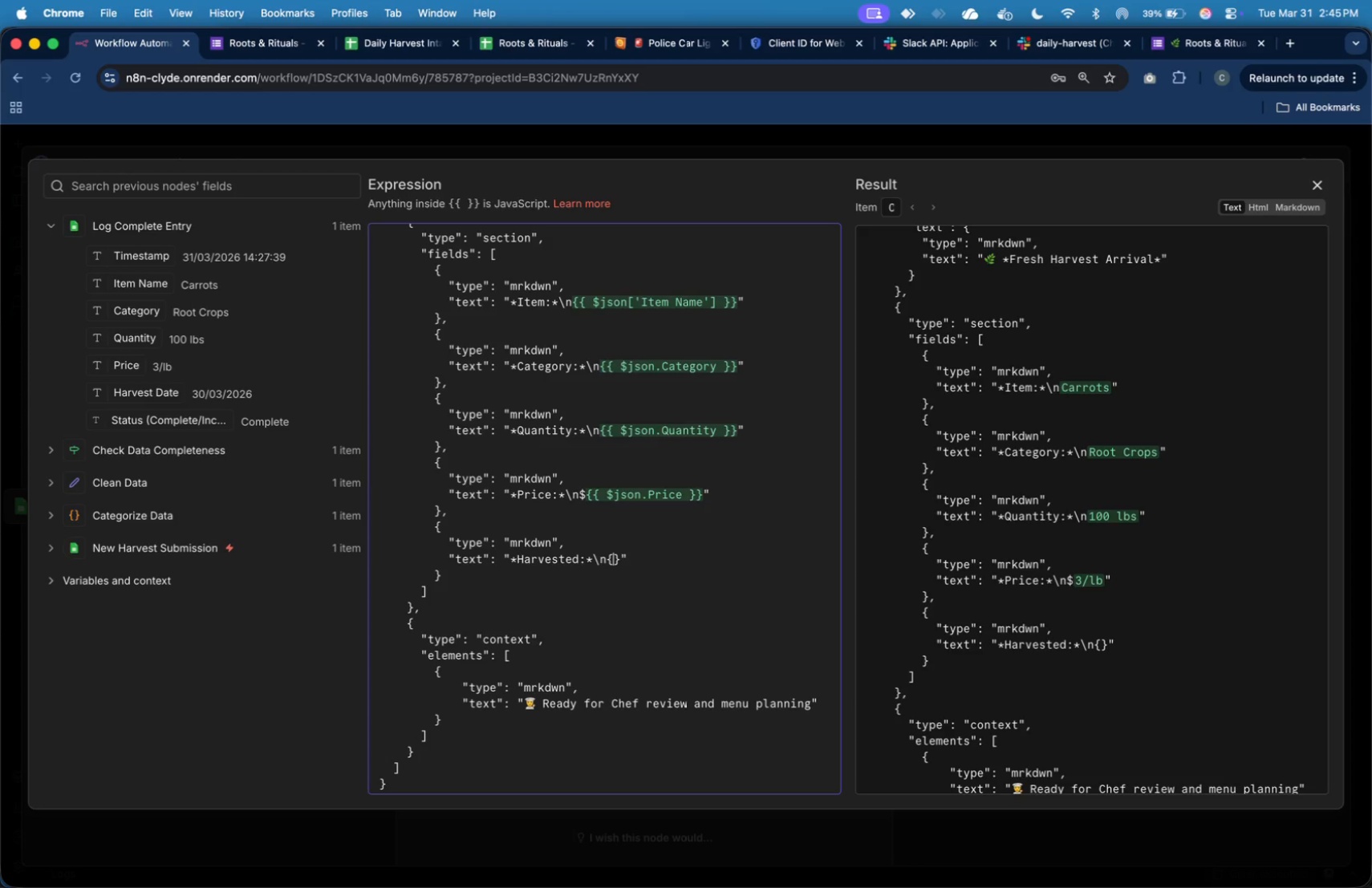 
type({})
key(Backspace)
type(new Date()
 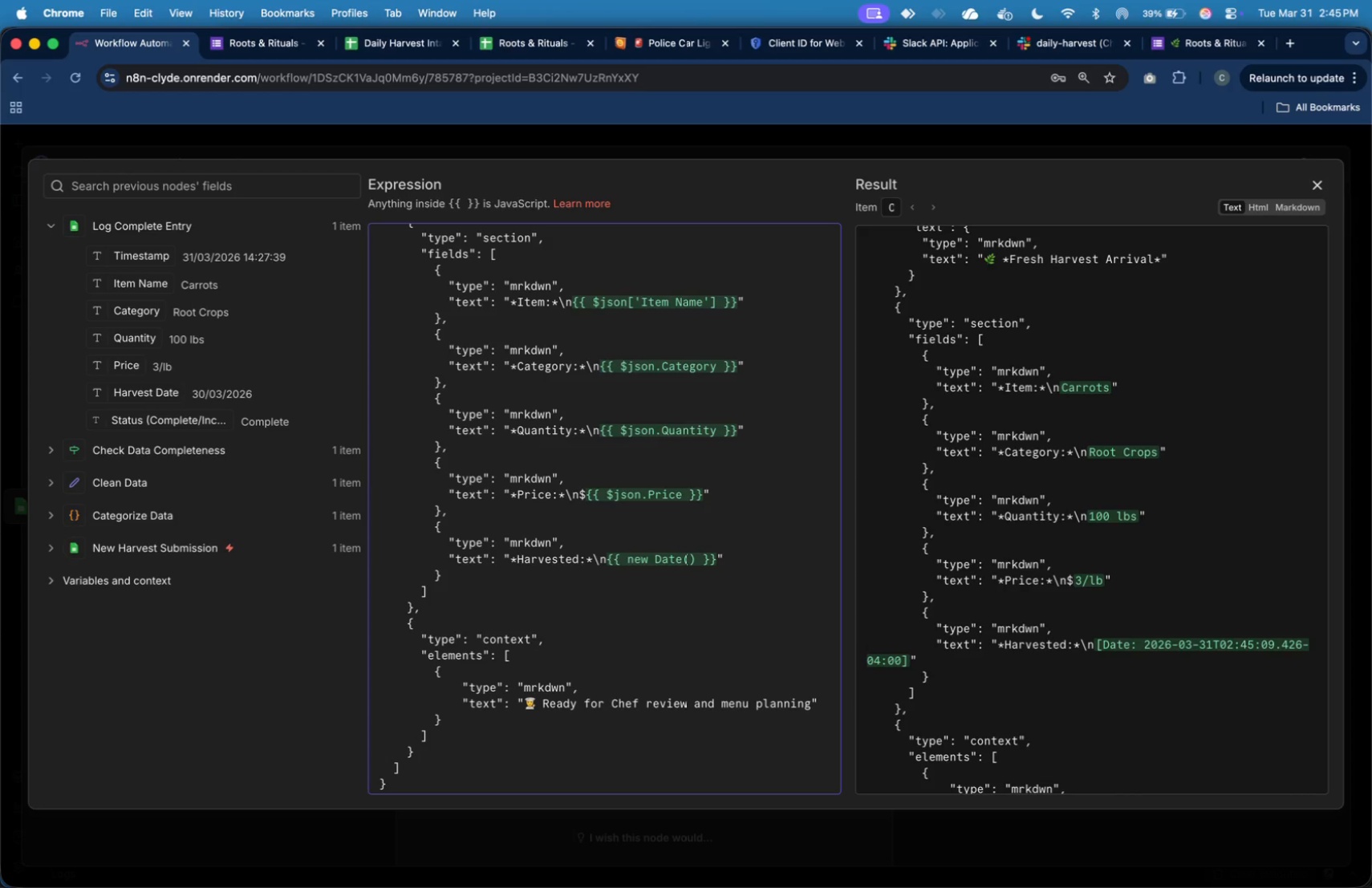 
type($json)
 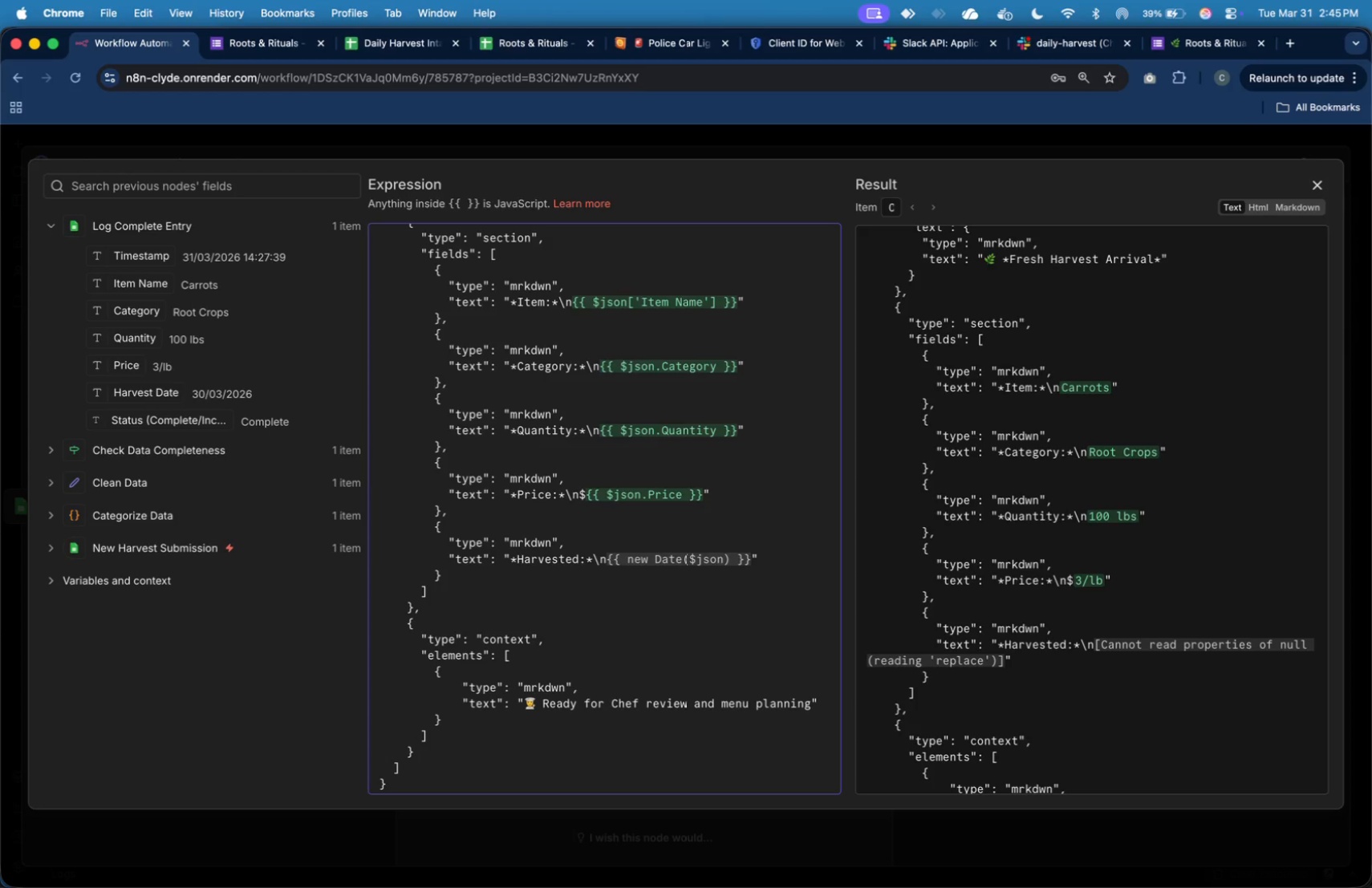 
key(BracketLeft)
 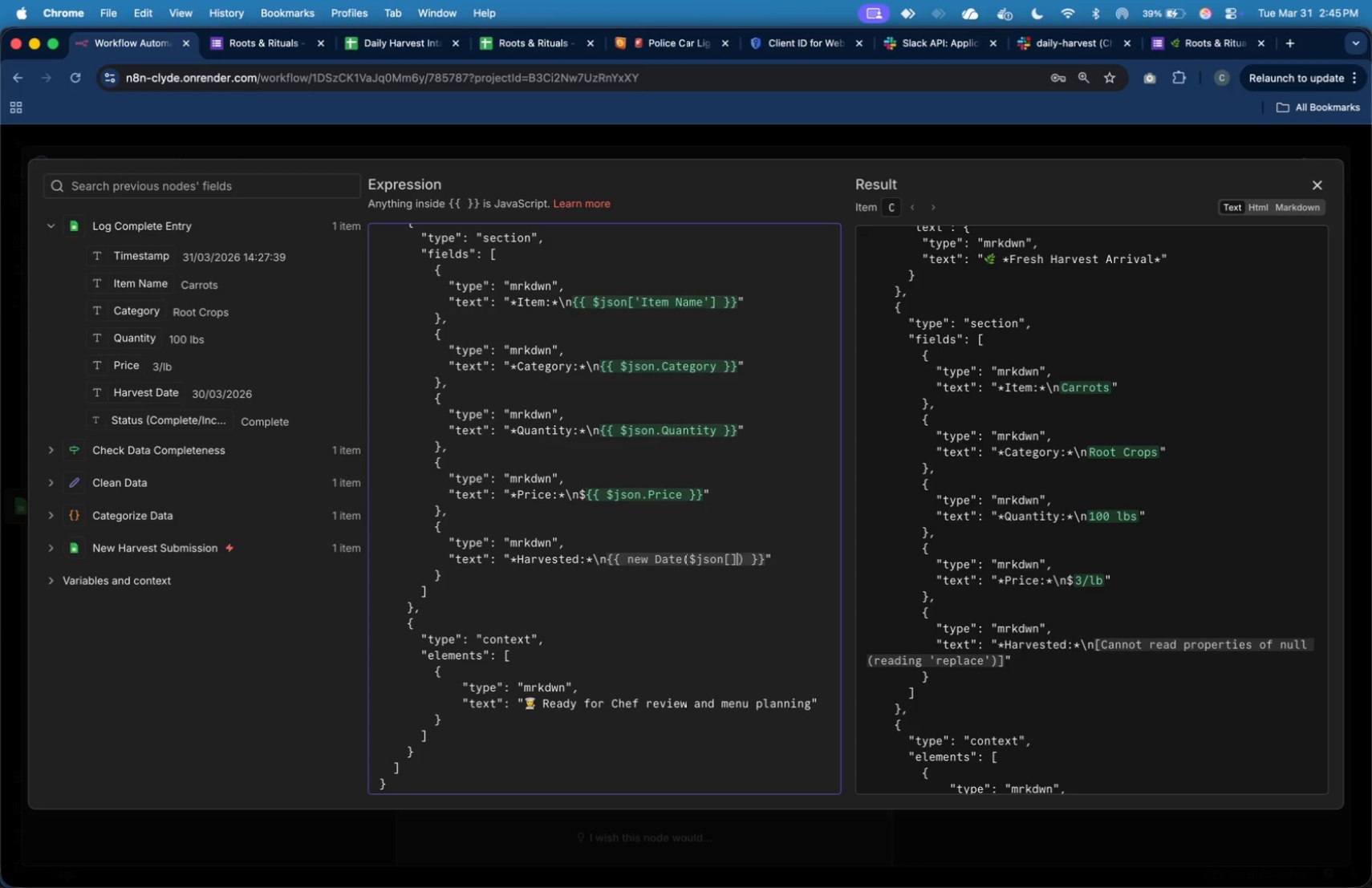 
key(BracketRight)
 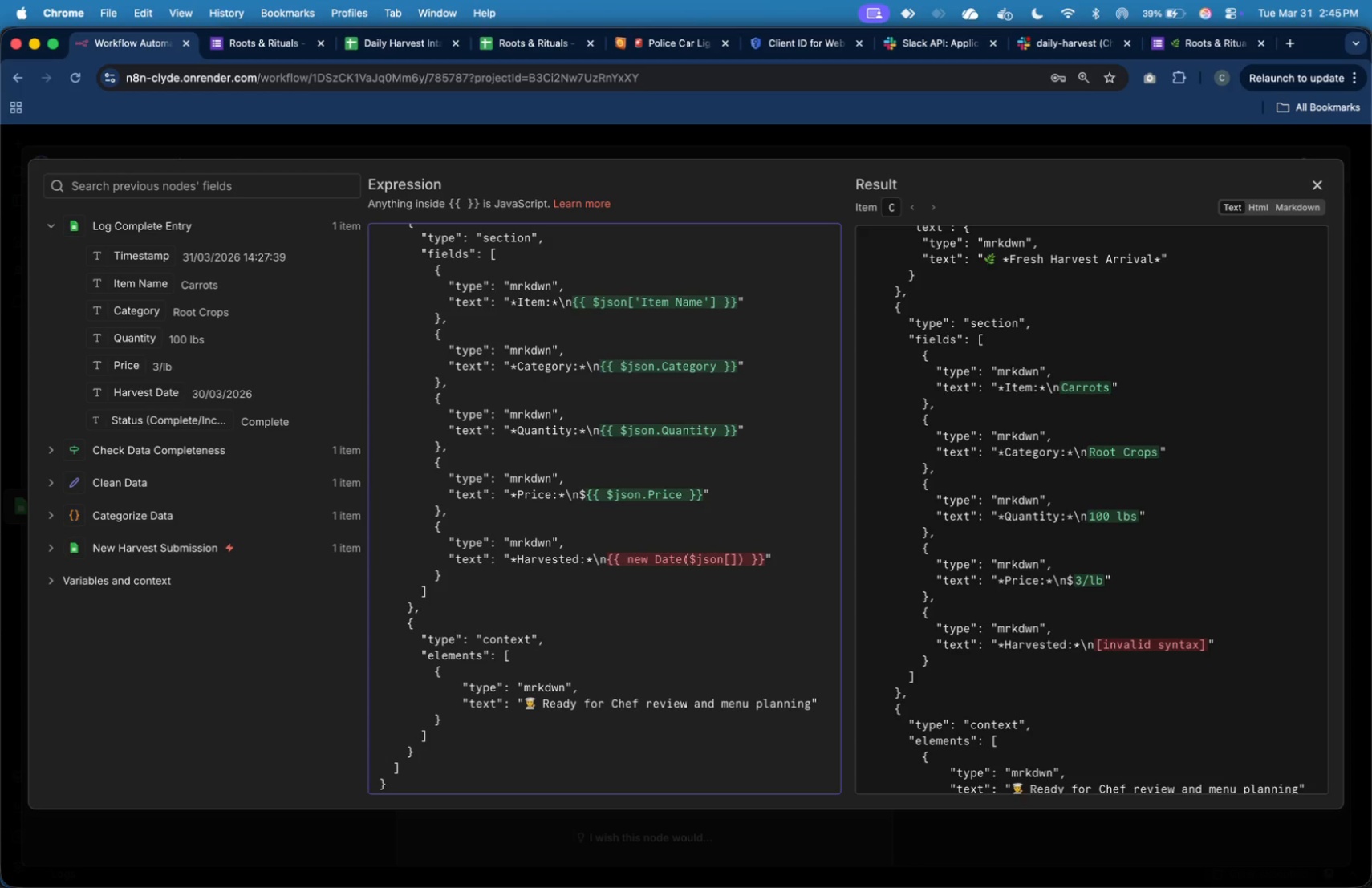 
key(ArrowLeft)
 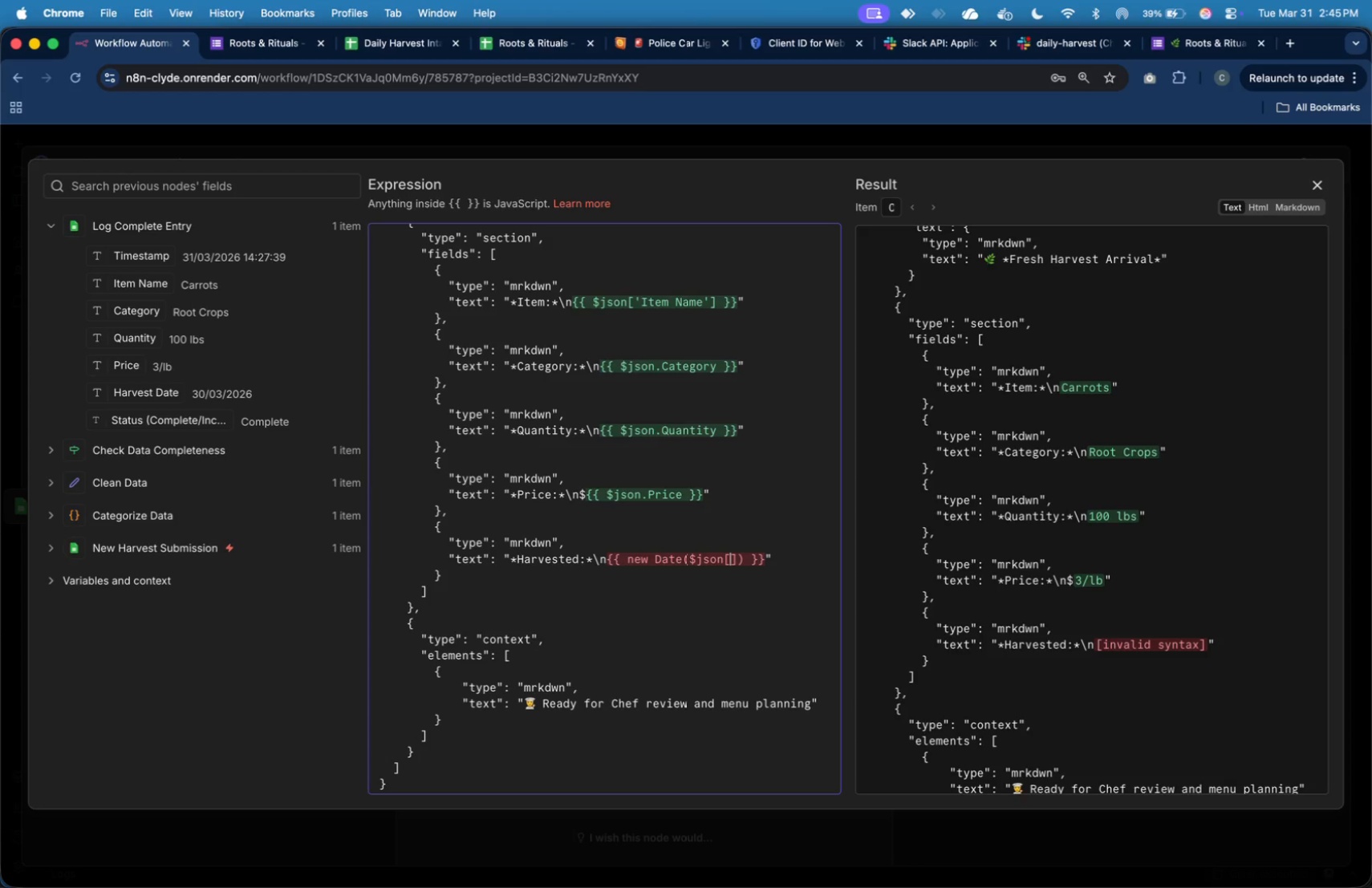 
type(\'Harvest Date\)
 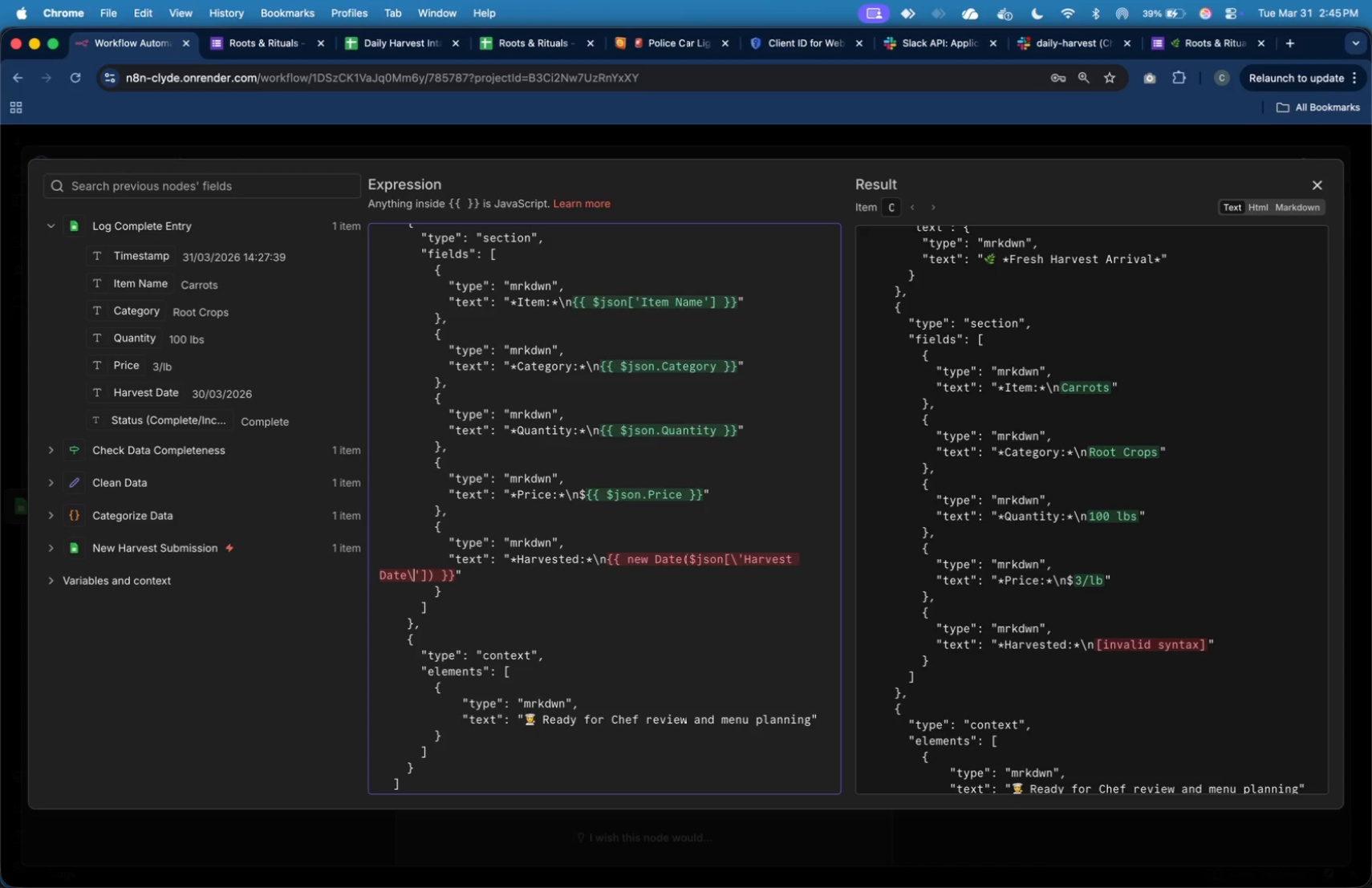 
key(ArrowRight)
 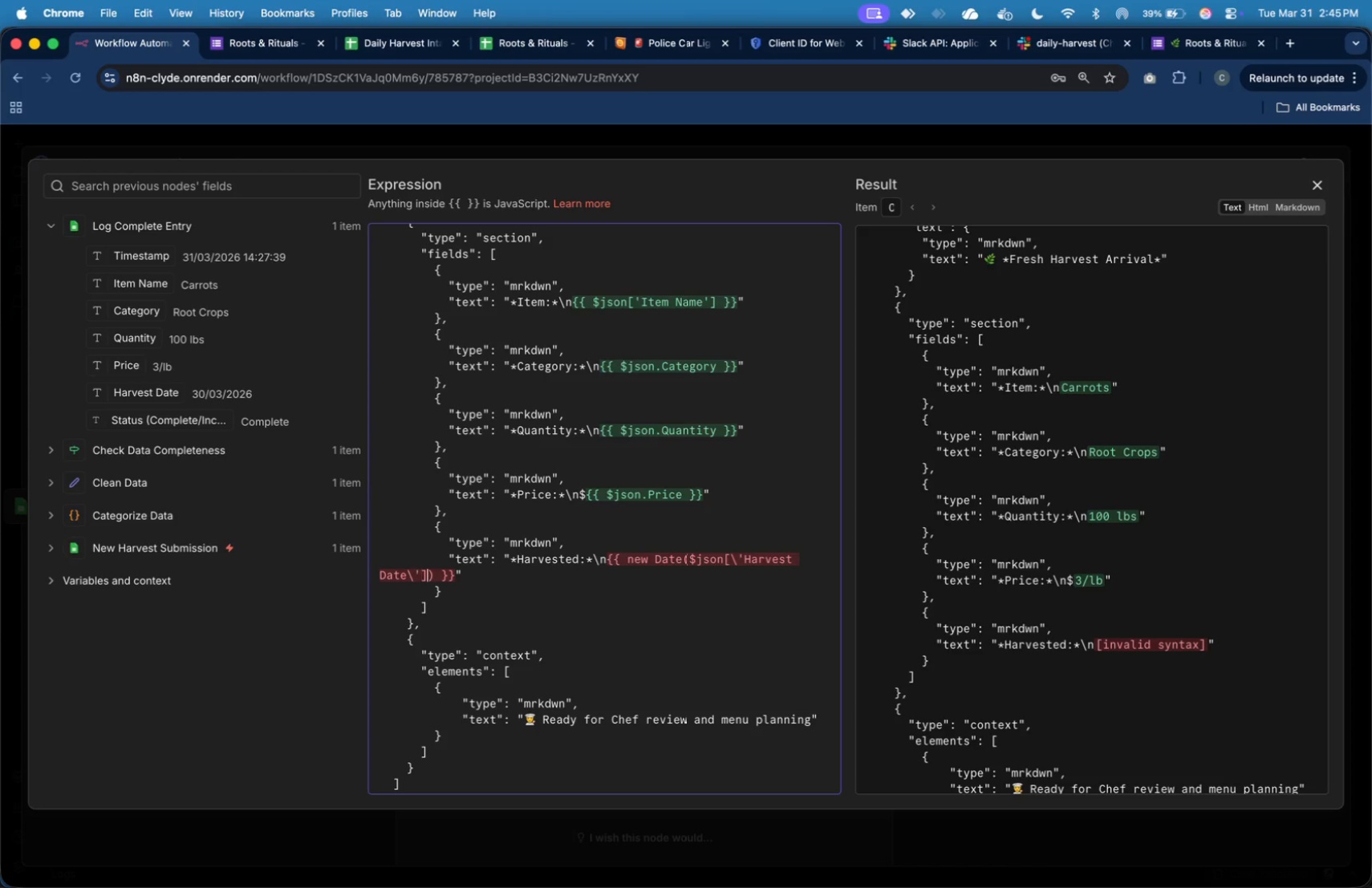 
key(ArrowRight)
 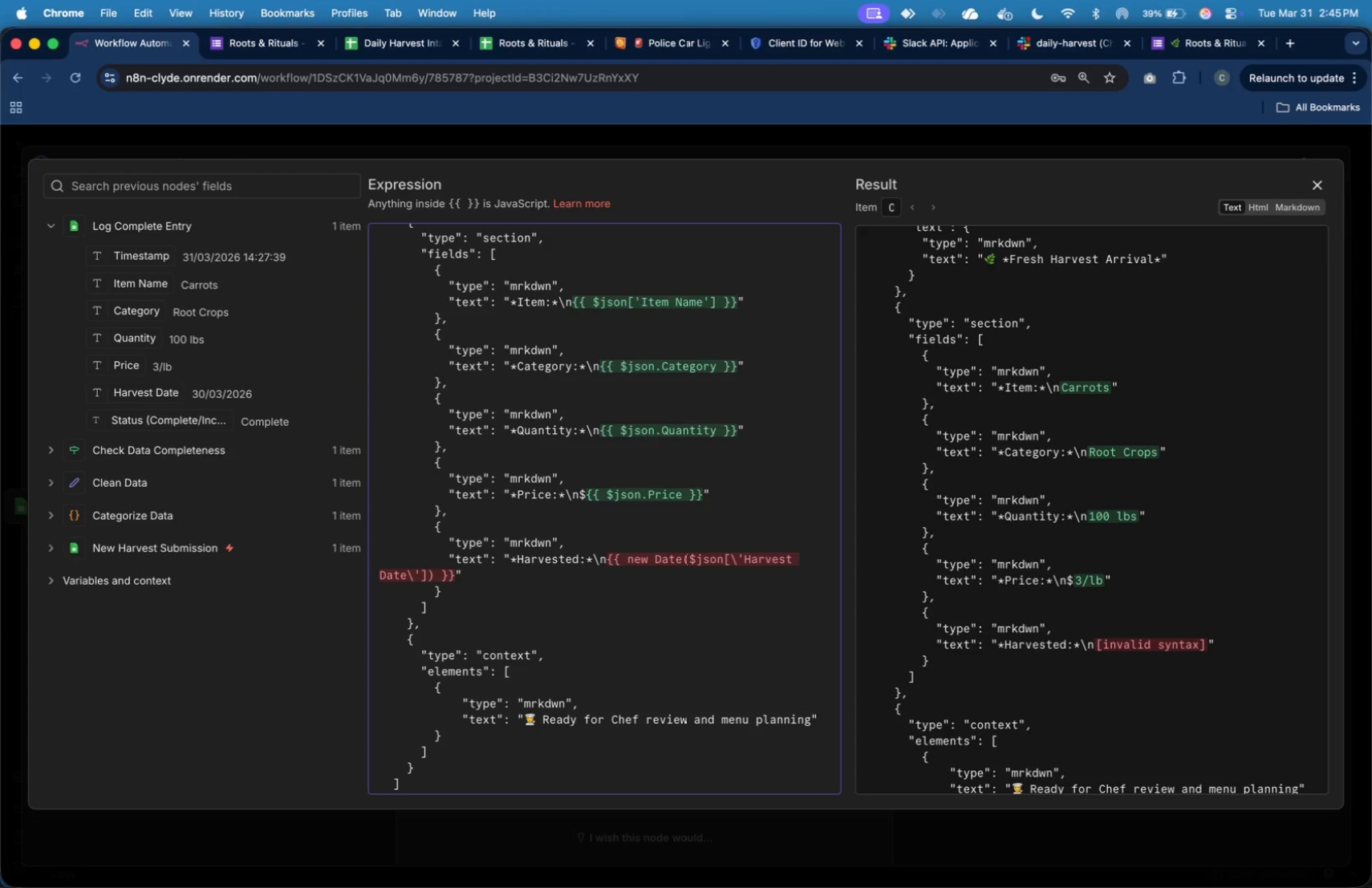 
type(.split())
 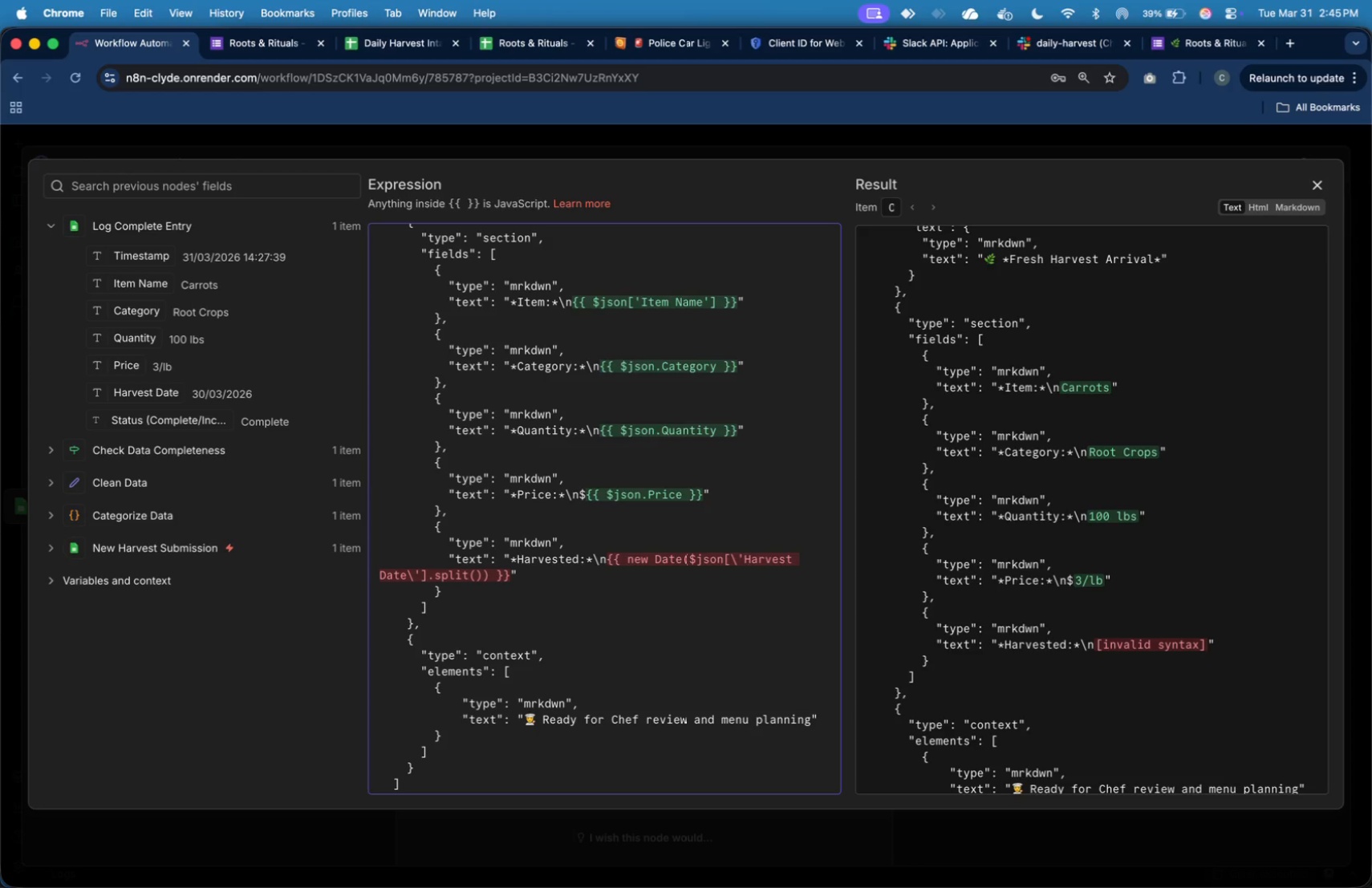 
key(ArrowLeft)
 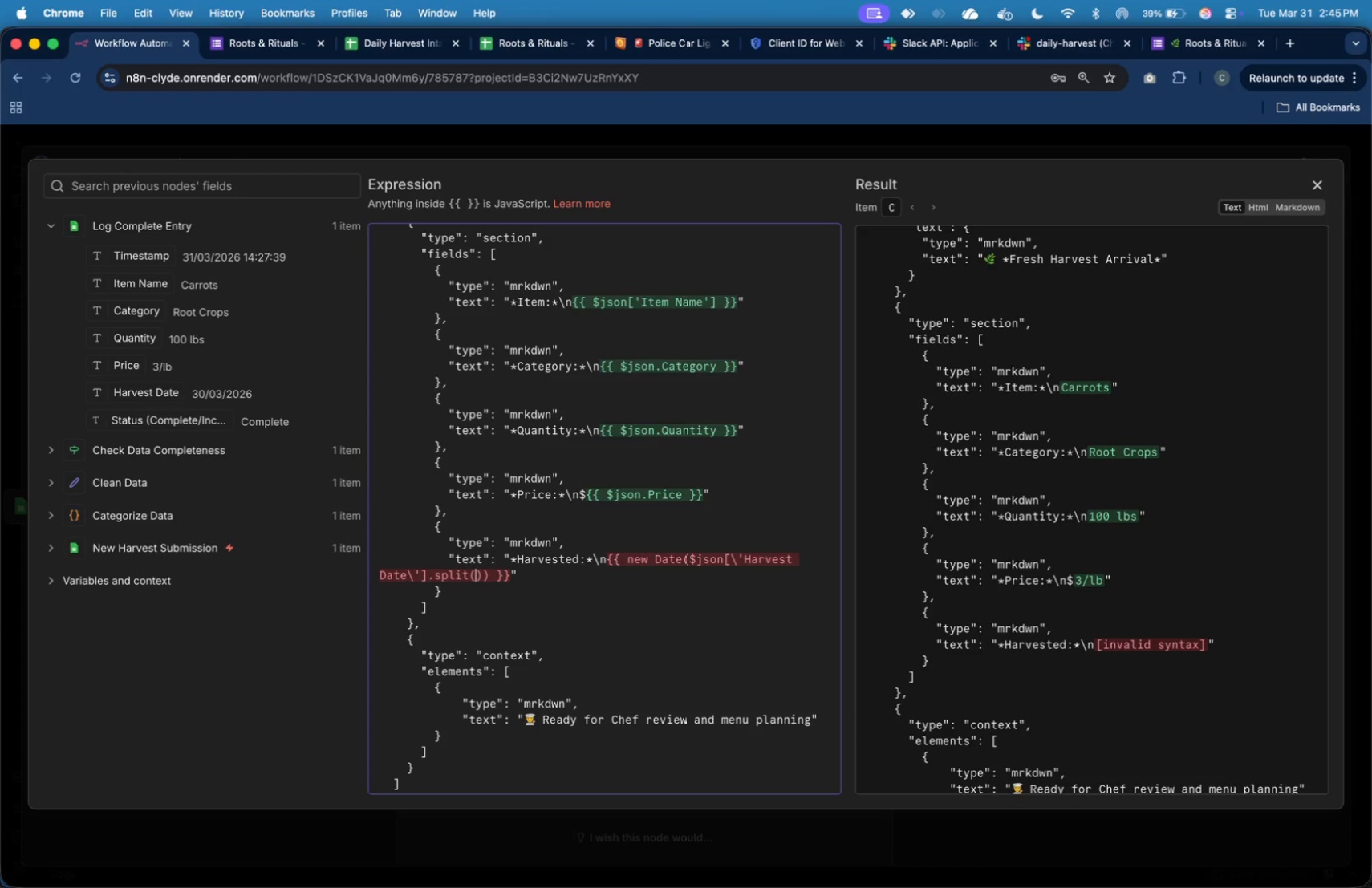 
key(Quote)
 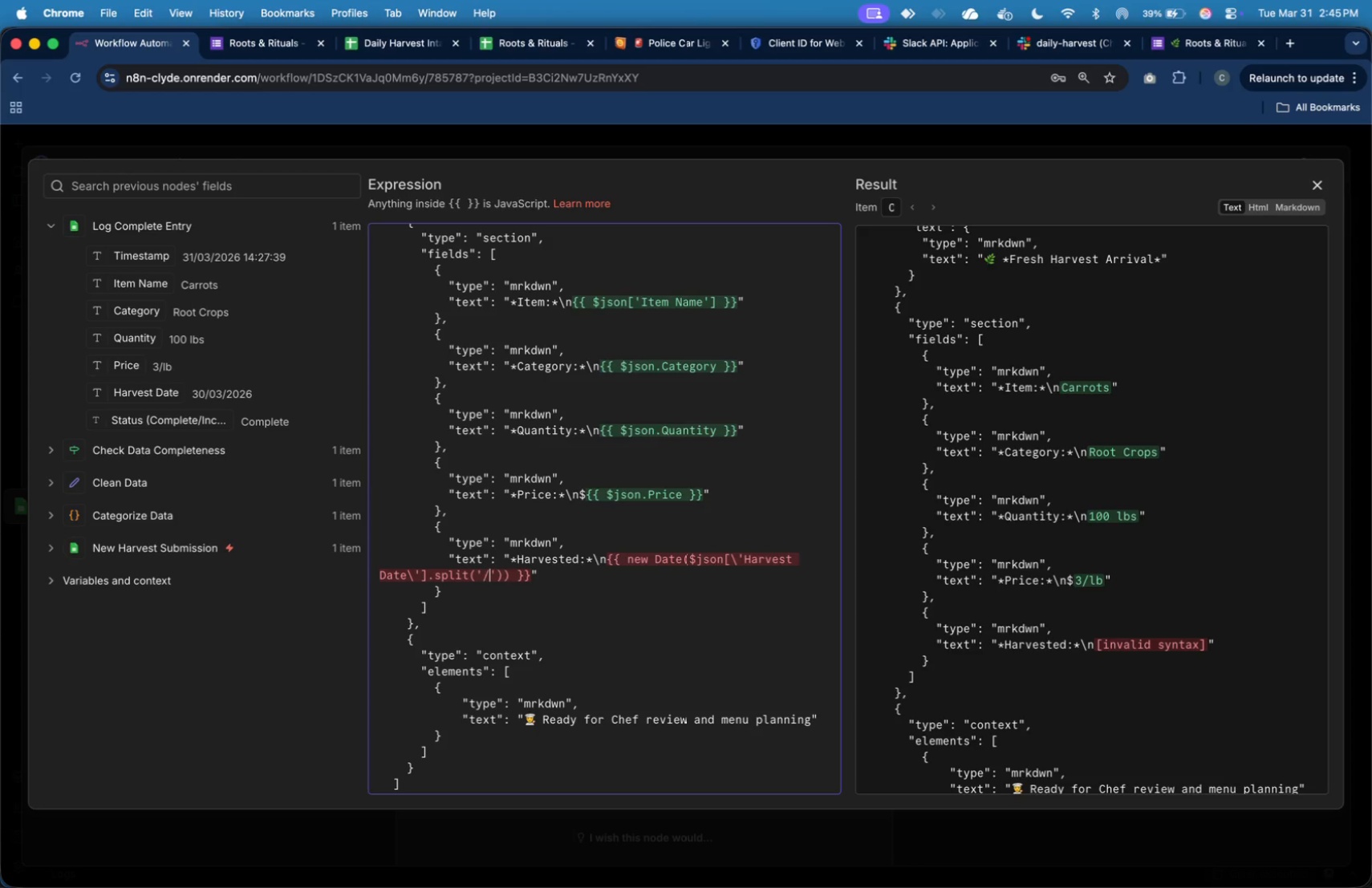 
key(Slash)
 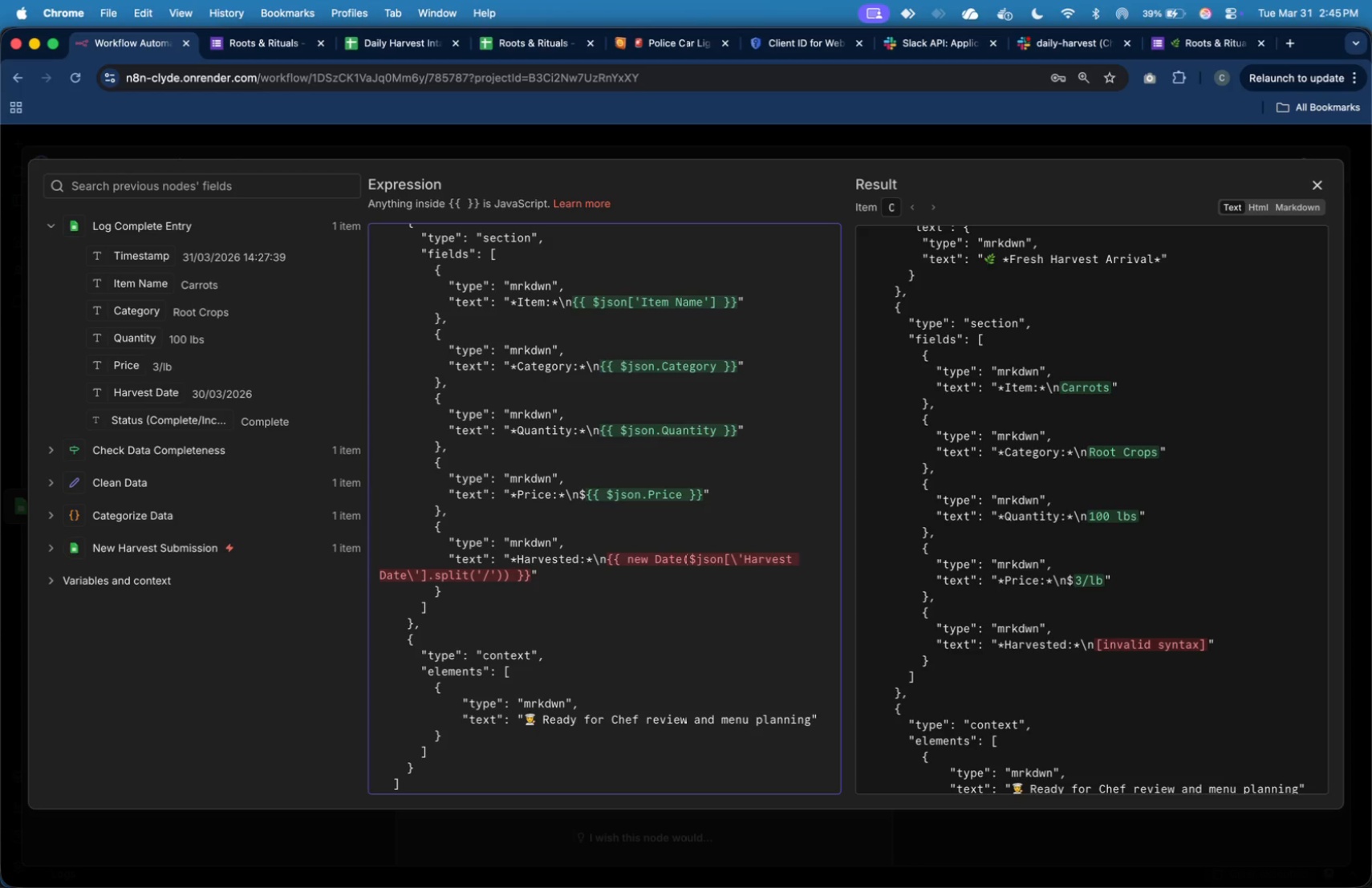 
key(ArrowRight)
 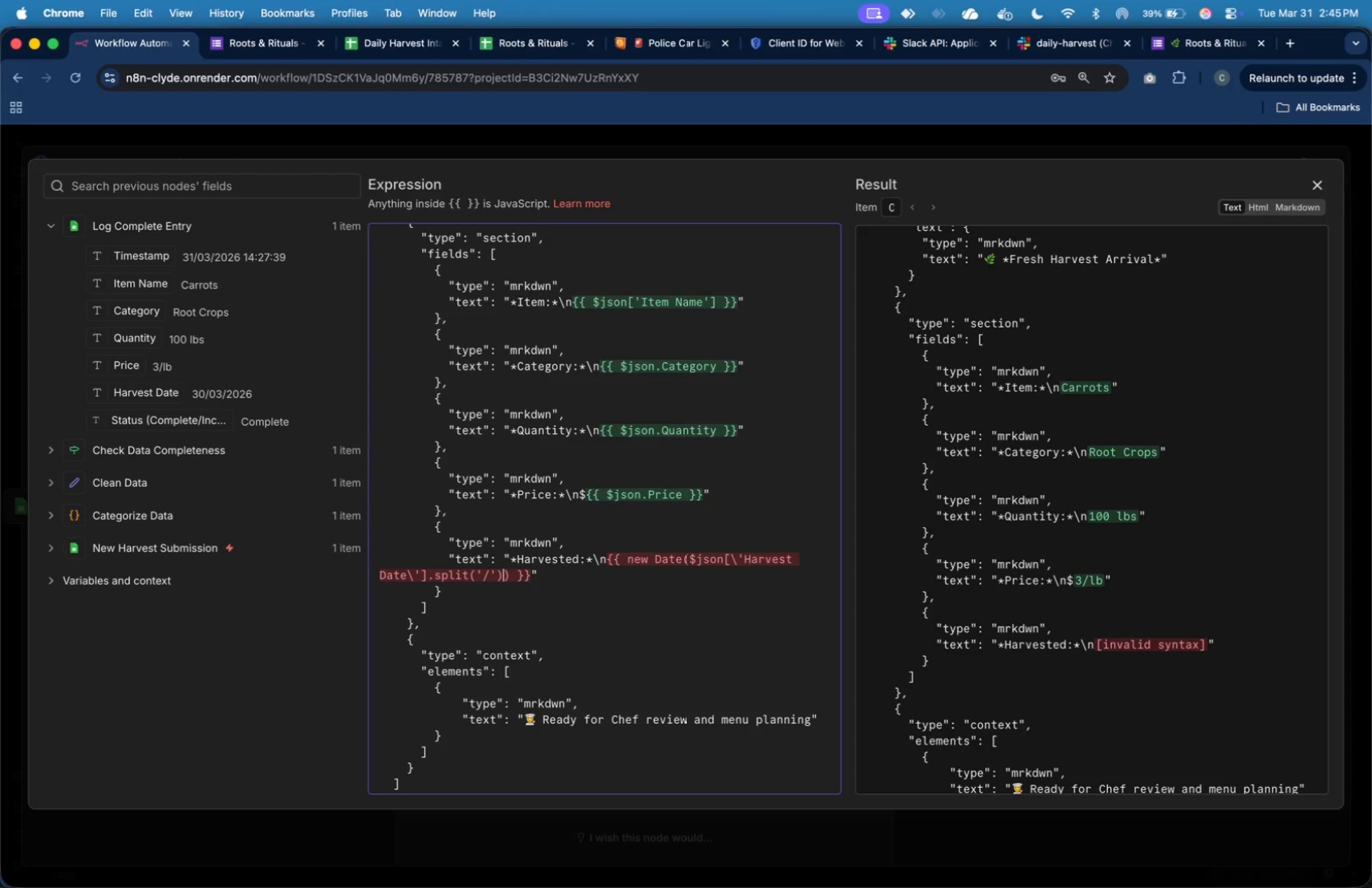 
key(ArrowRight)
 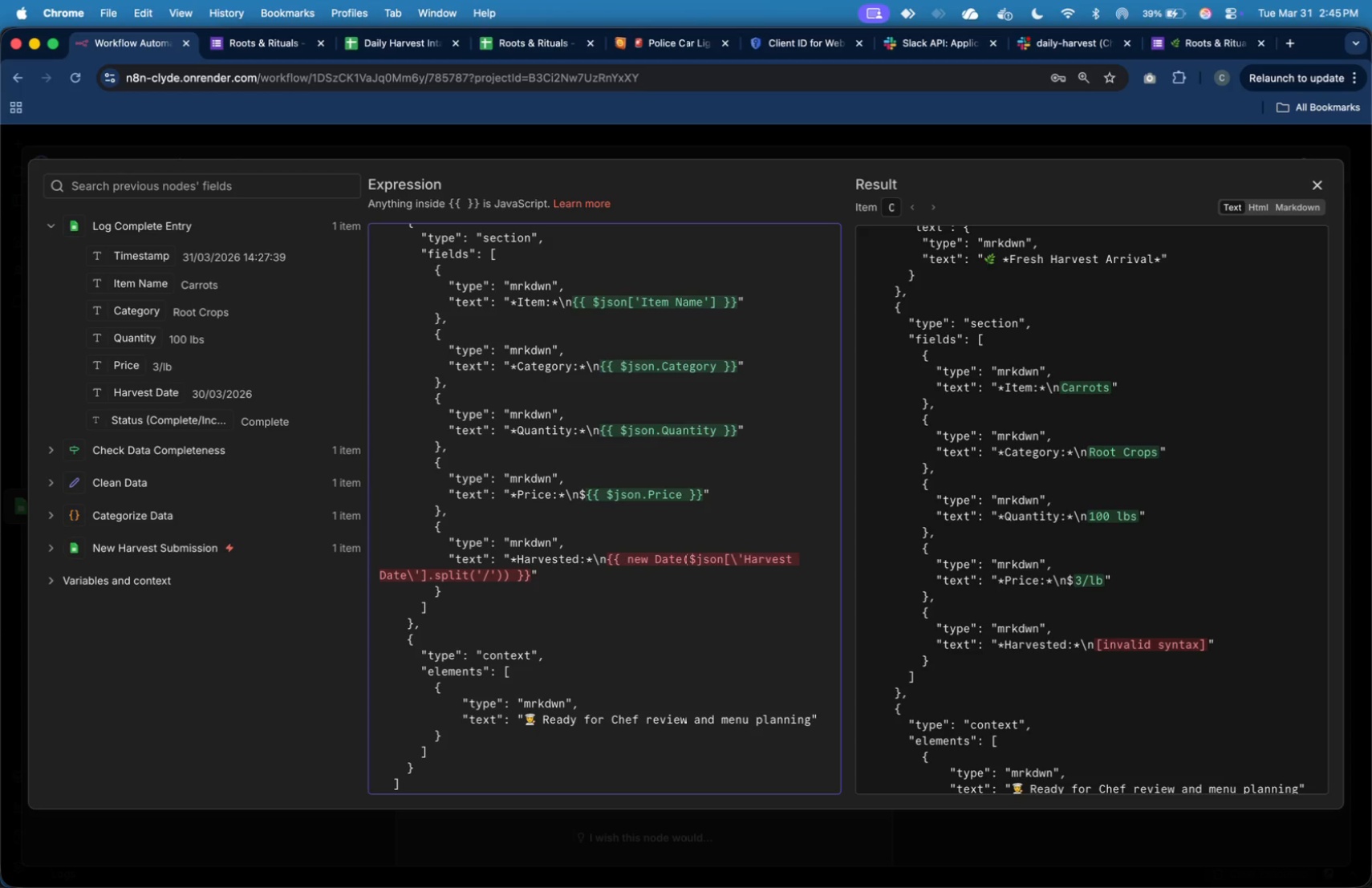 
type(.revs)
key(Backspace)
type(erse().join())
 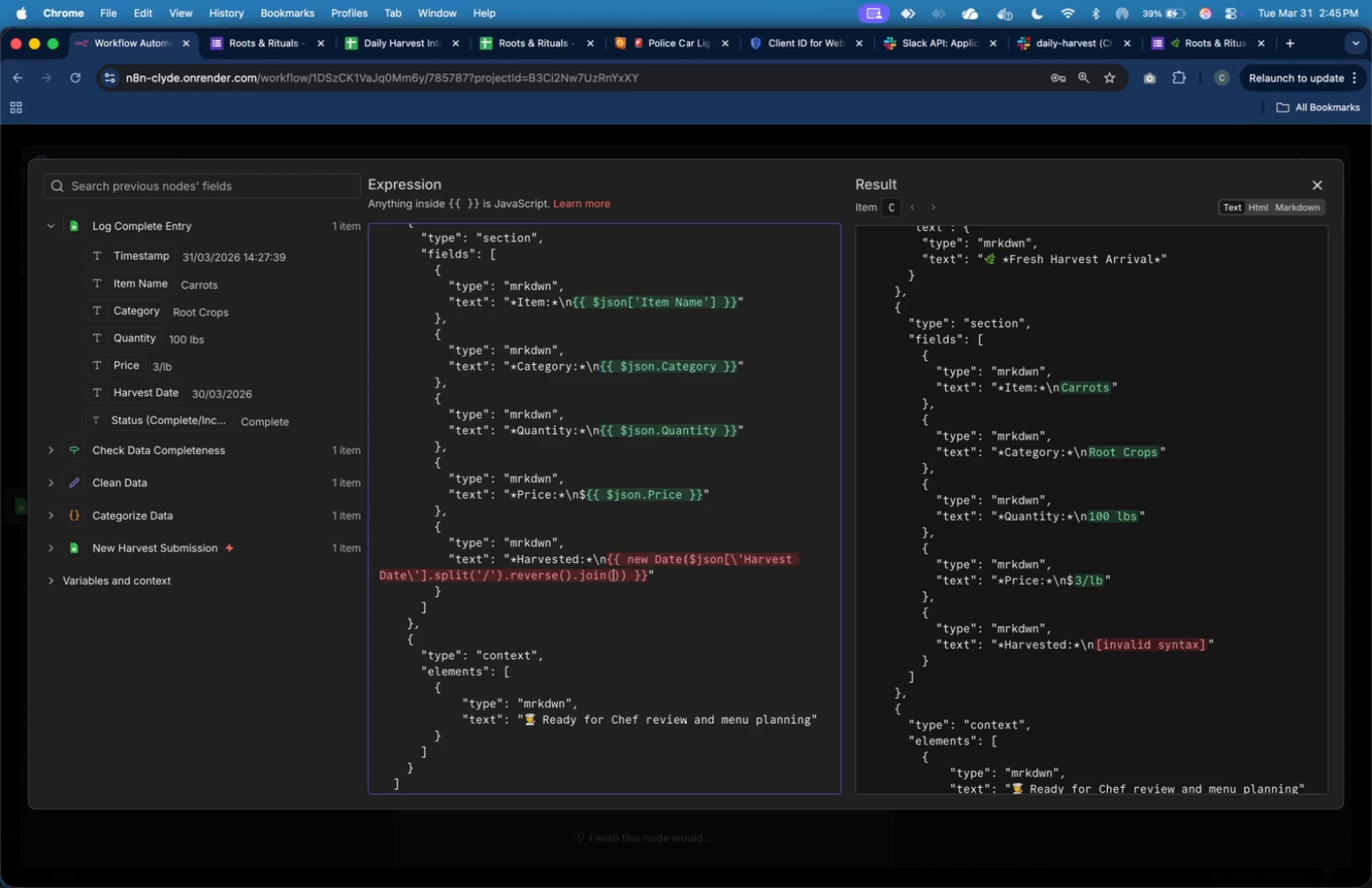 
key(ArrowLeft)
 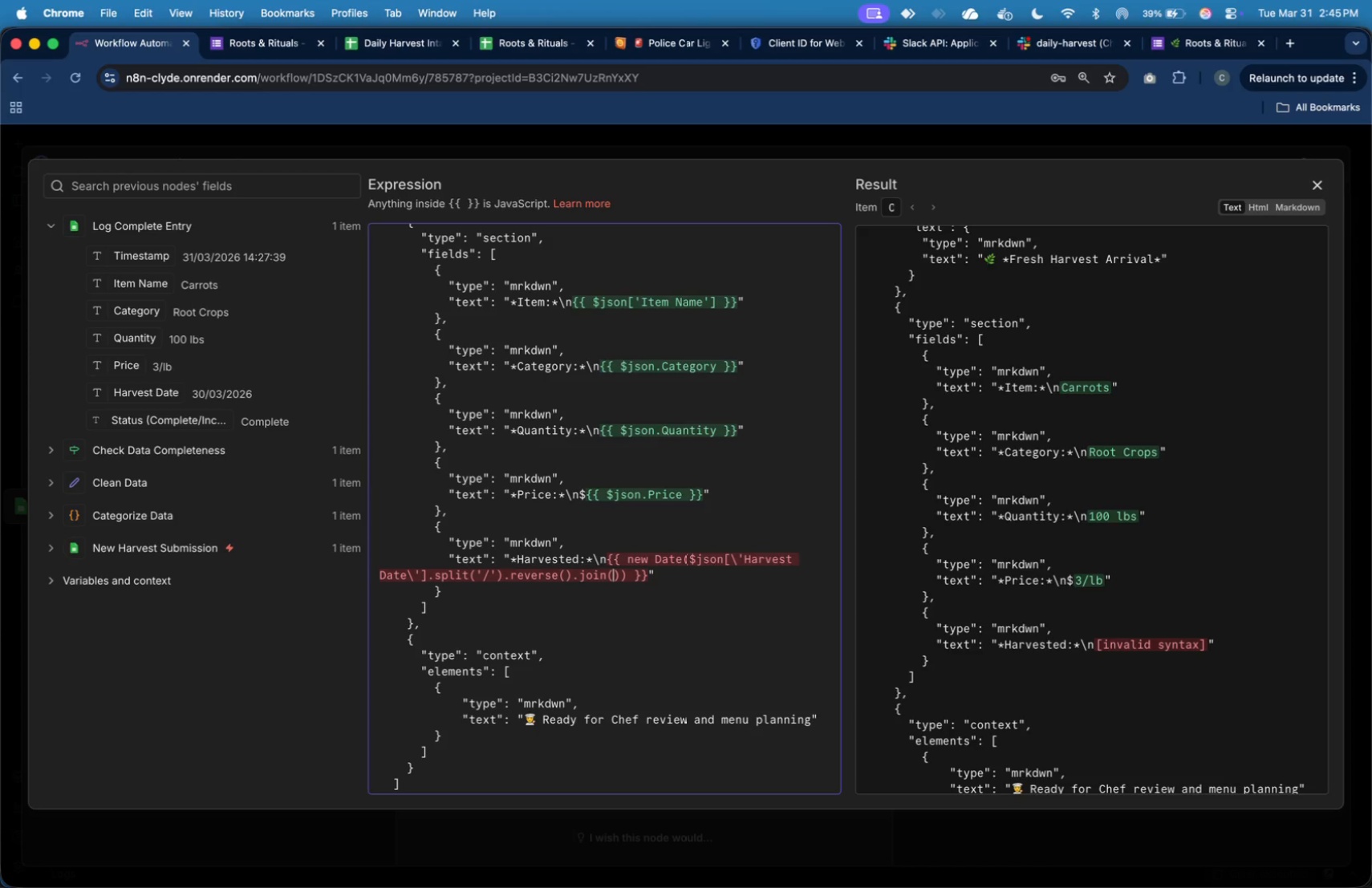 
key(Quote)
 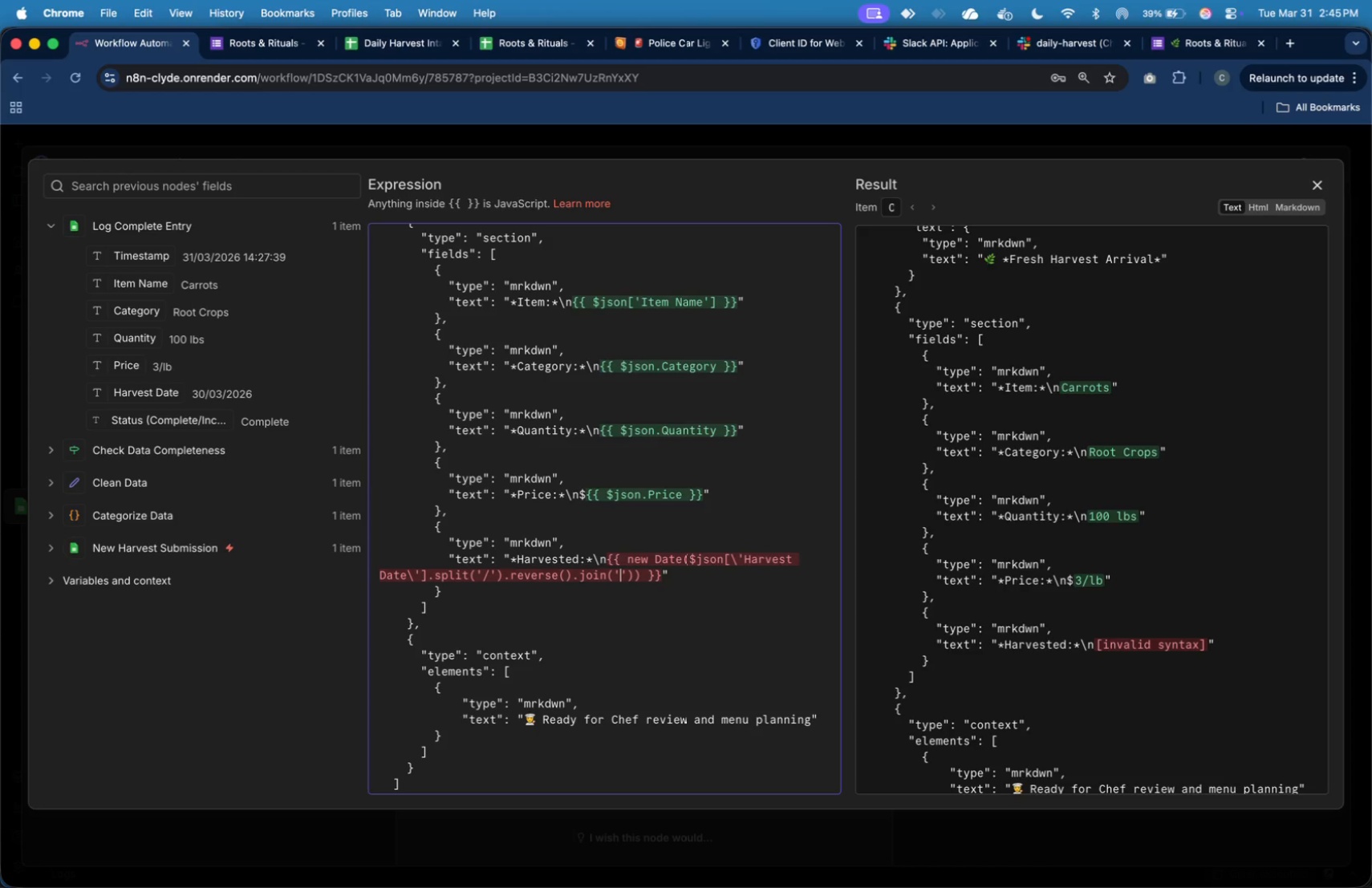 
key(Minus)
 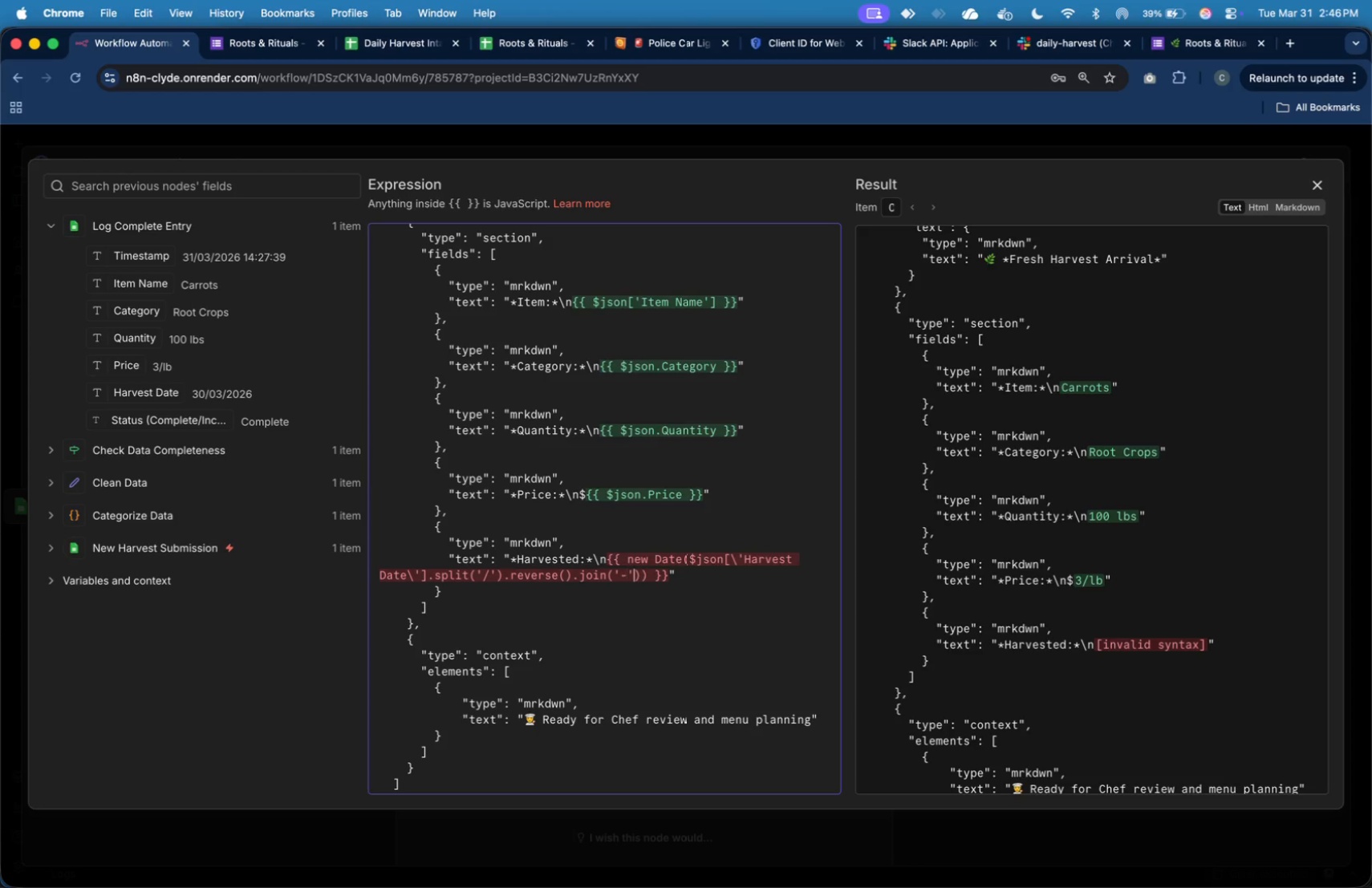 
key(Quote)
 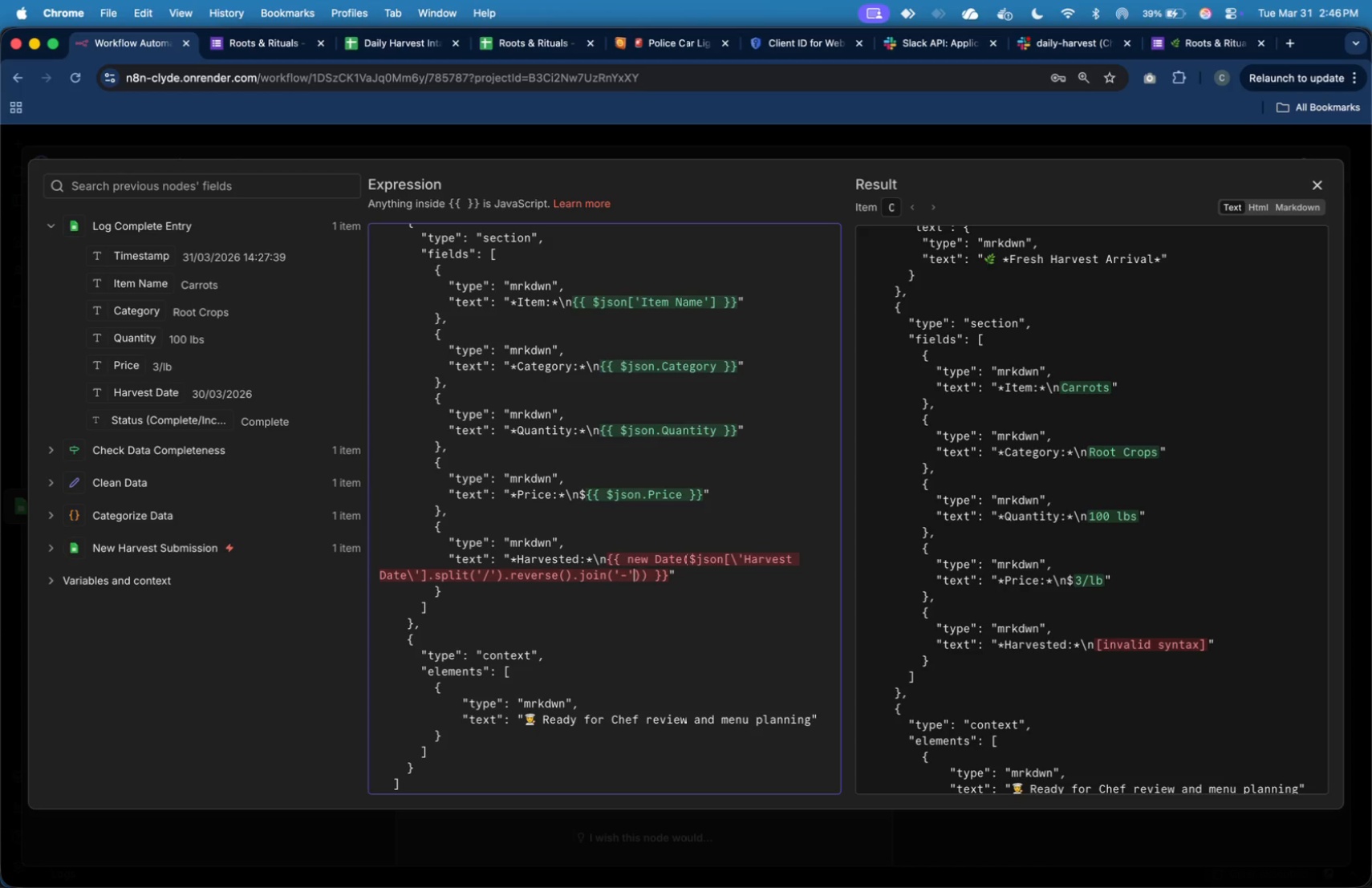 
key(ArrowRight)
 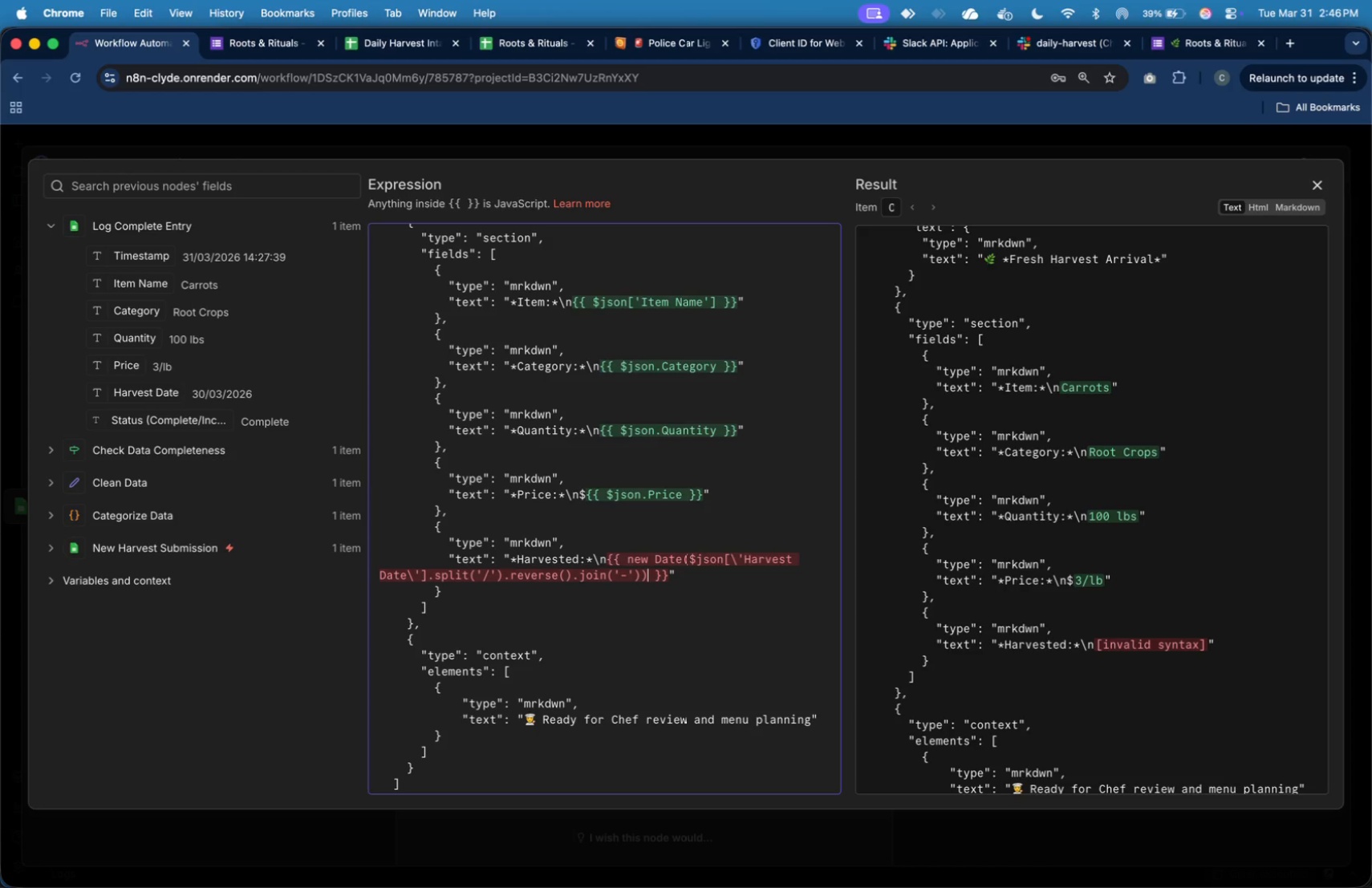 
key(ArrowRight)
 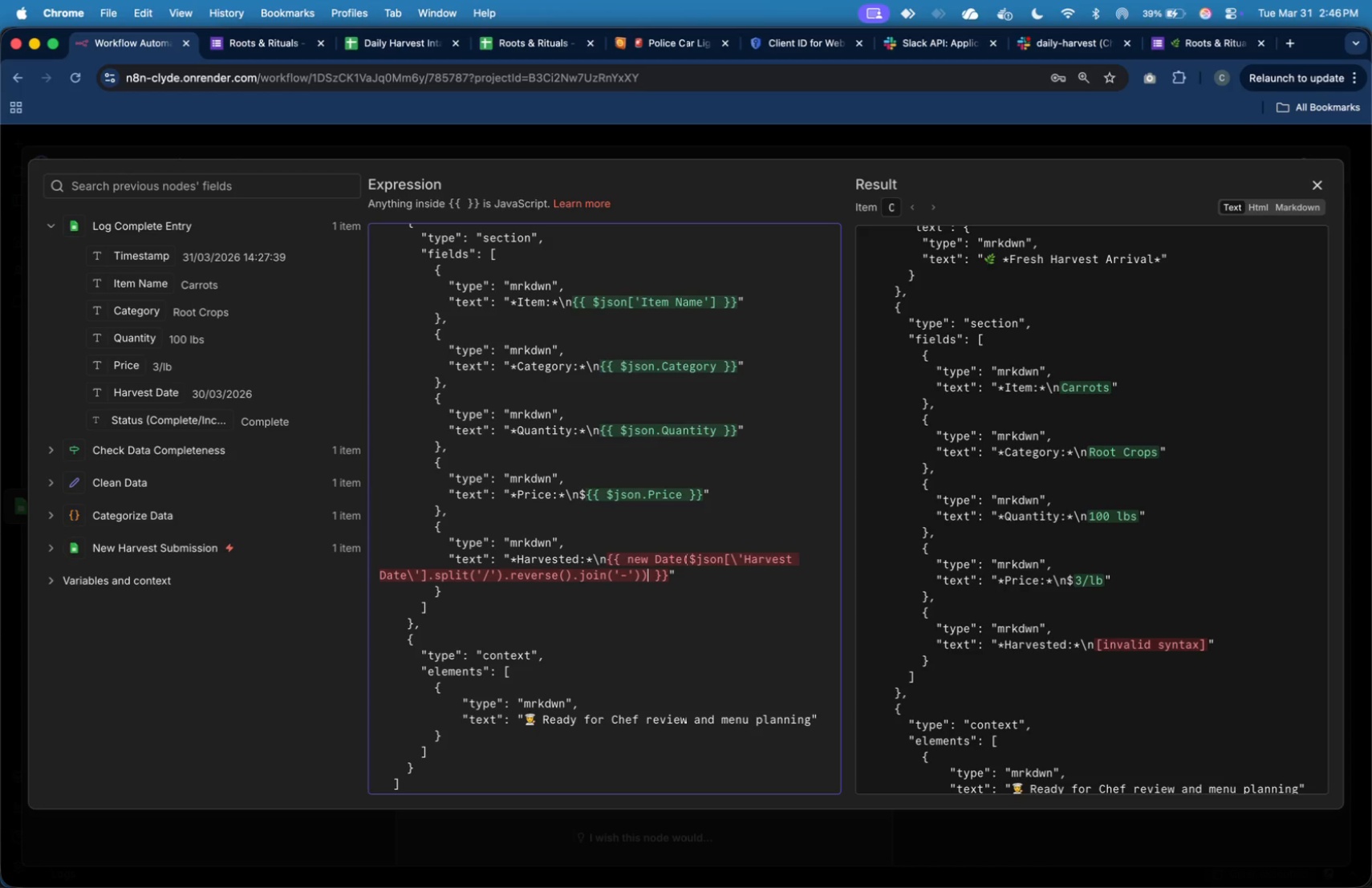 
type(.toLocaleString)
 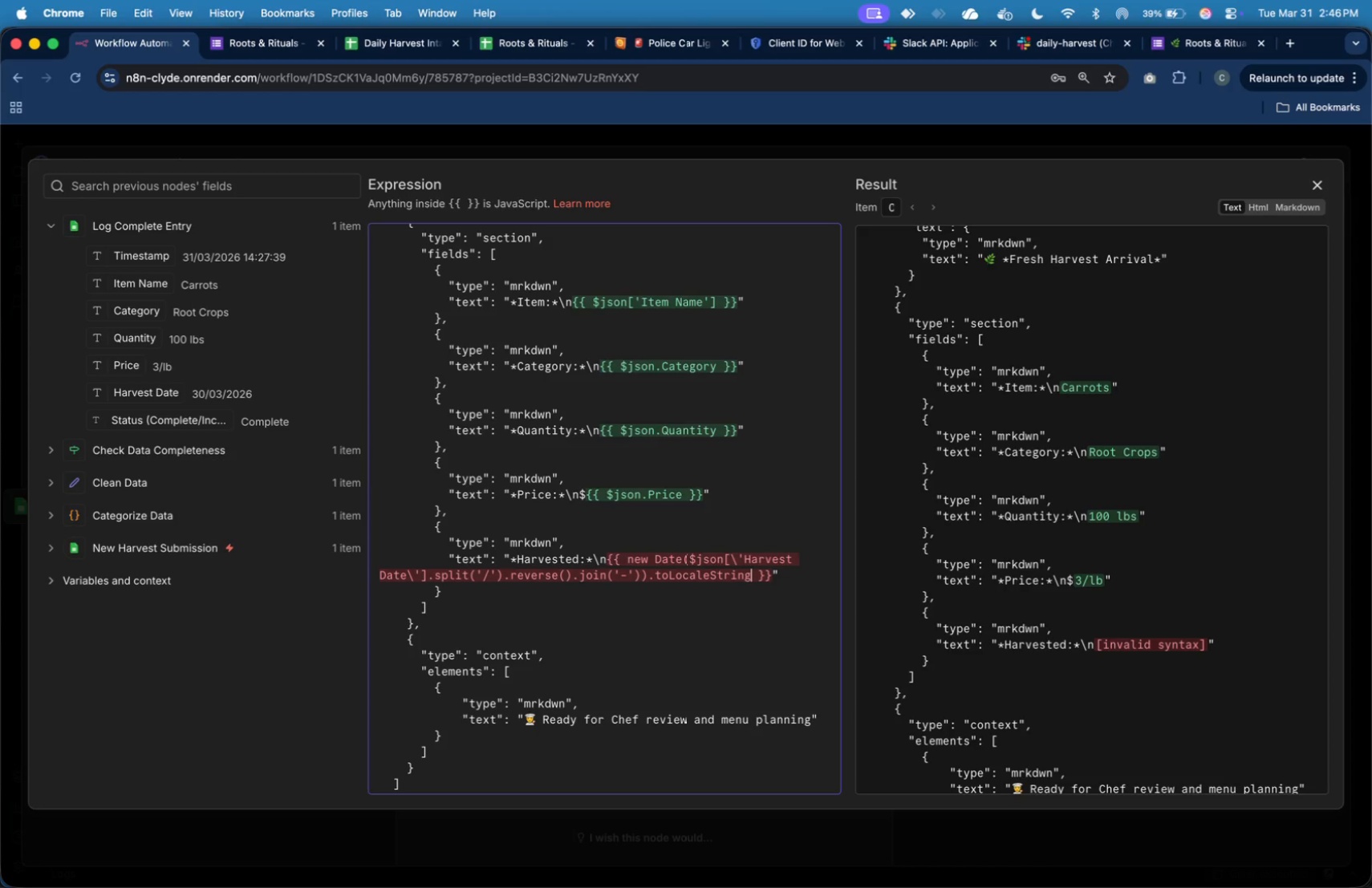 
key(ArrowLeft)
 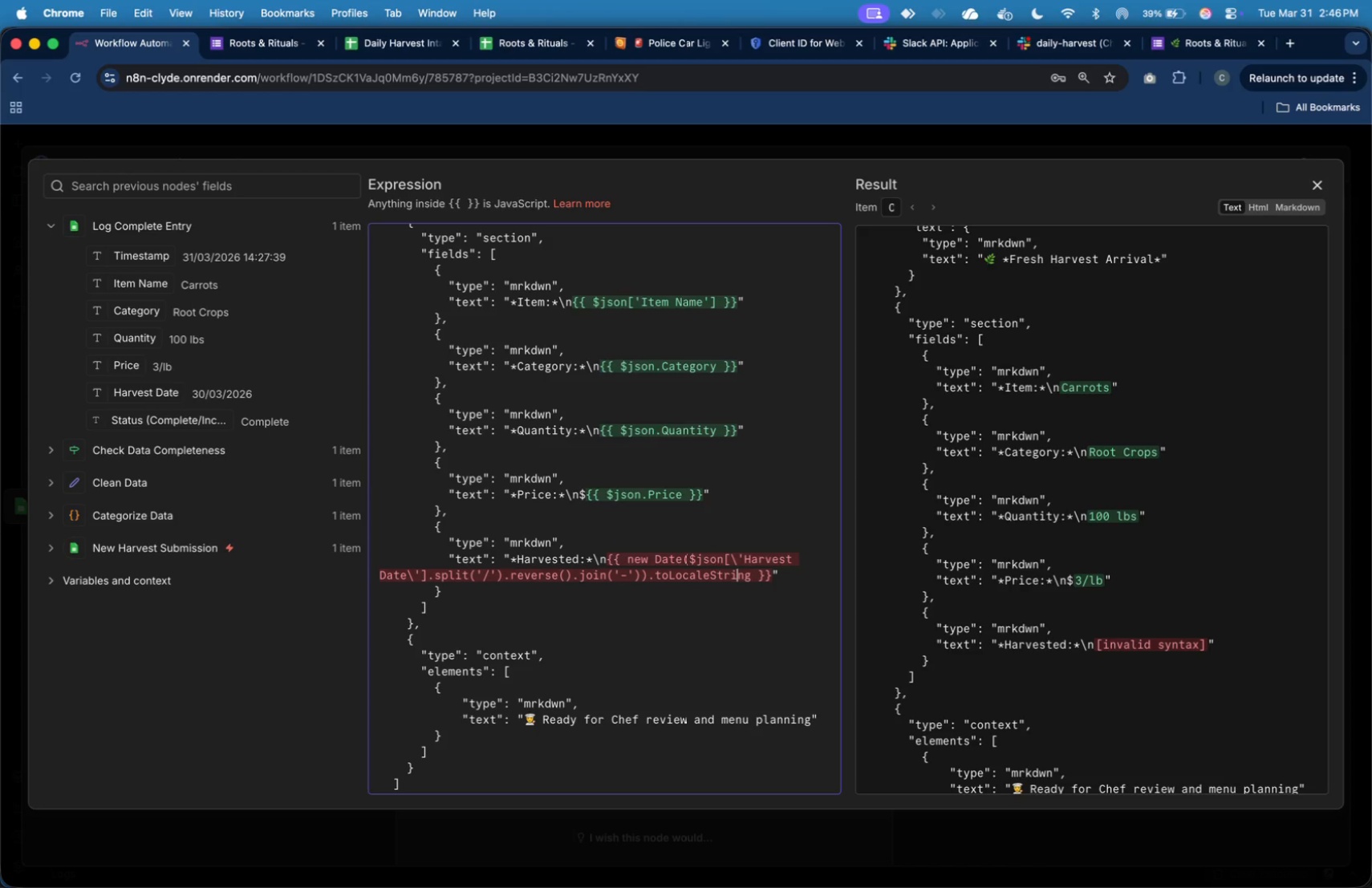 
key(ArrowLeft)
 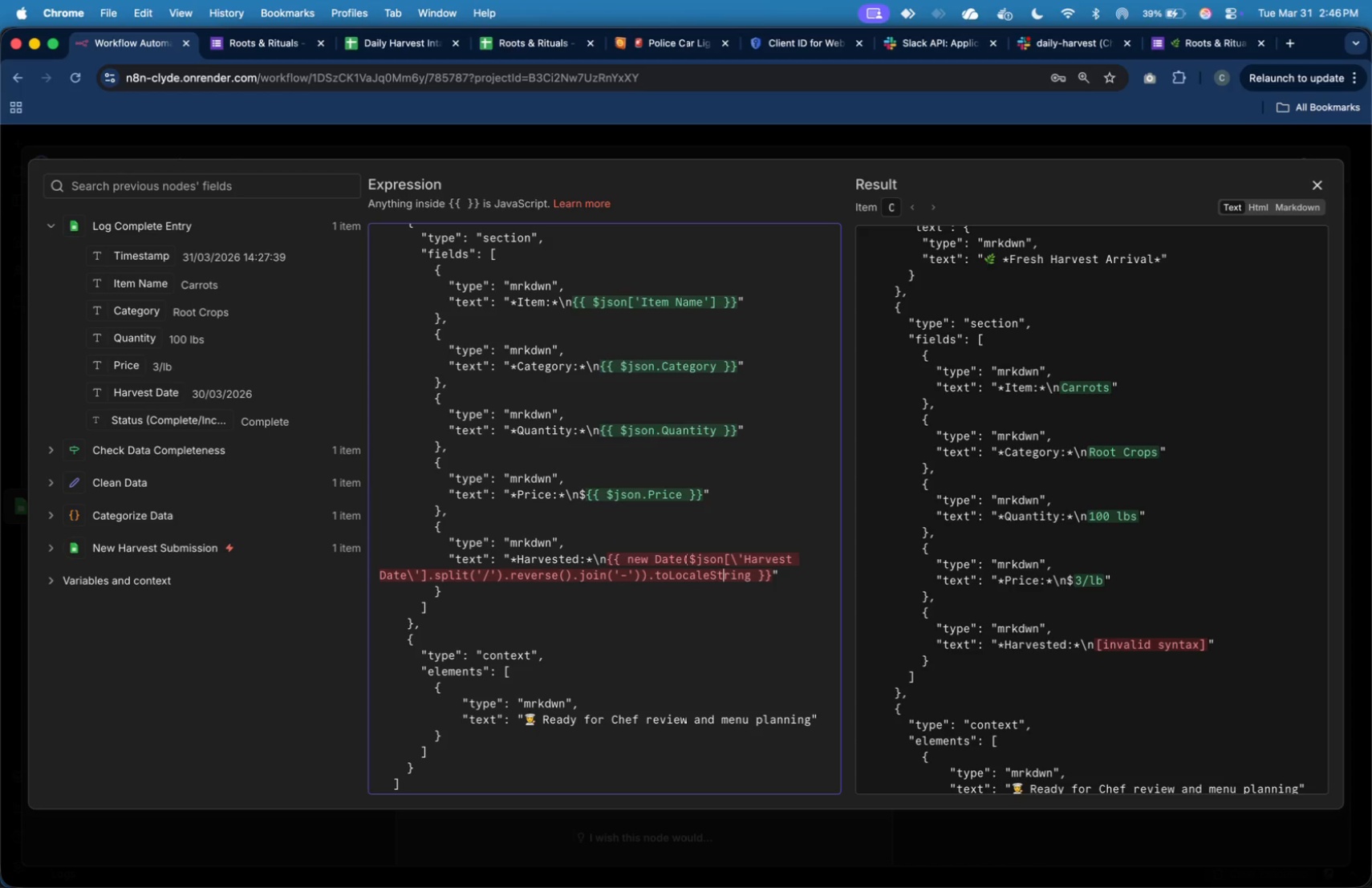 
key(ArrowLeft)
 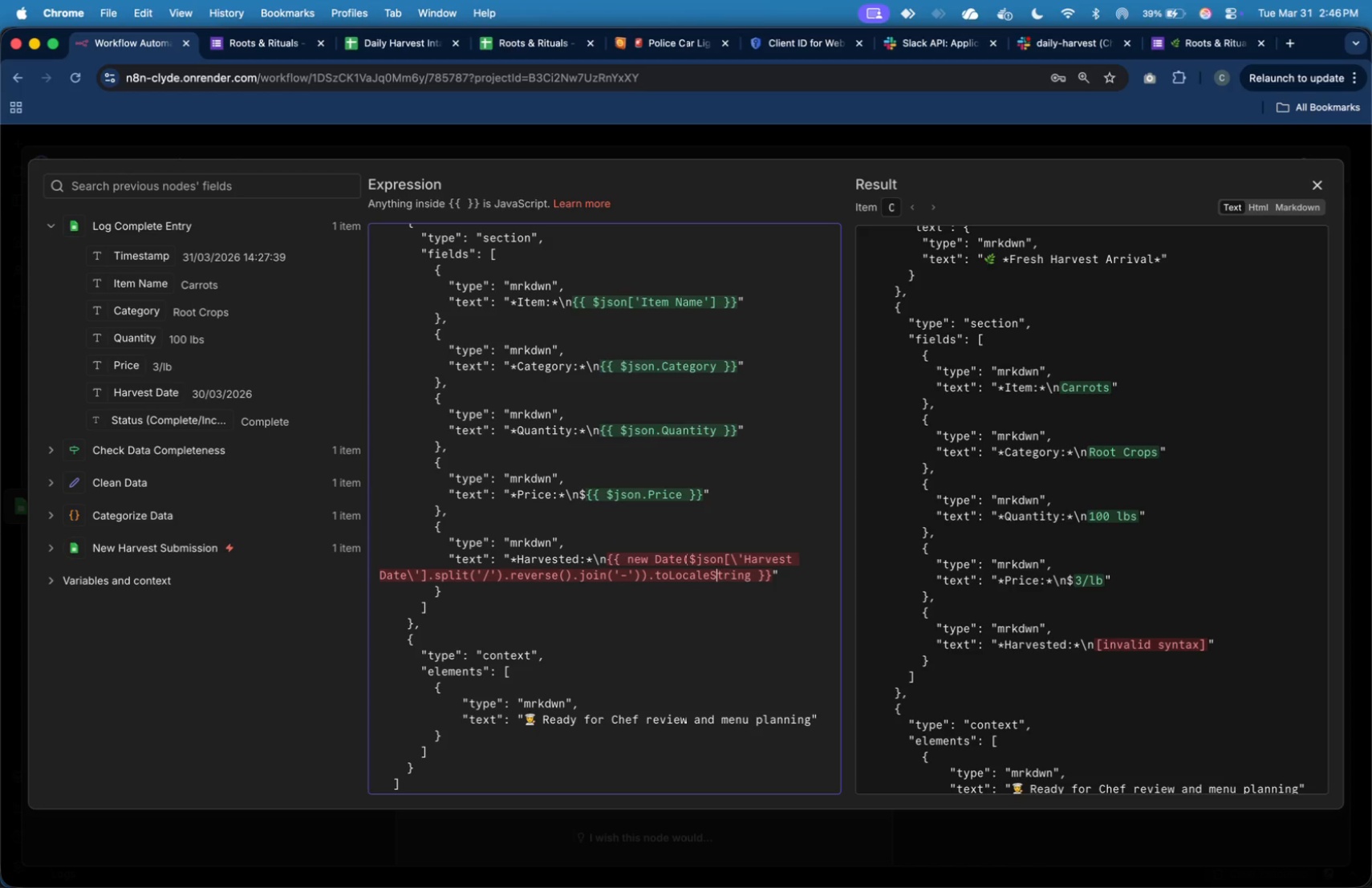 
key(ArrowLeft)
 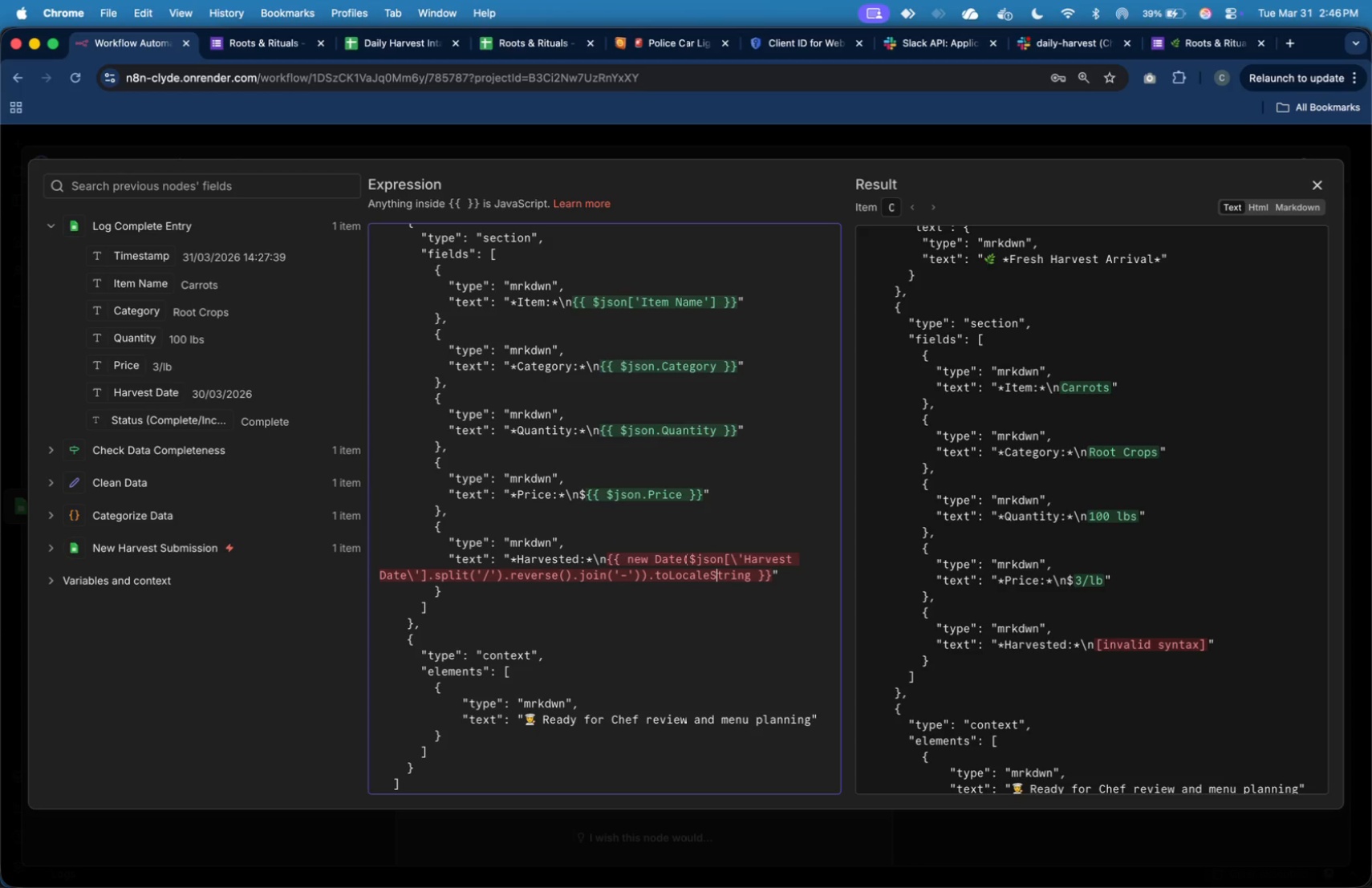 
key(ArrowLeft)
 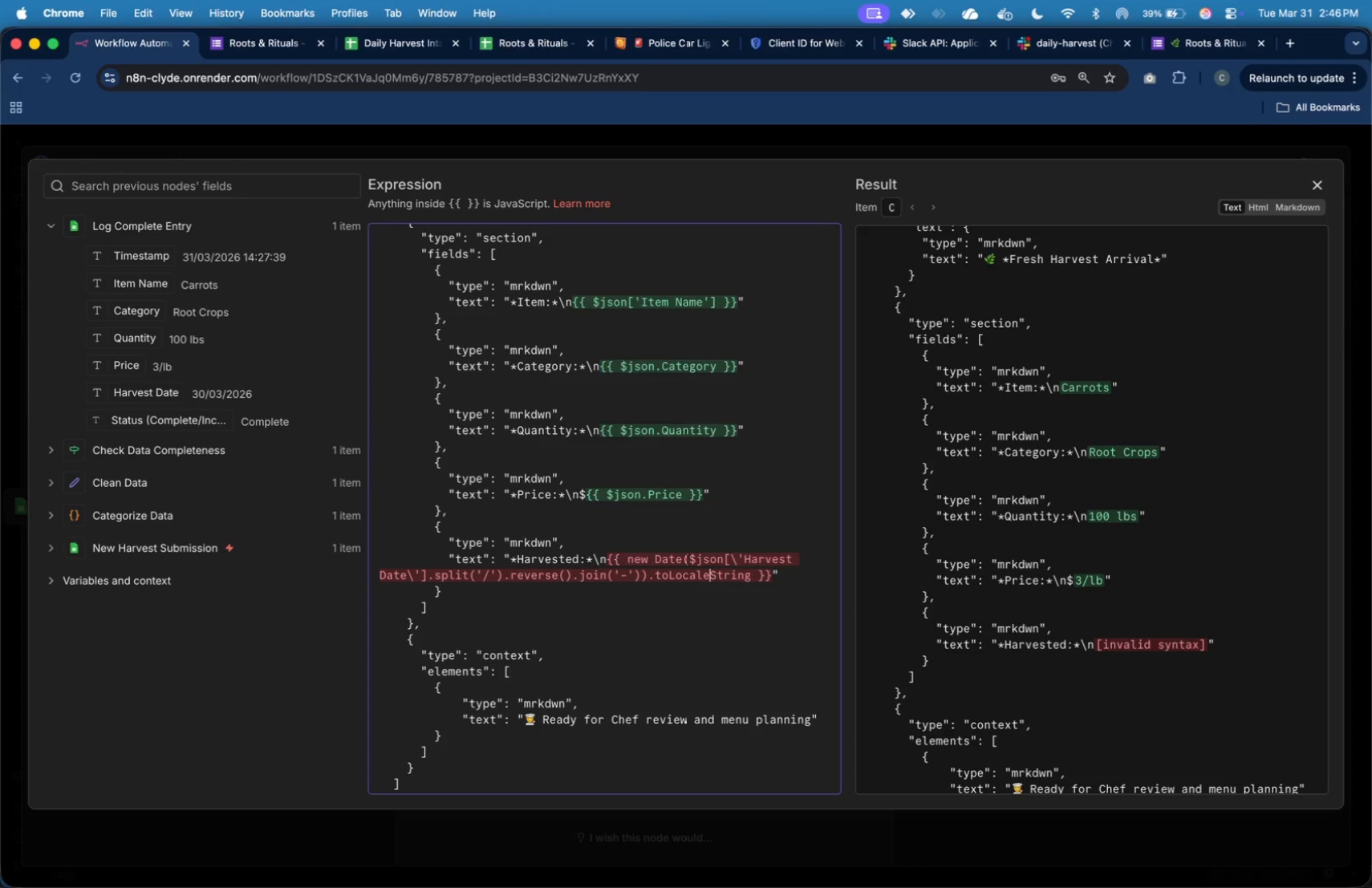 
key(ArrowLeft)
 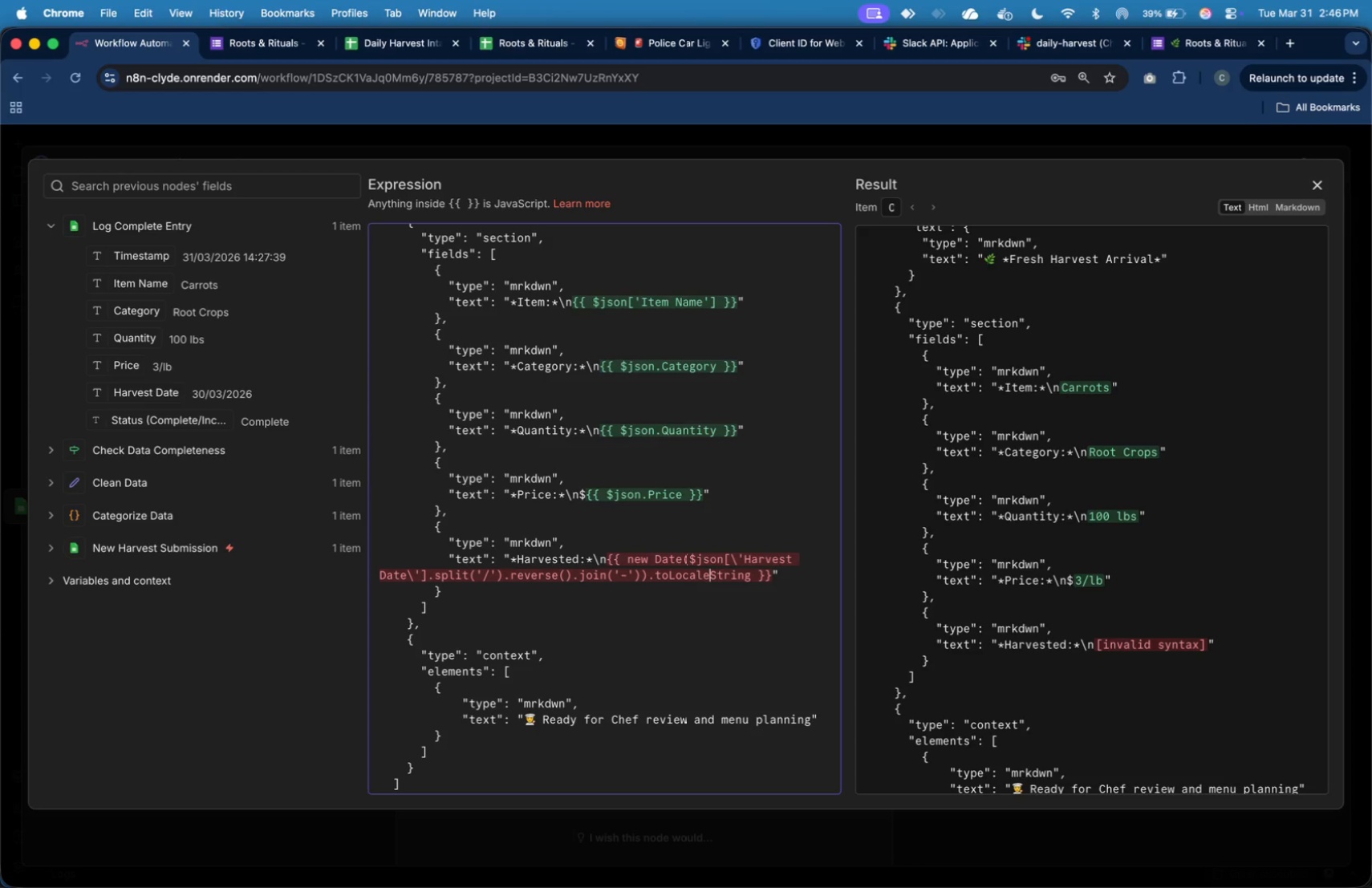 
type(Date)
 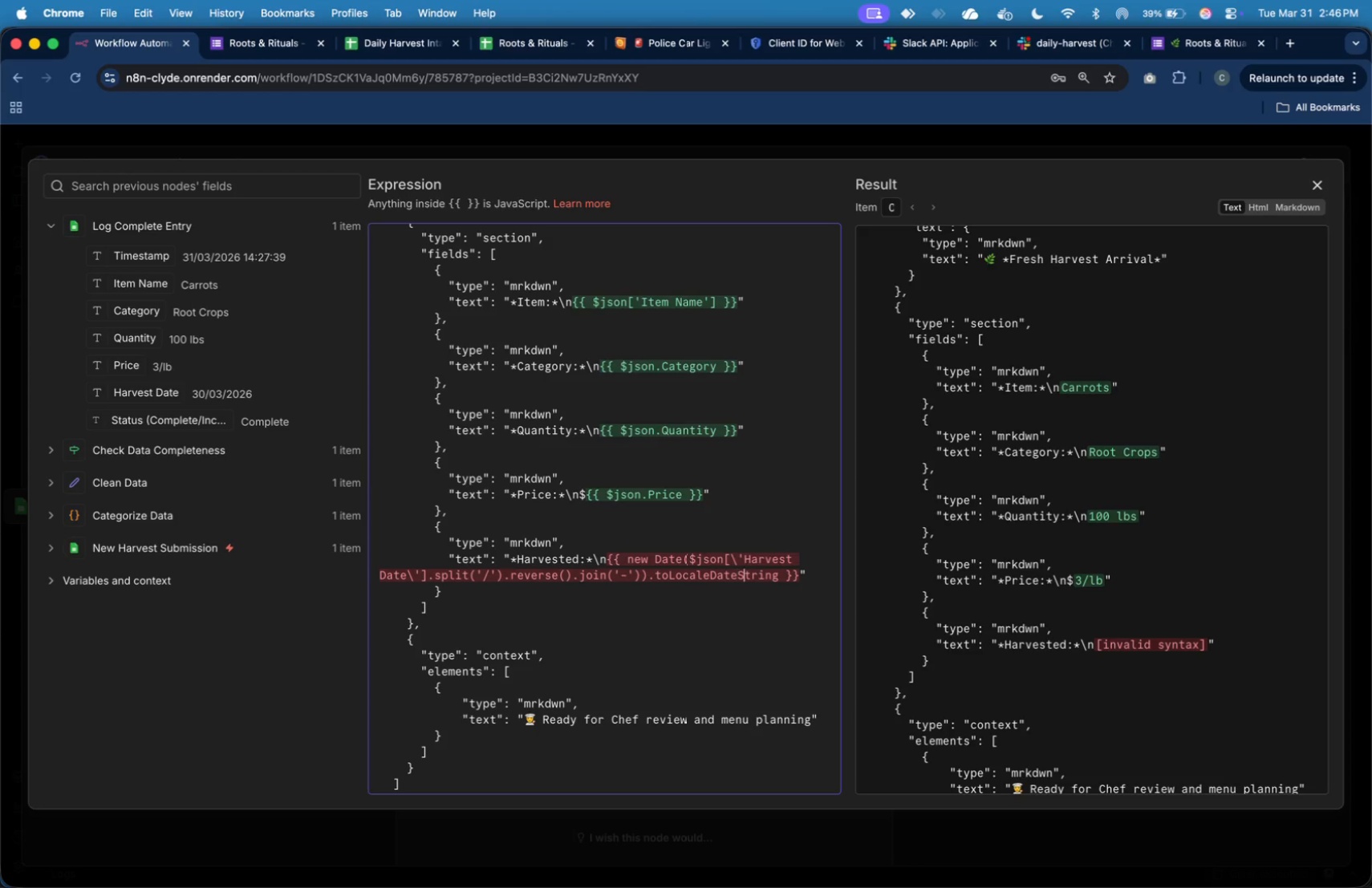 
key(ArrowRight)
 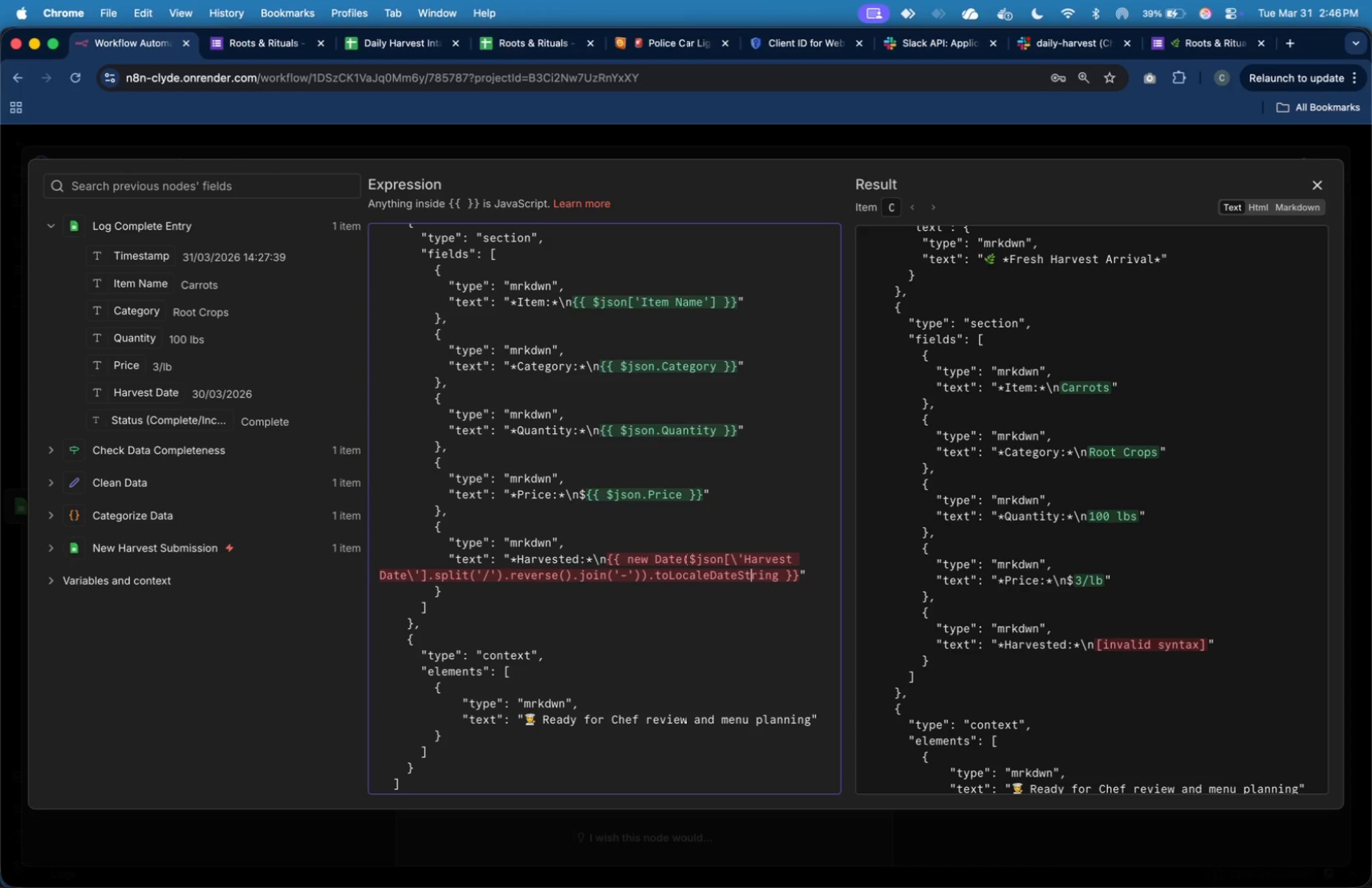 
key(ArrowRight)
 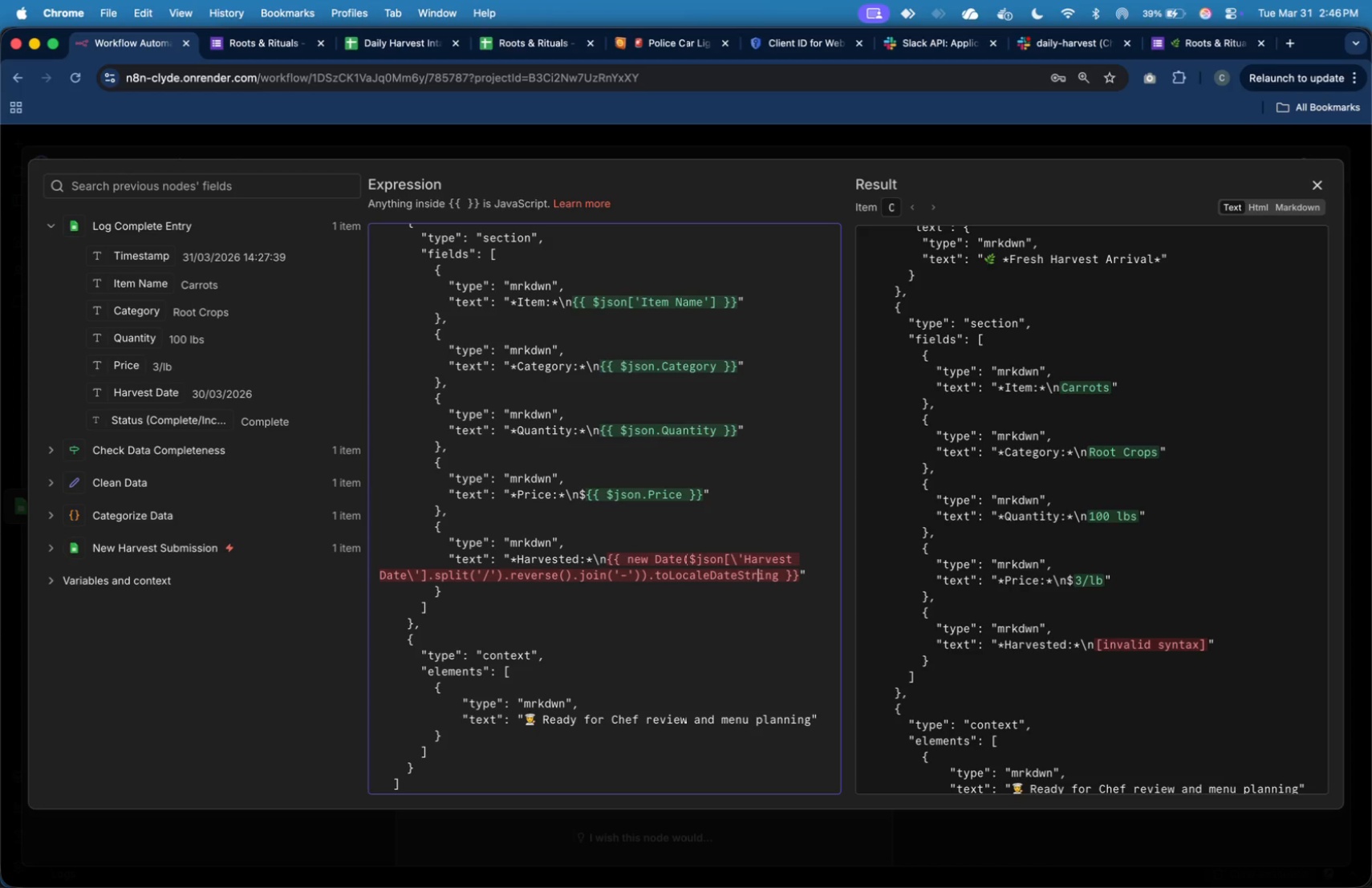 
key(ArrowRight)
 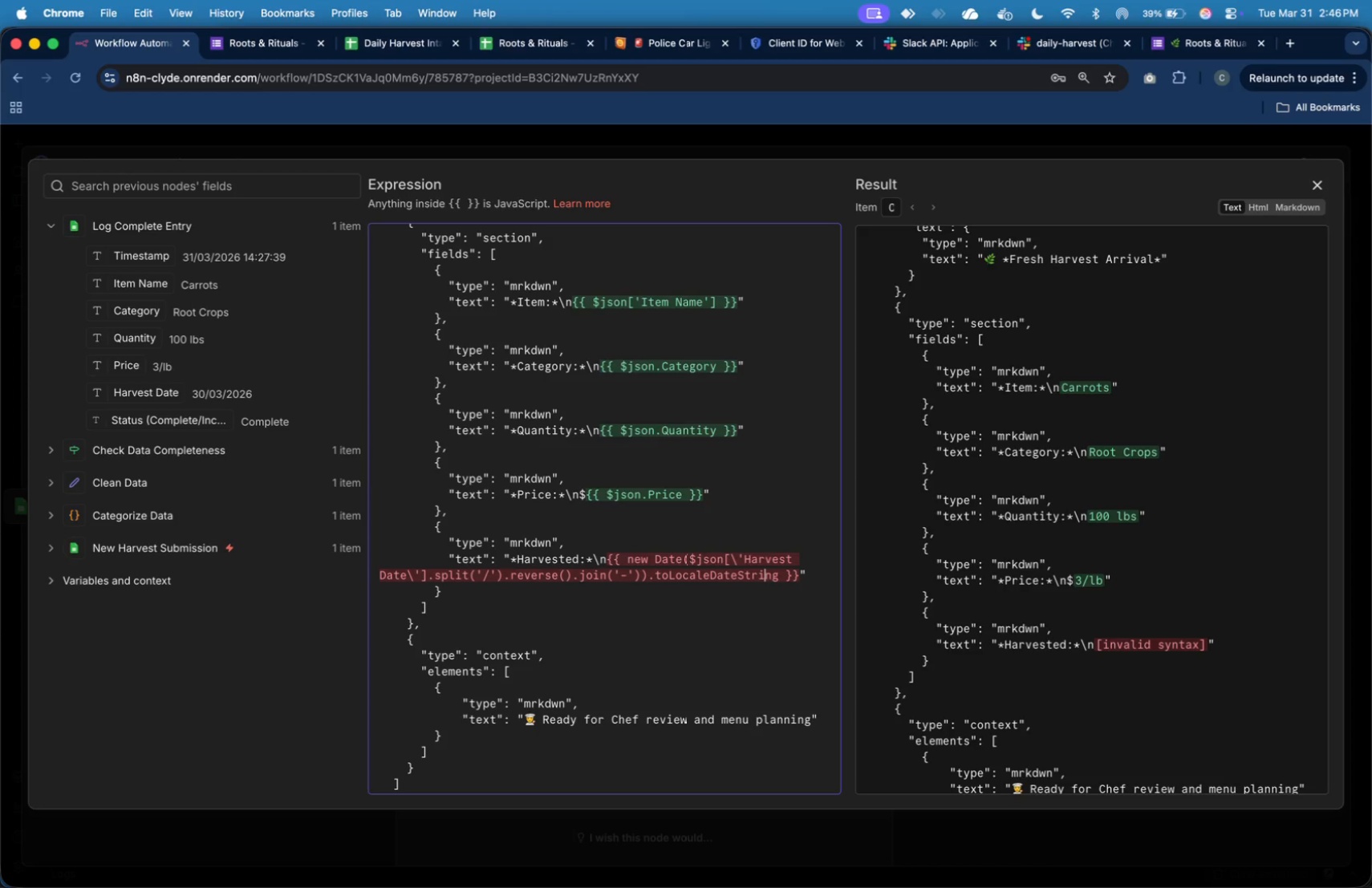 
key(ArrowRight)
 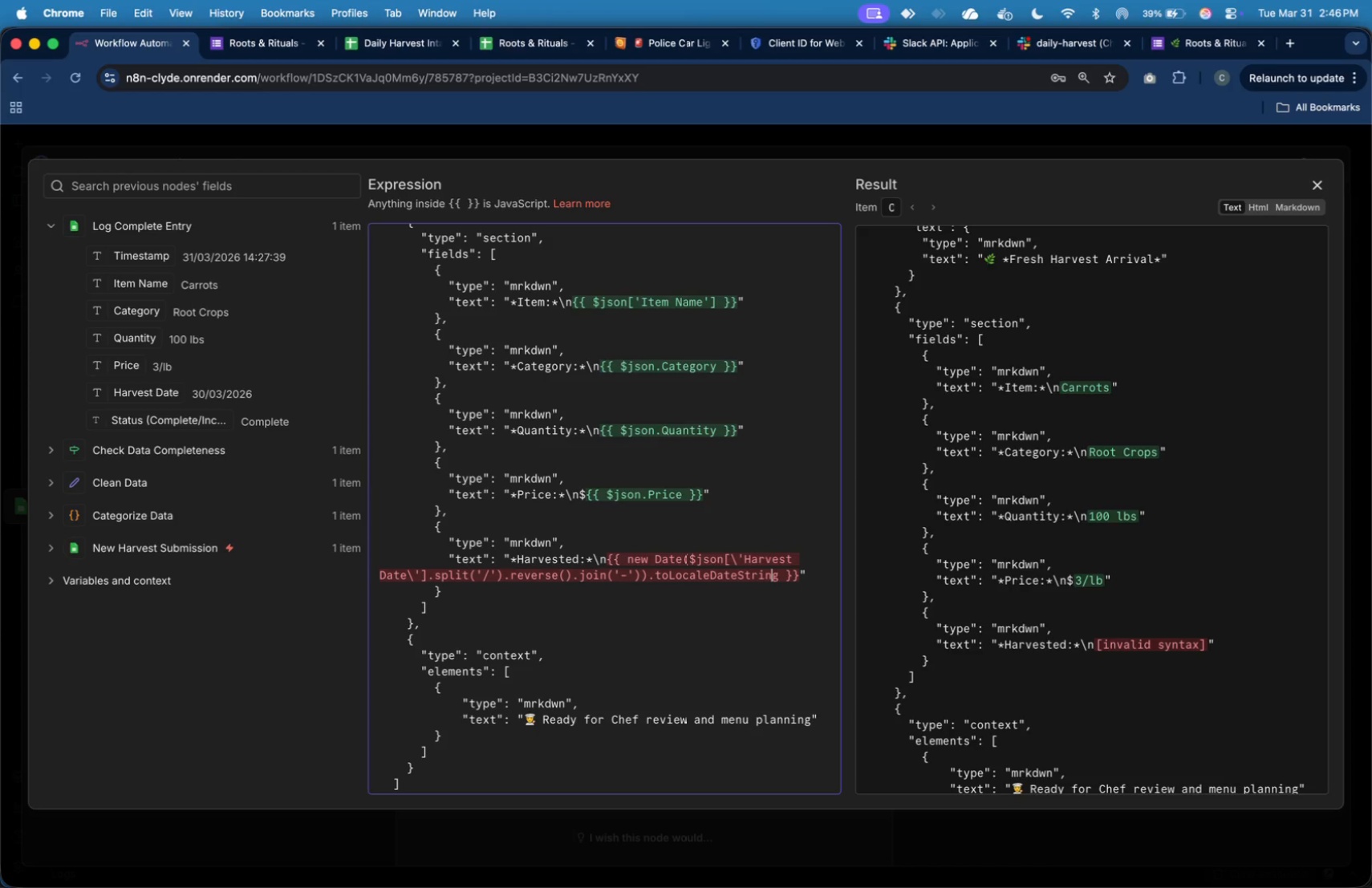 
key(ArrowRight)
 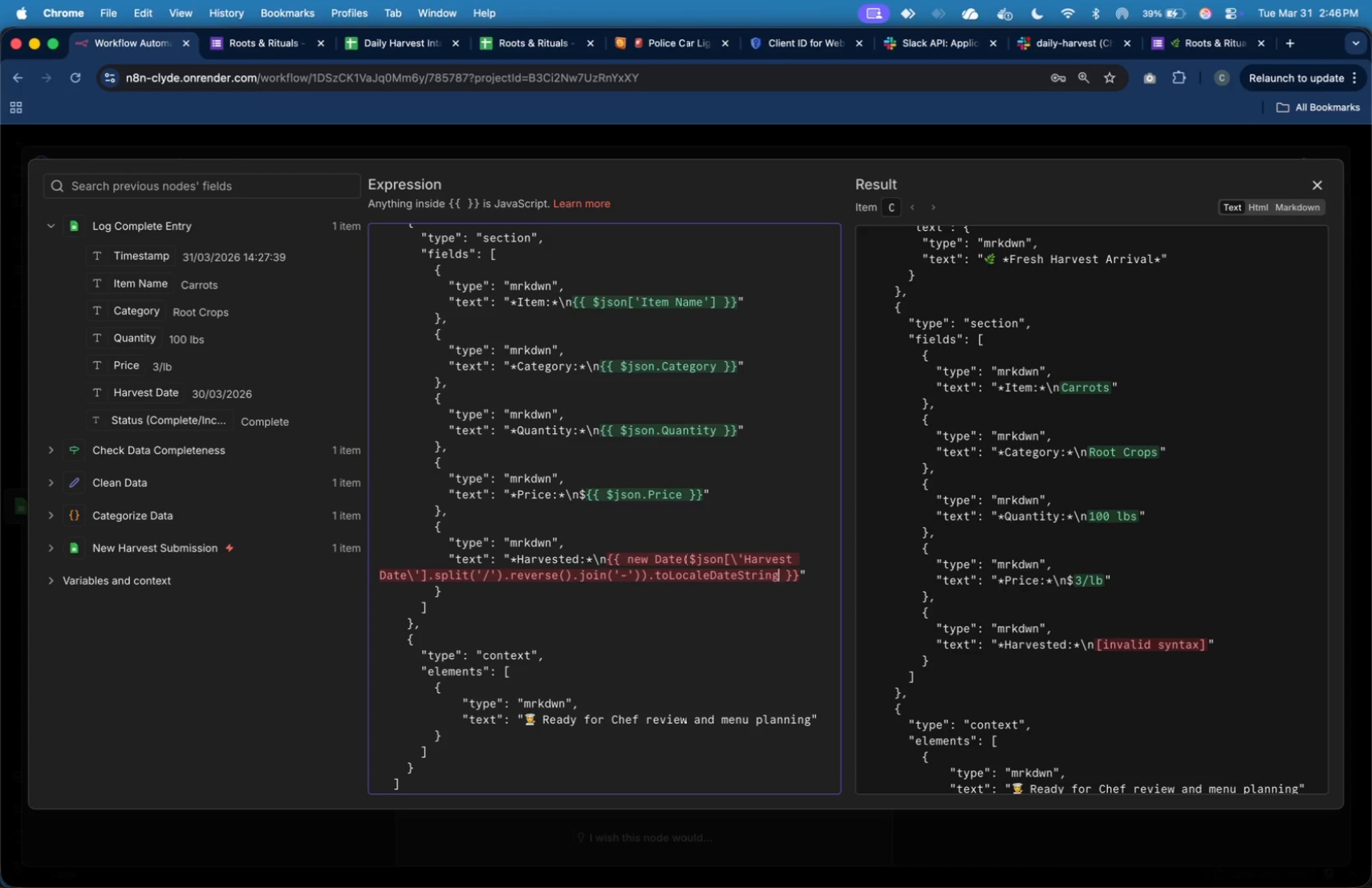 
key(ArrowRight)
 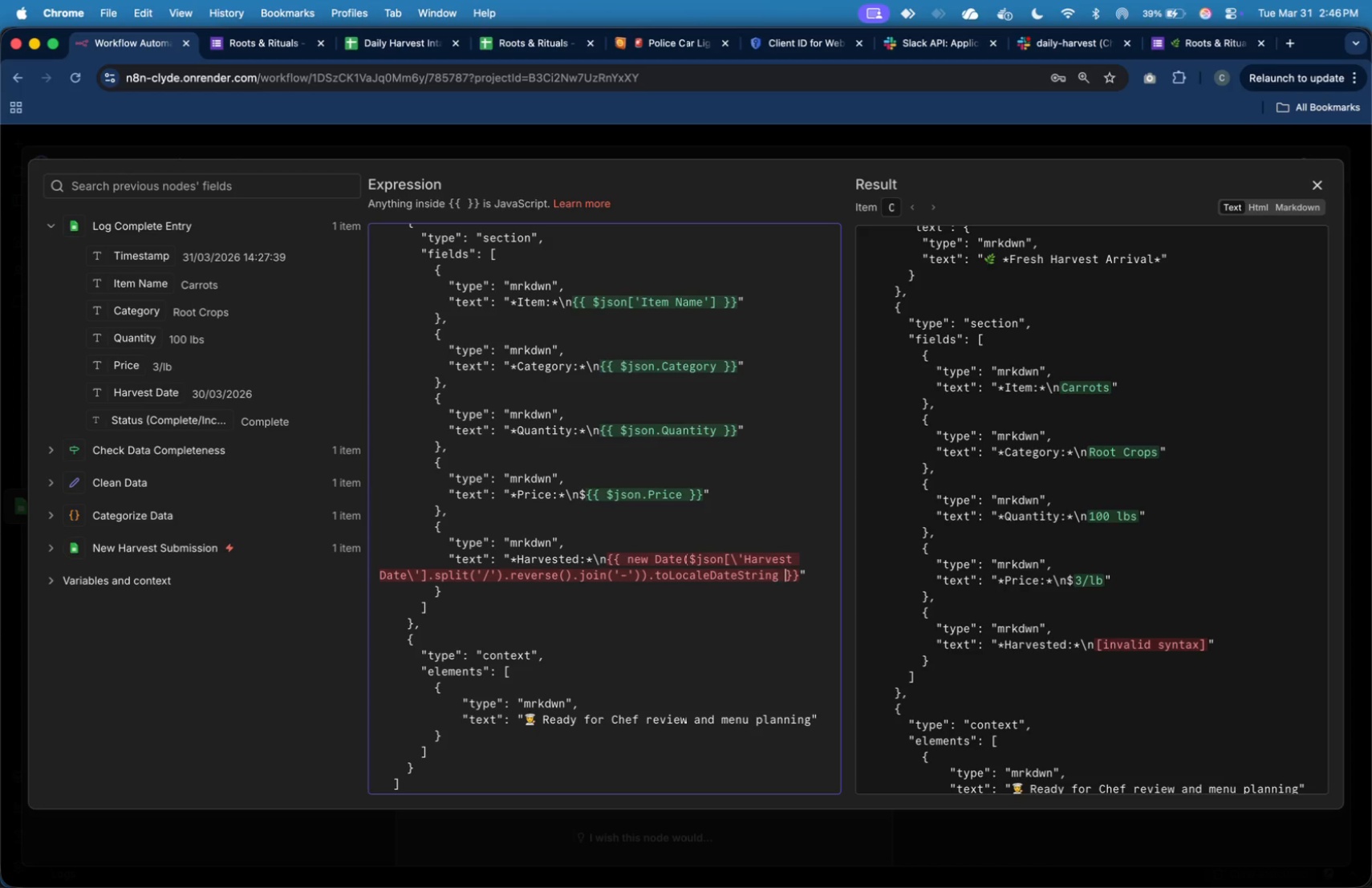 
key(ArrowRight)
 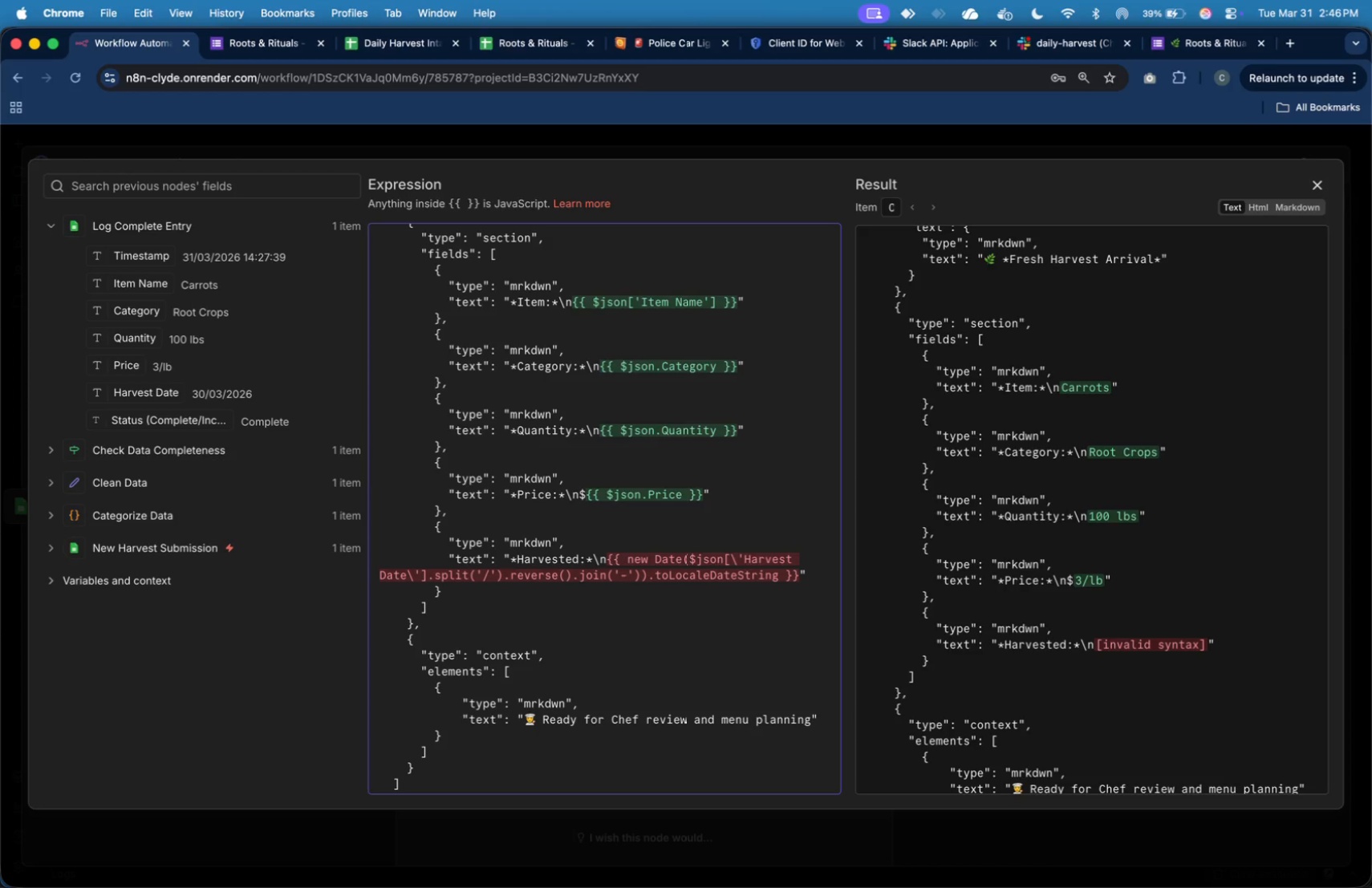 
key(ArrowLeft)
 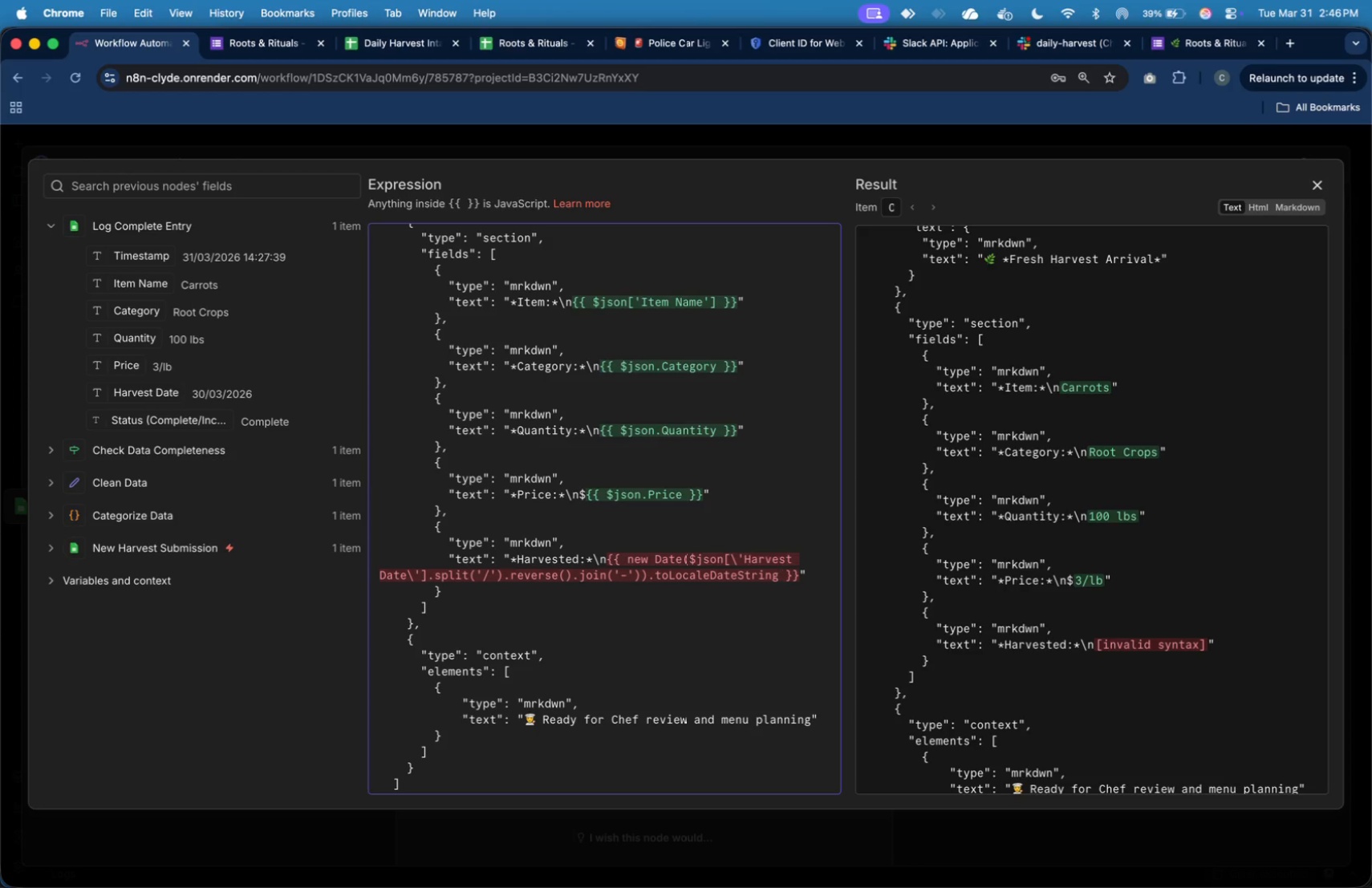 
type(())
 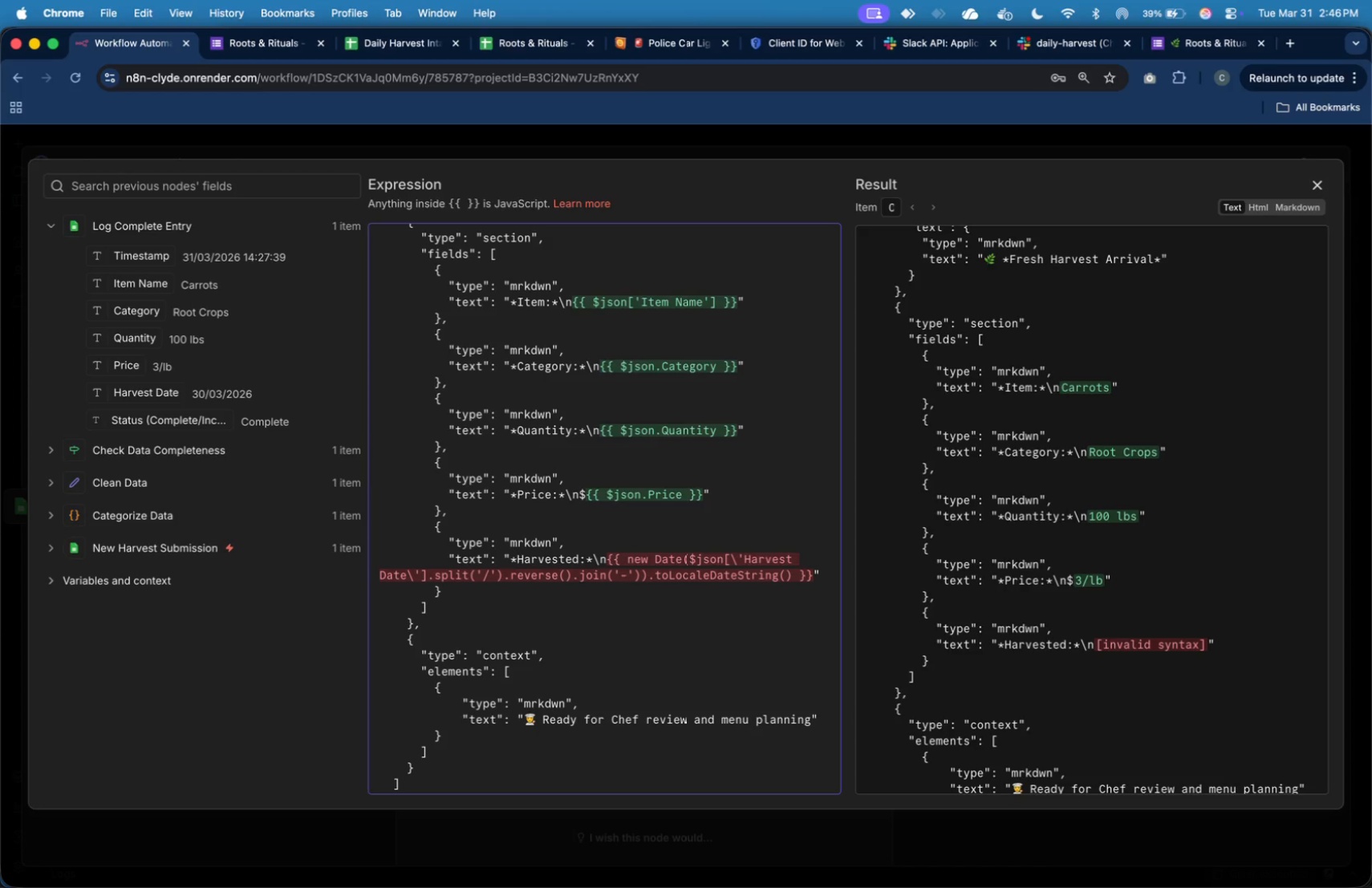 
key(ArrowRight)
 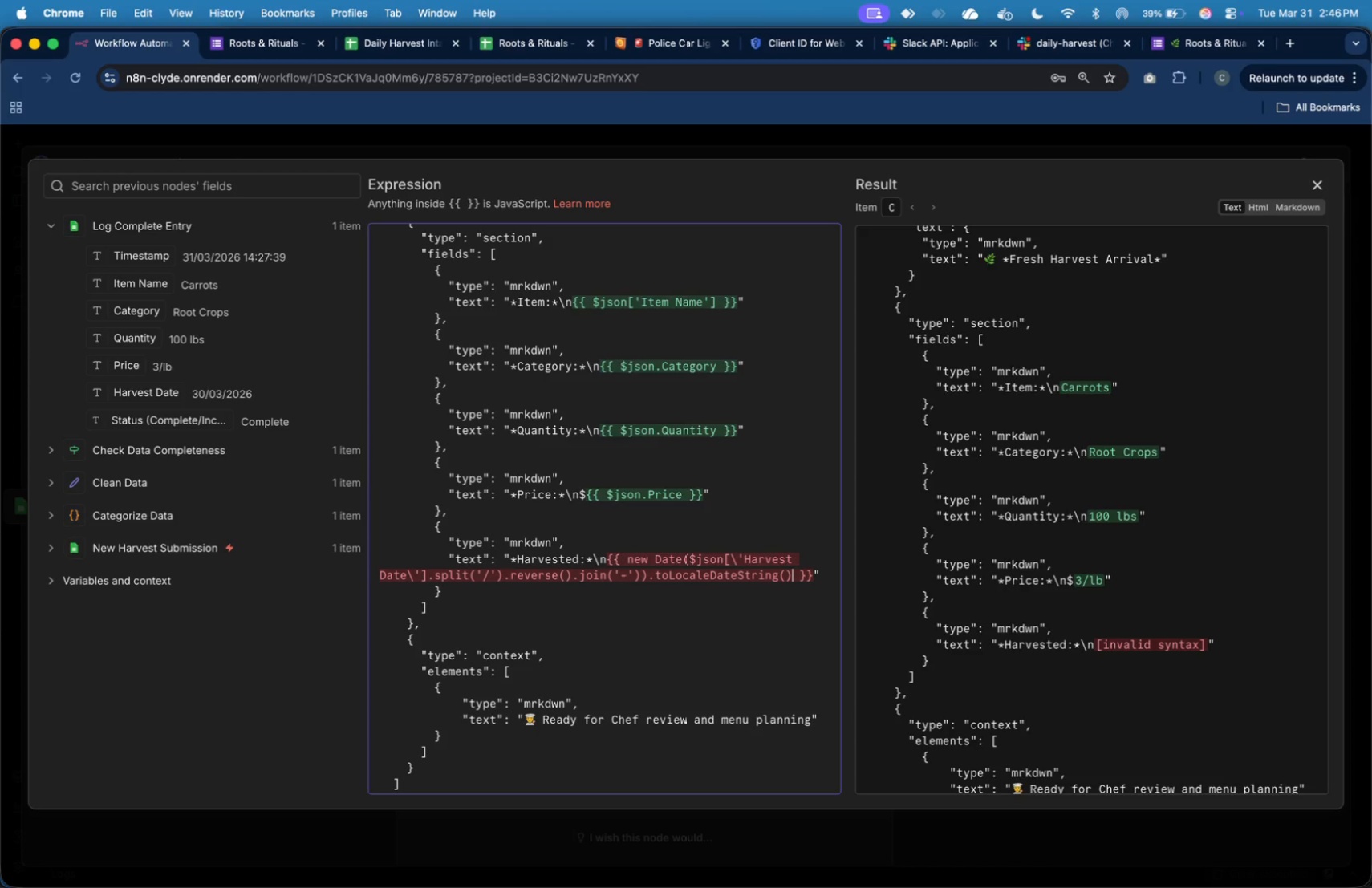 
key(ArrowLeft)
 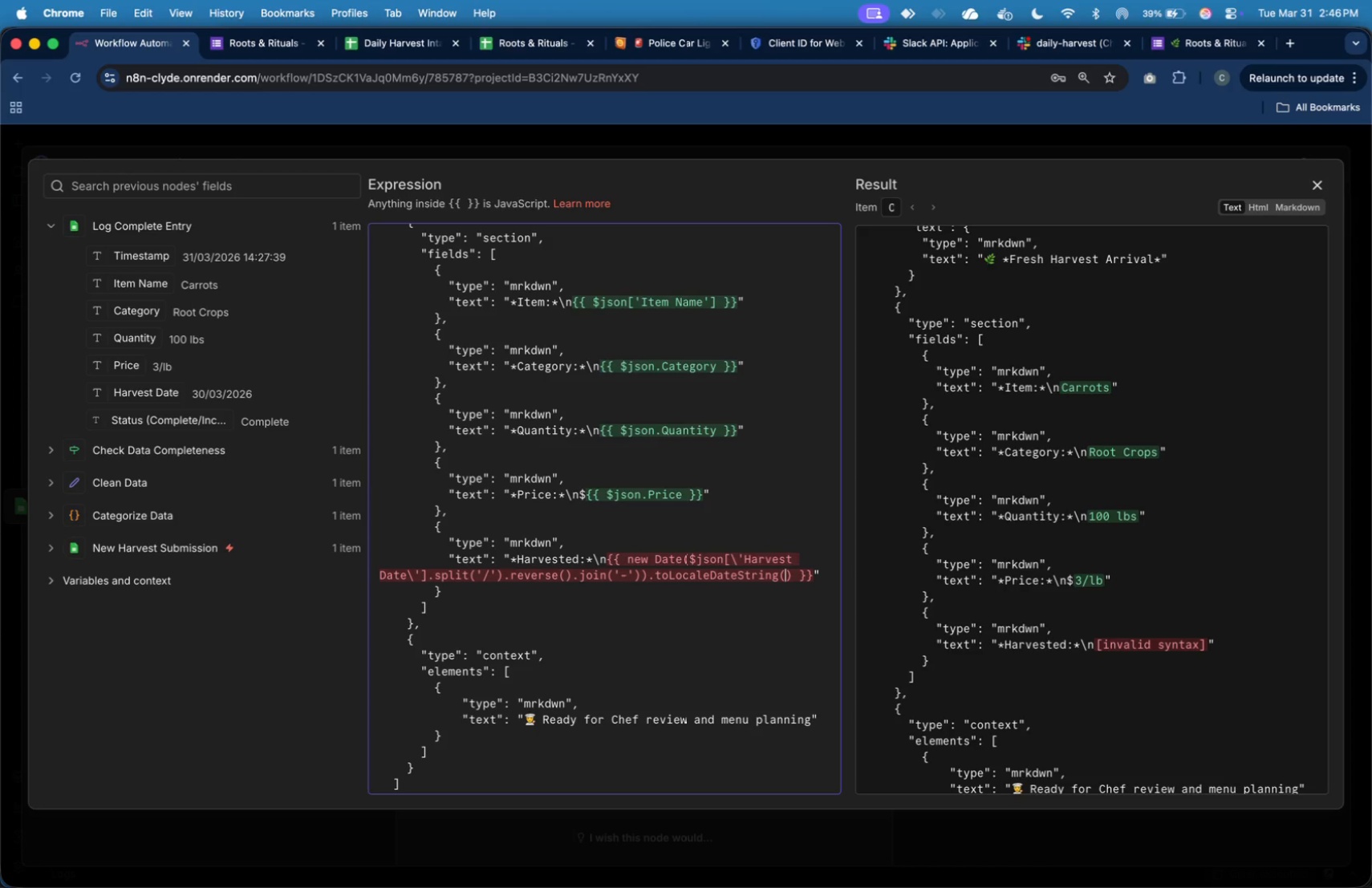 
key(ArrowLeft)
 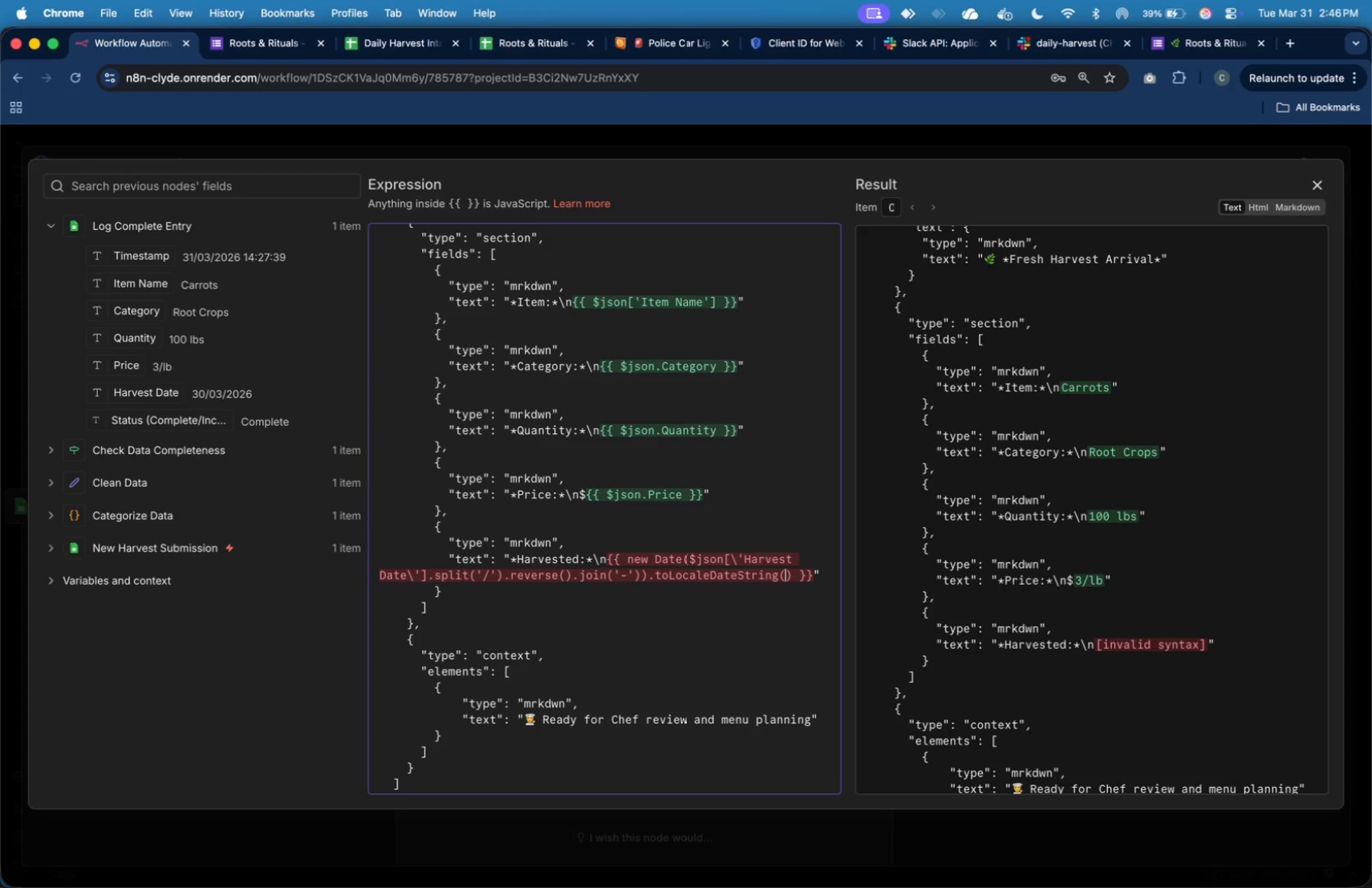 
type('en-US)
 